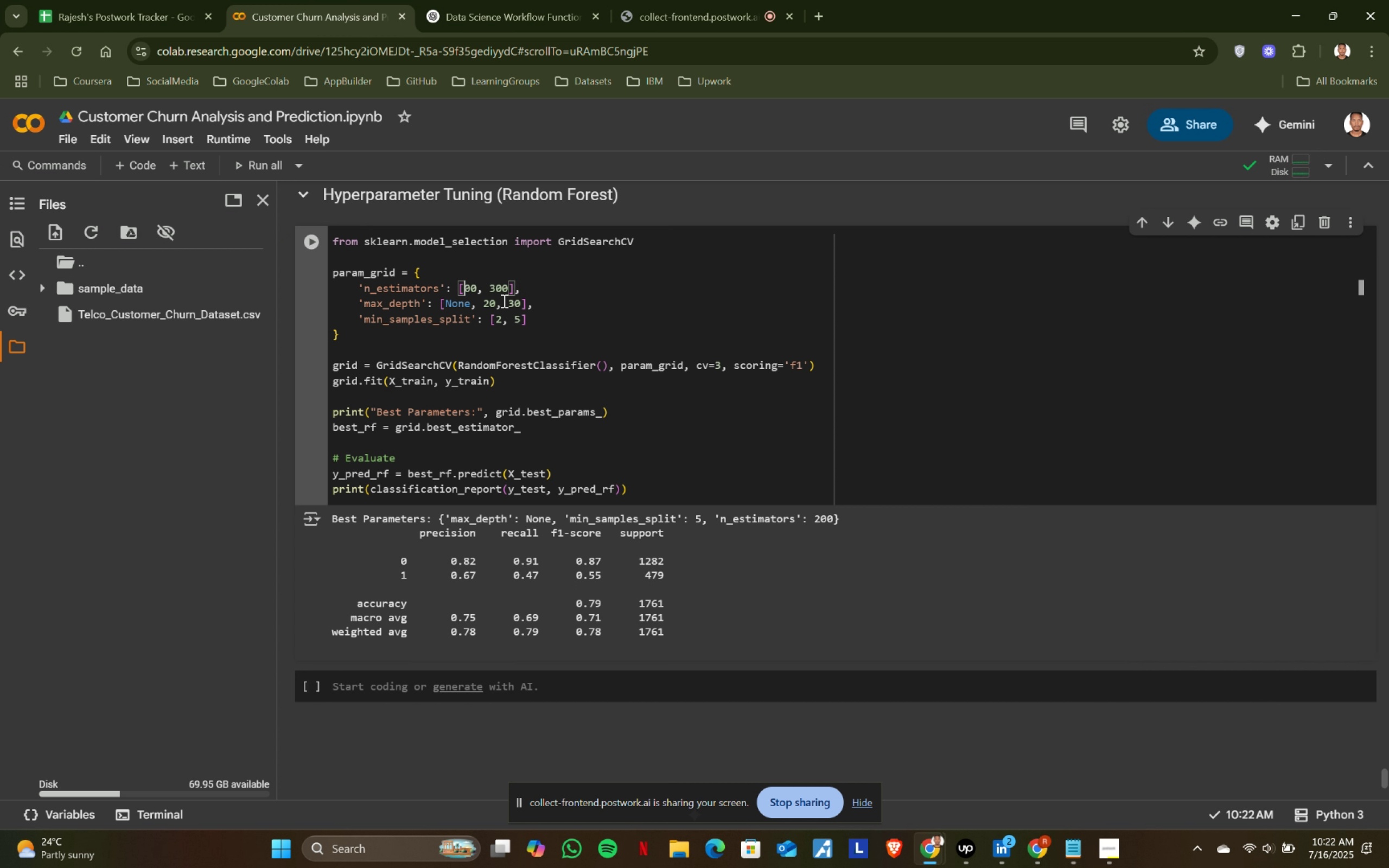 
key(1)
 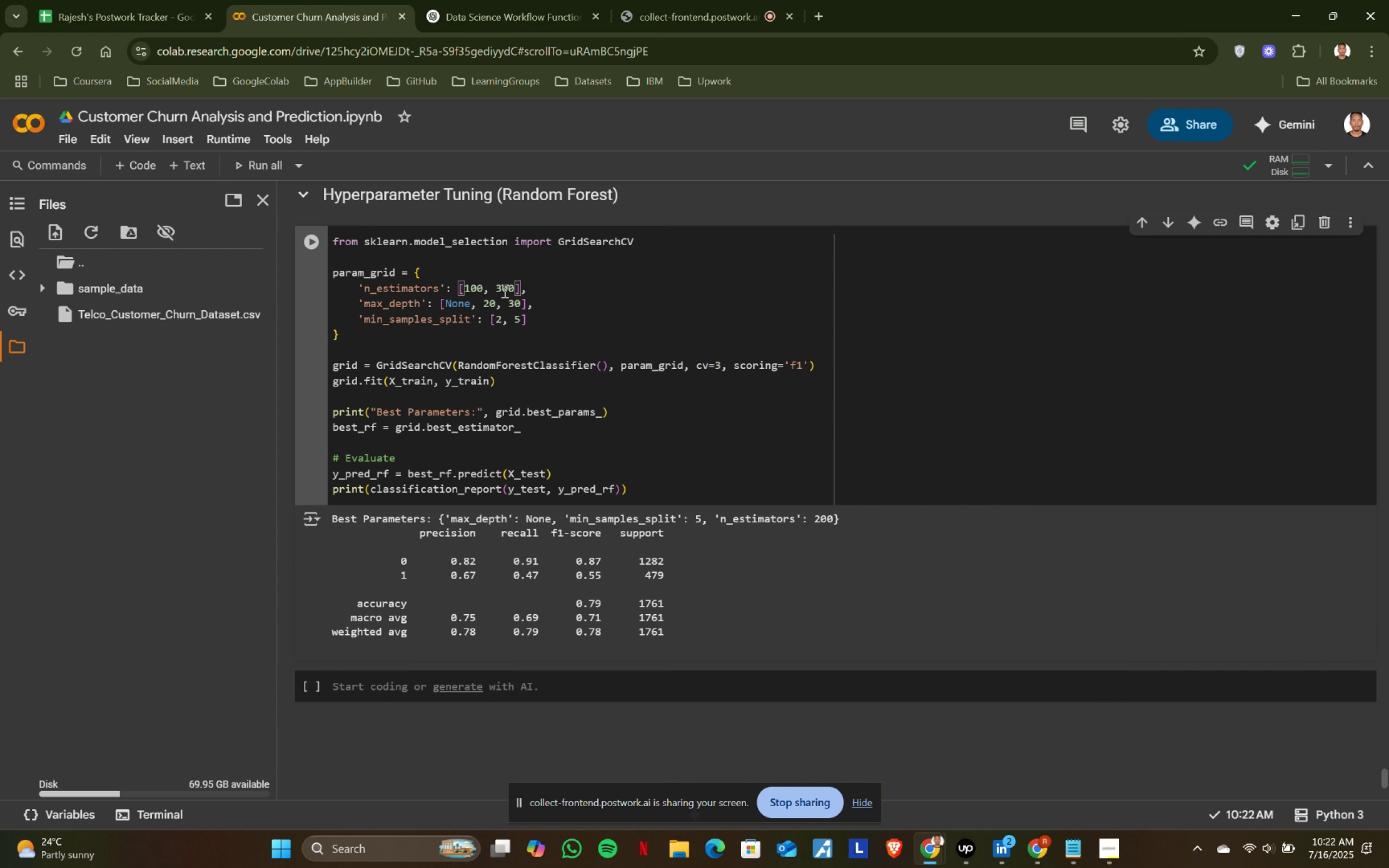 
left_click([504, 283])
 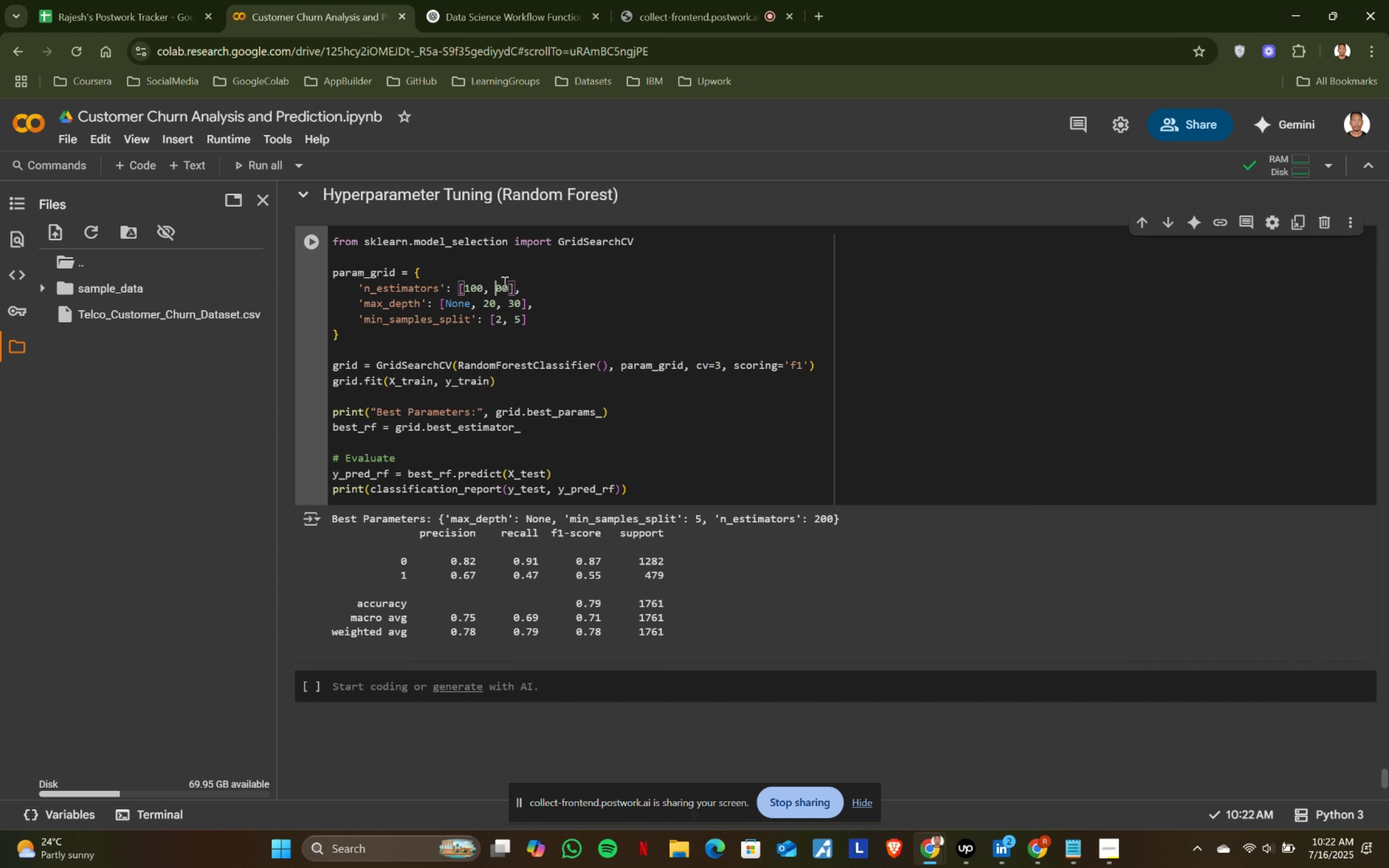 
key(Backspace)
 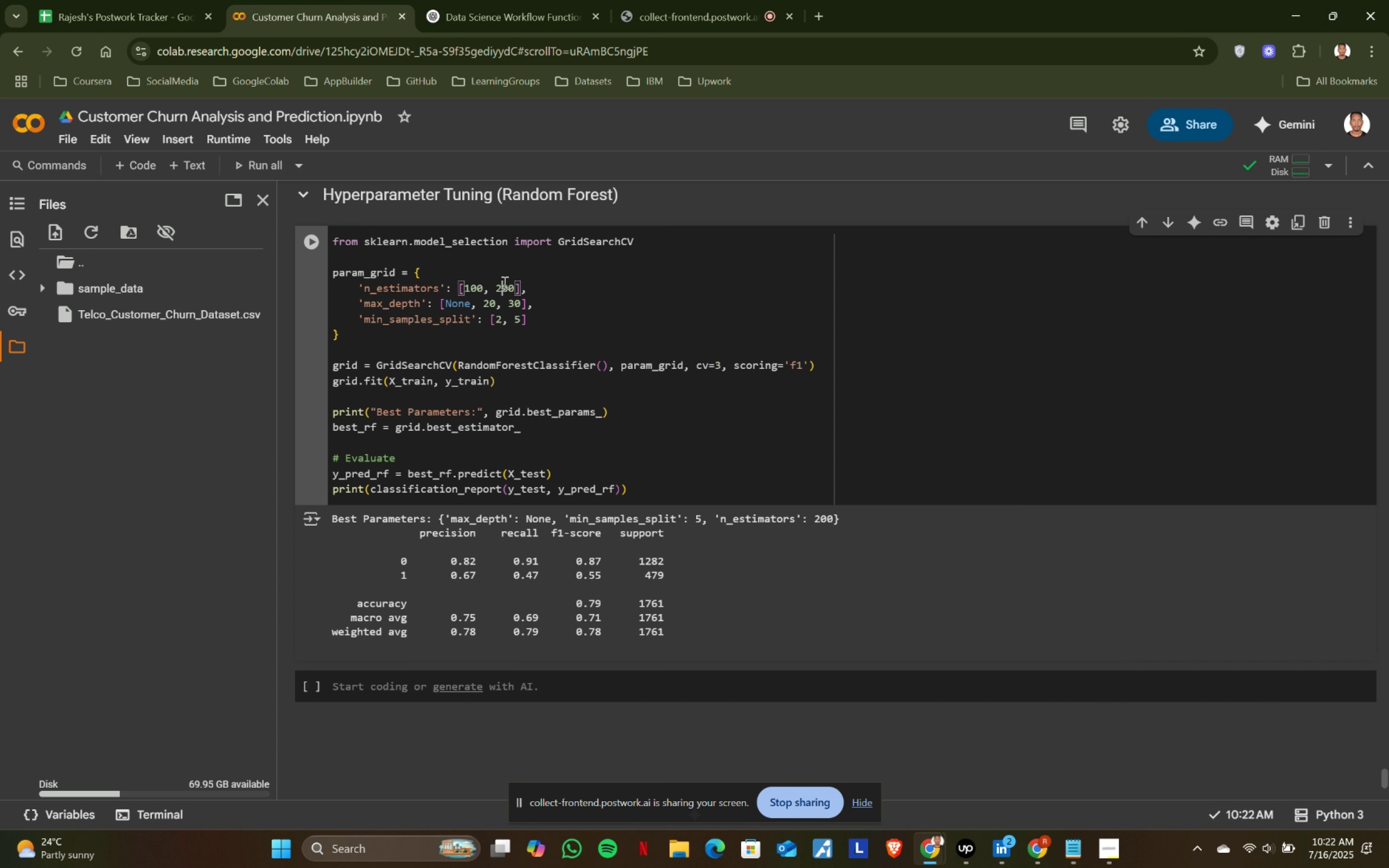 
key(2)
 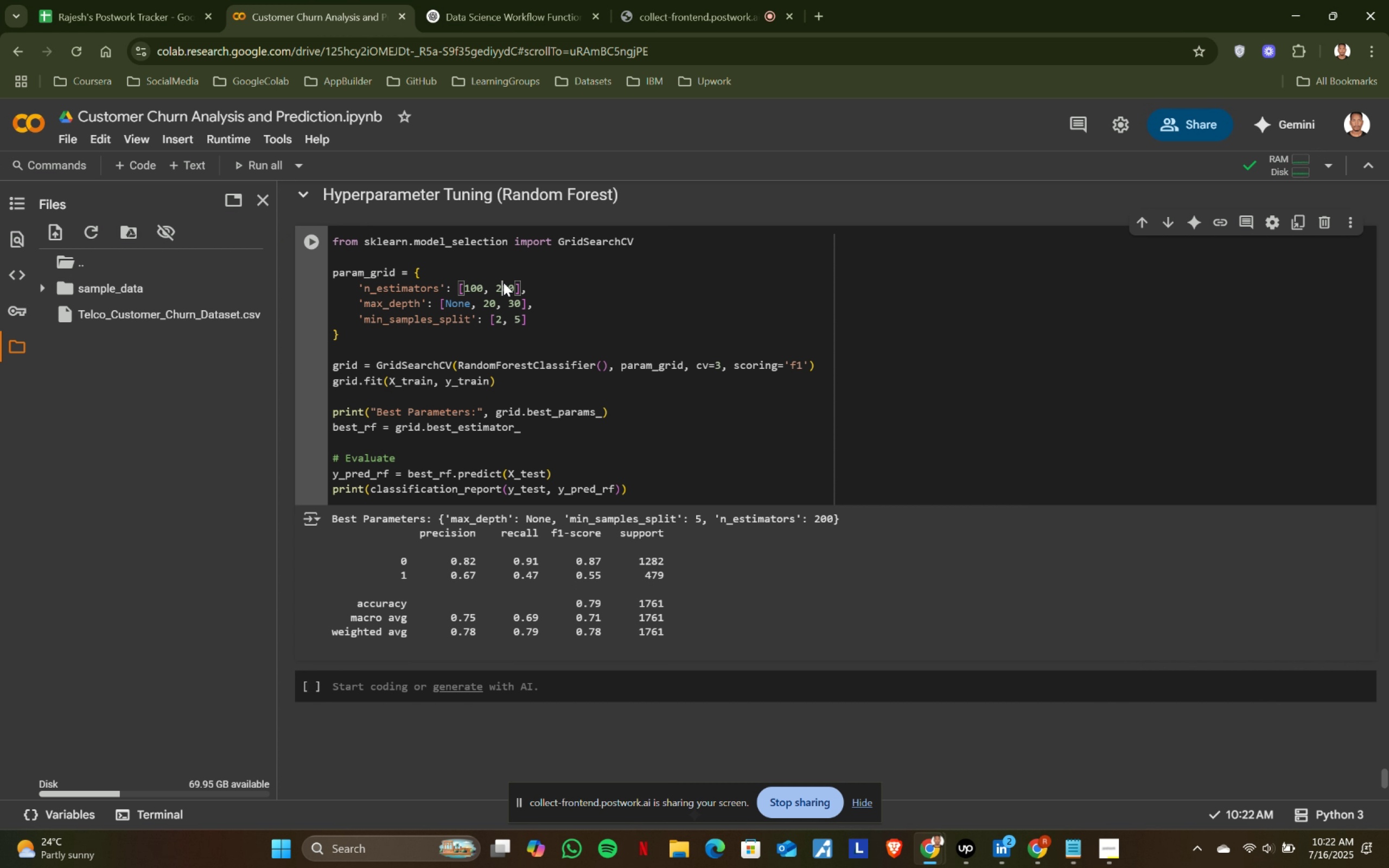 
key(Shift+ShiftRight)
 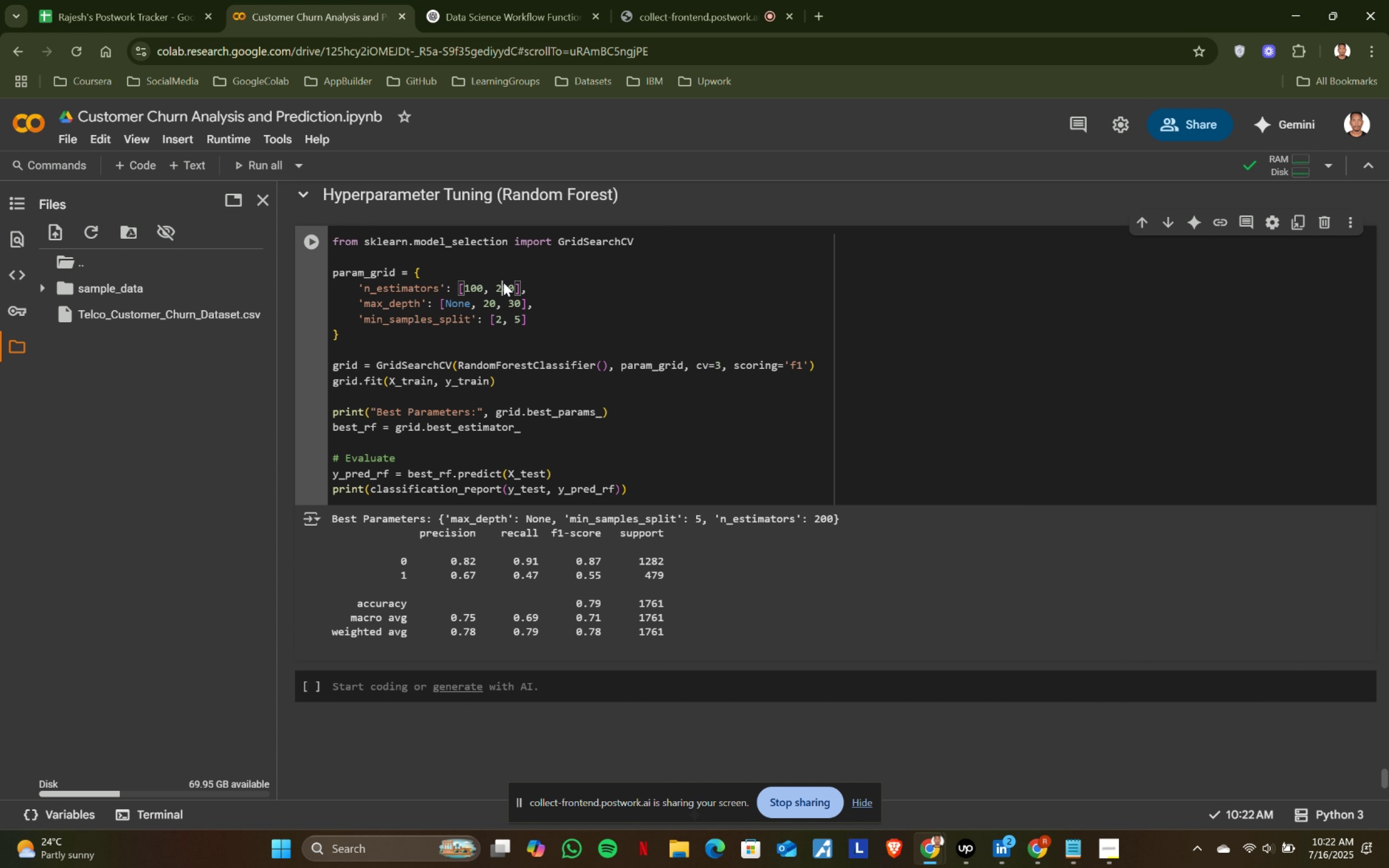 
key(Shift+Enter)
 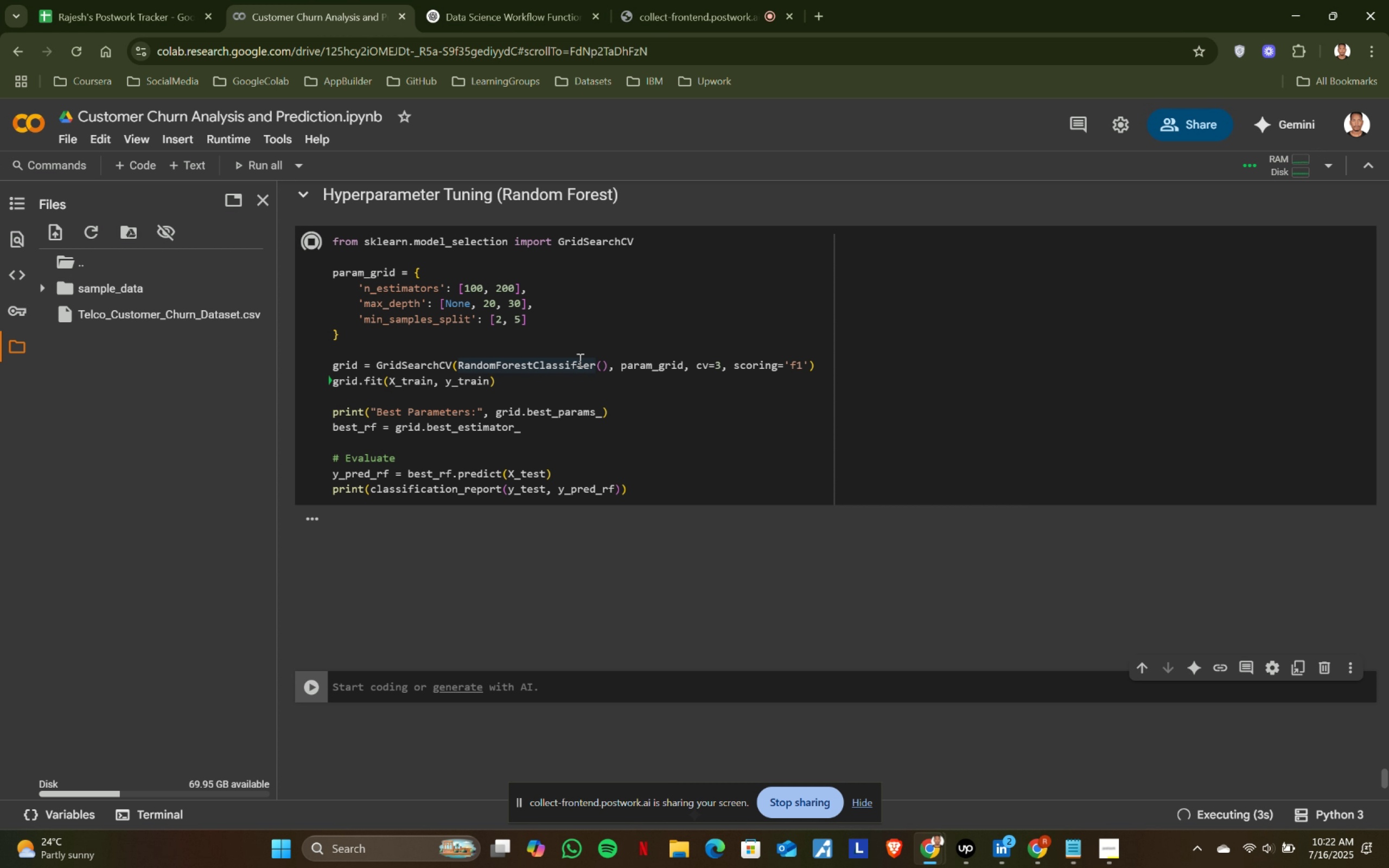 
wait(5.87)
 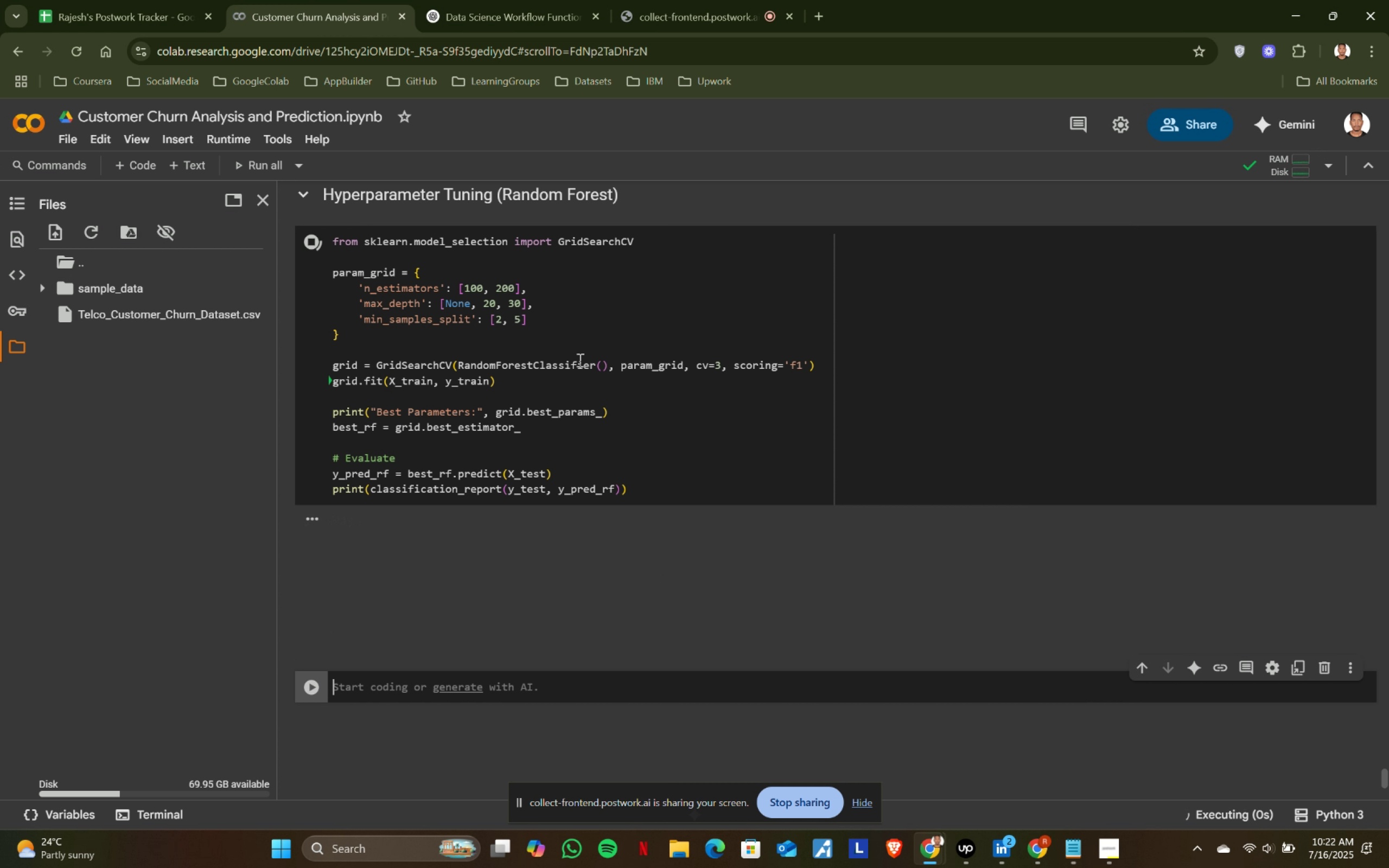 
left_click([822, 17])
 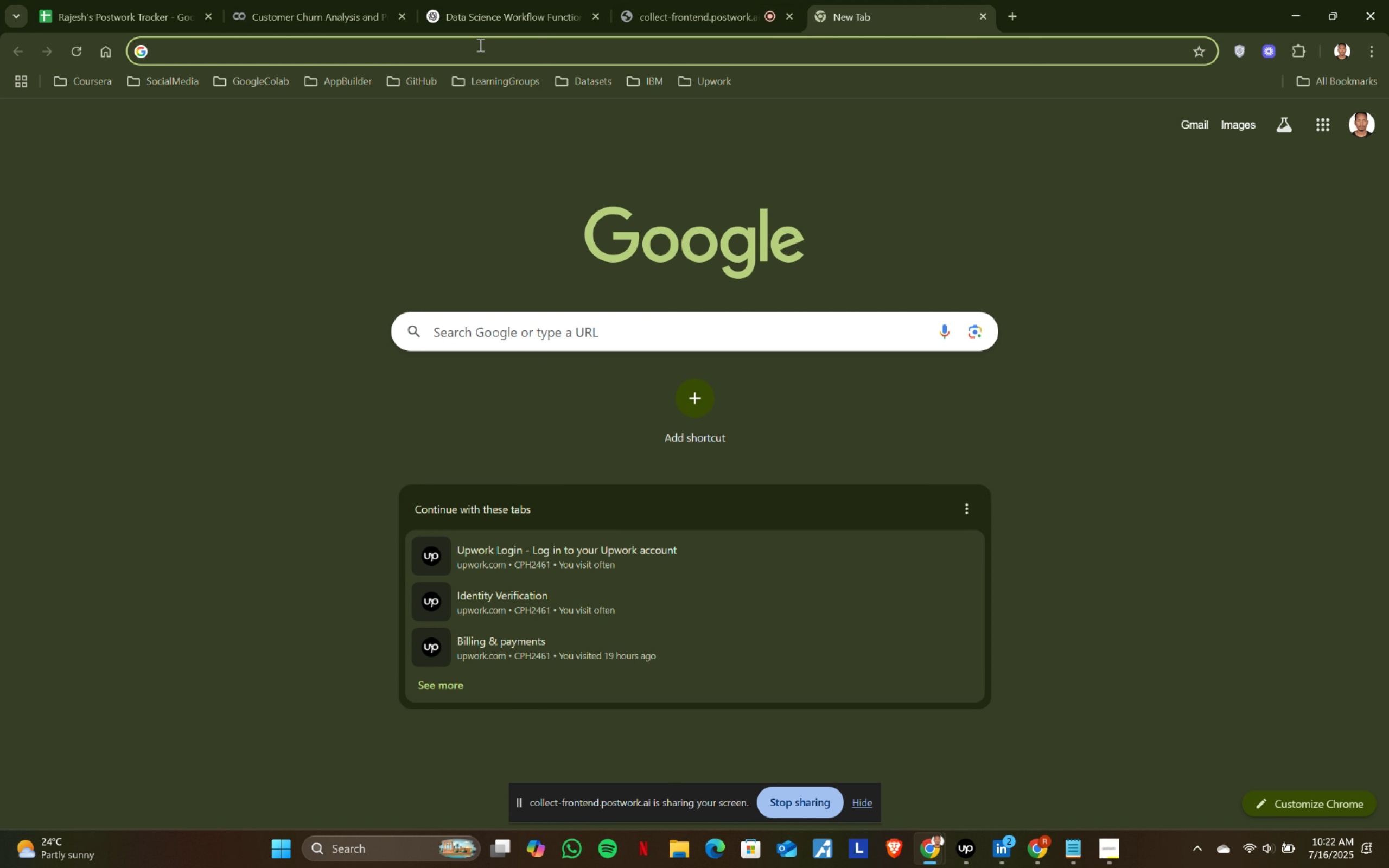 
type(n_estimat)
 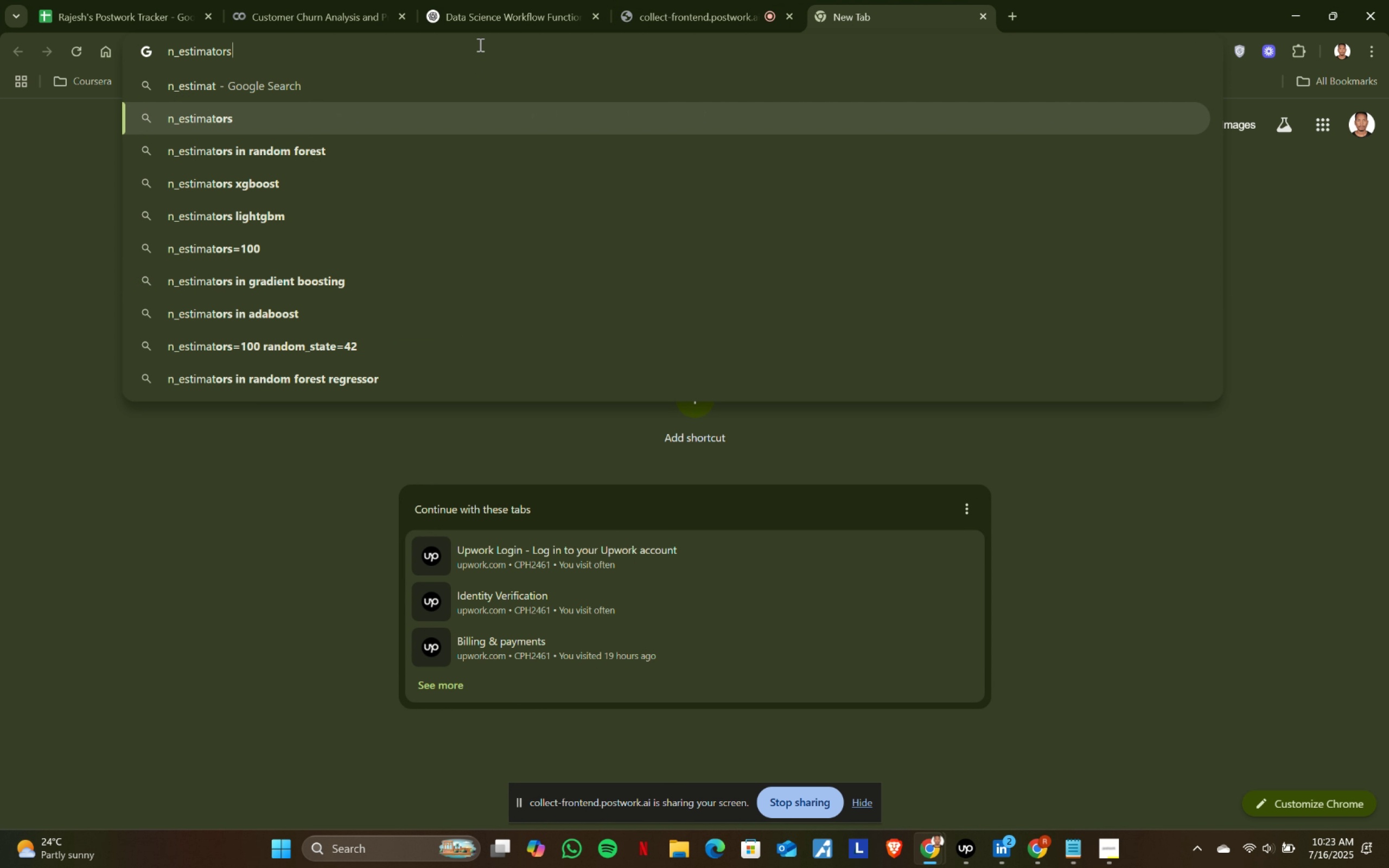 
key(ArrowDown)
 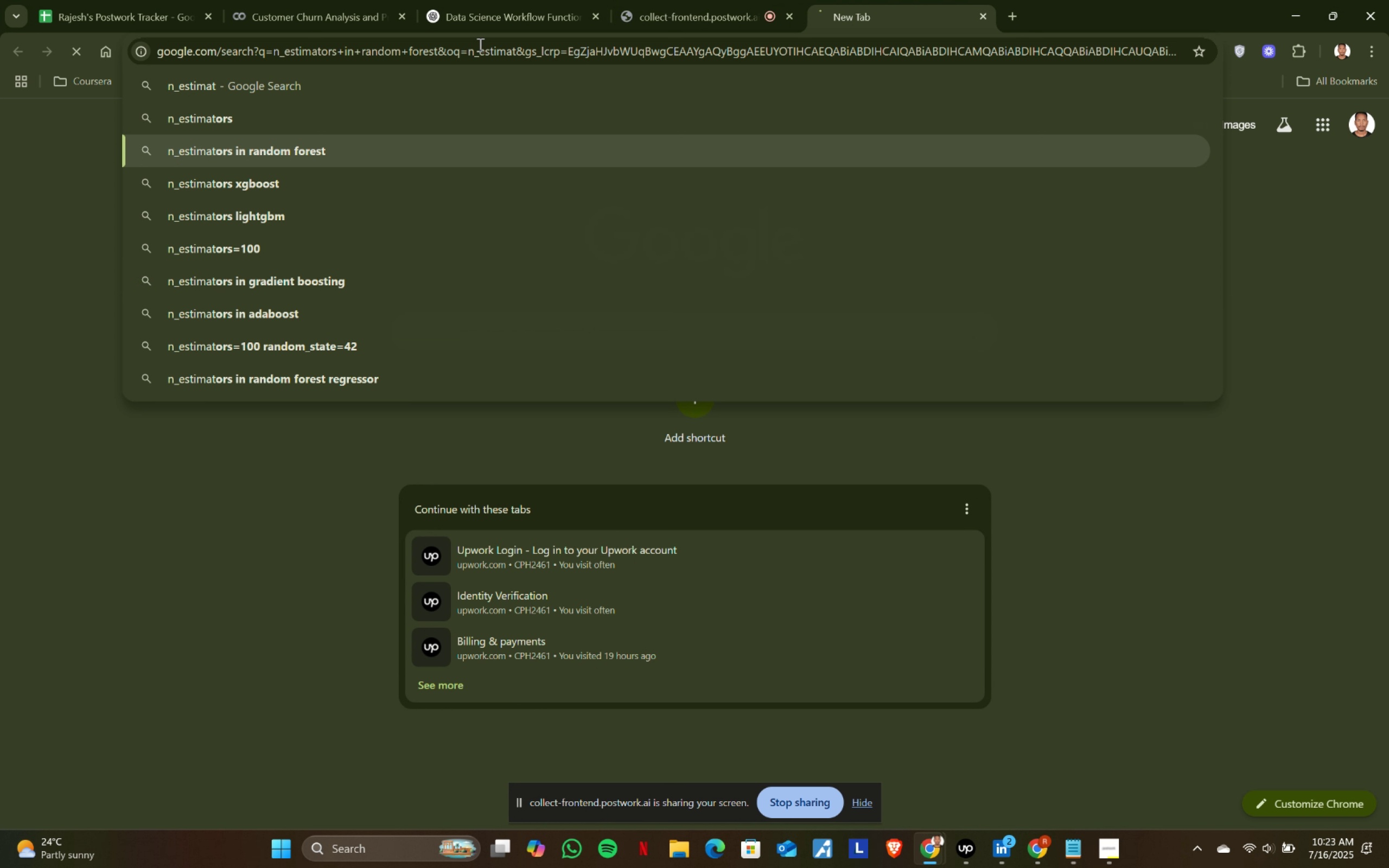 
key(ArrowDown)
 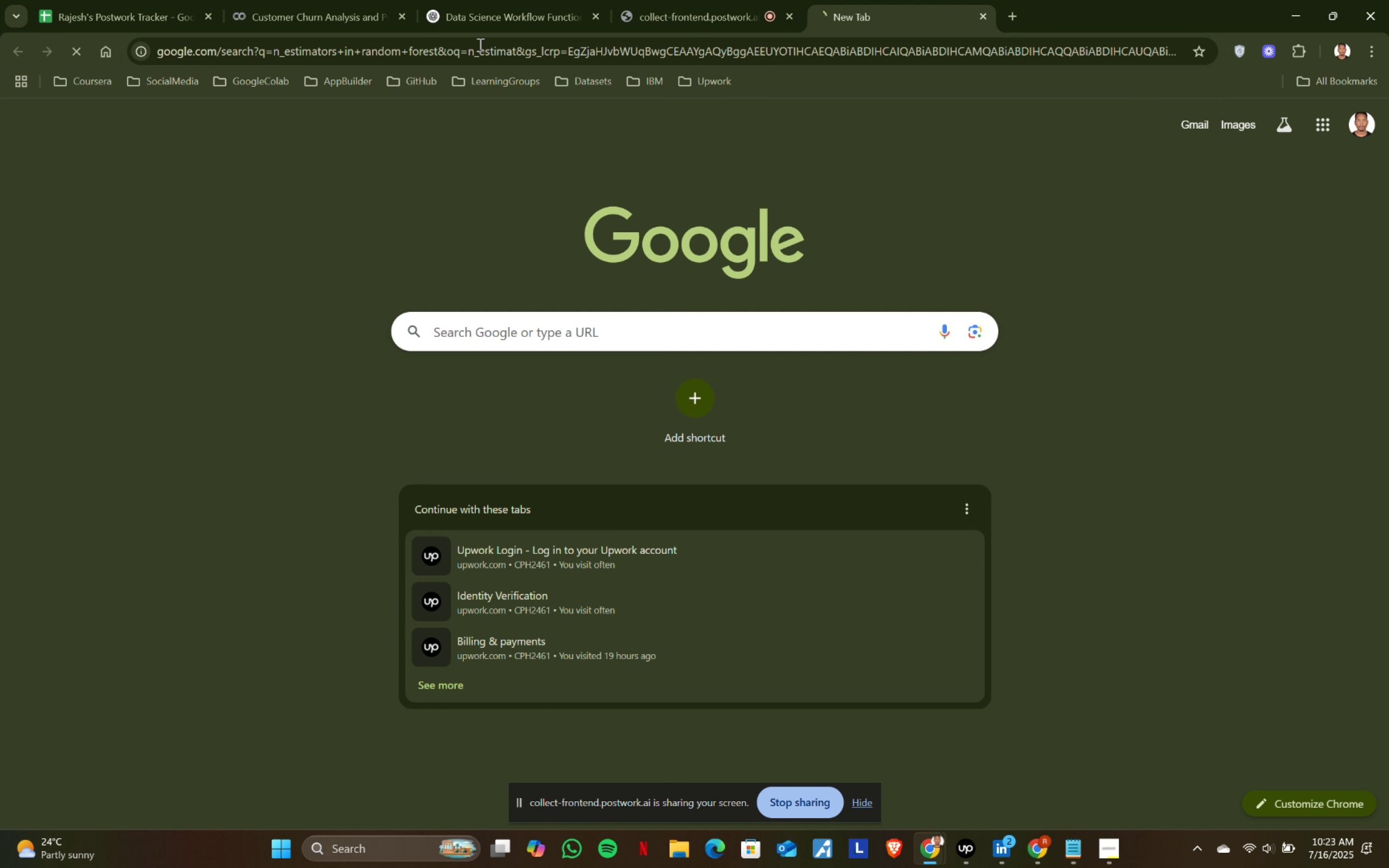 
key(Enter)
 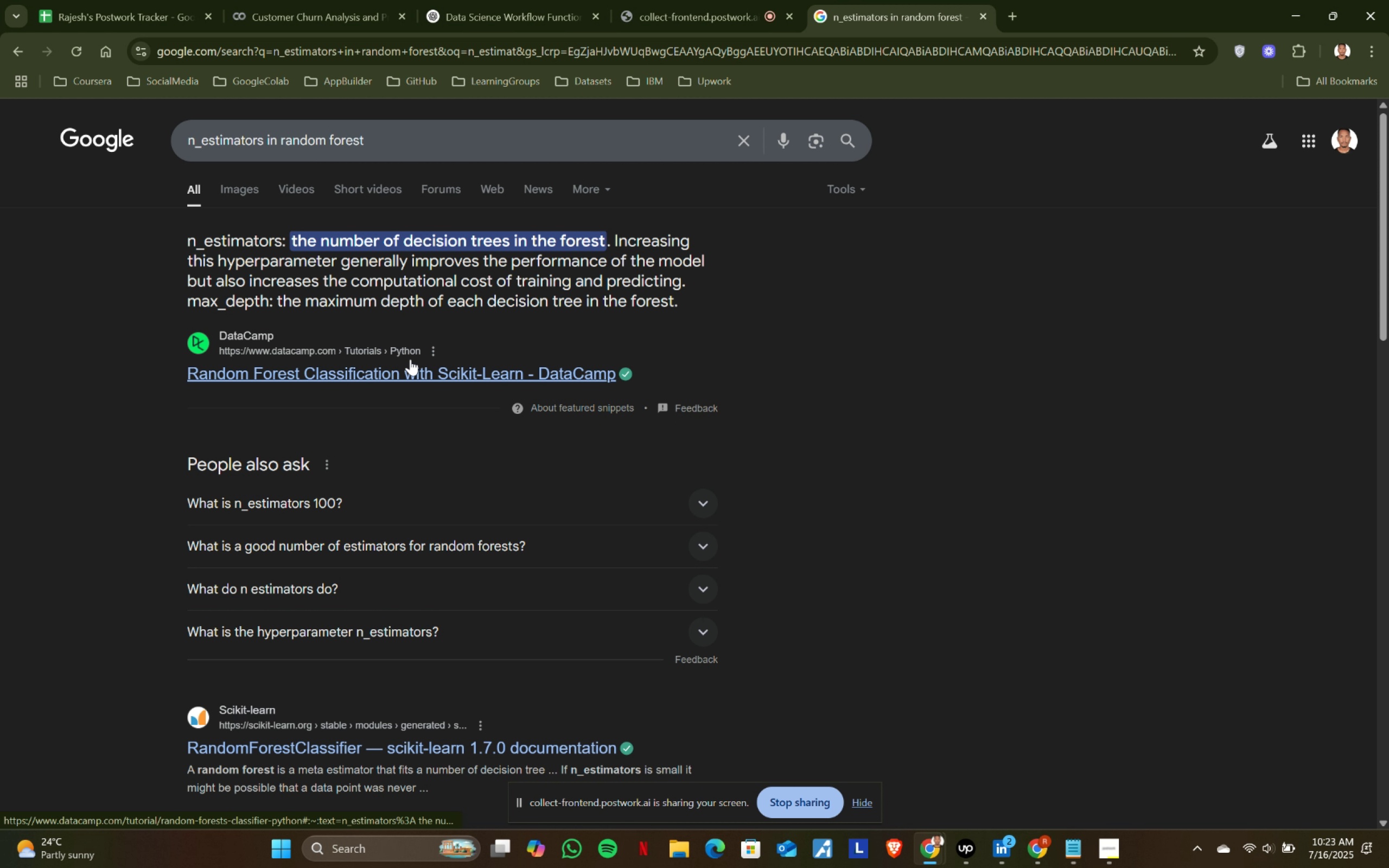 
left_click([331, 743])
 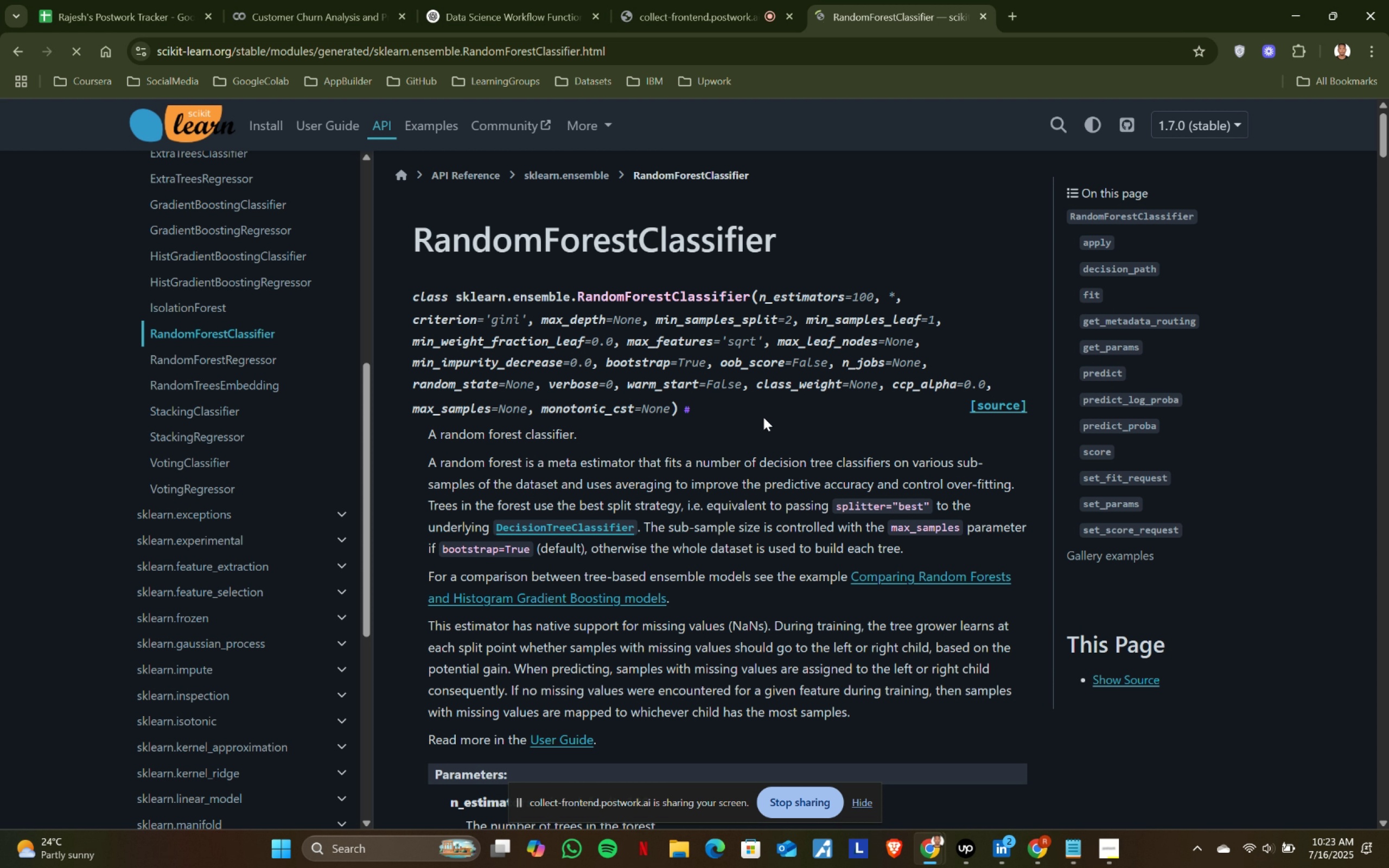 
scroll: coordinate [763, 417], scroll_direction: down, amount: 1.0
 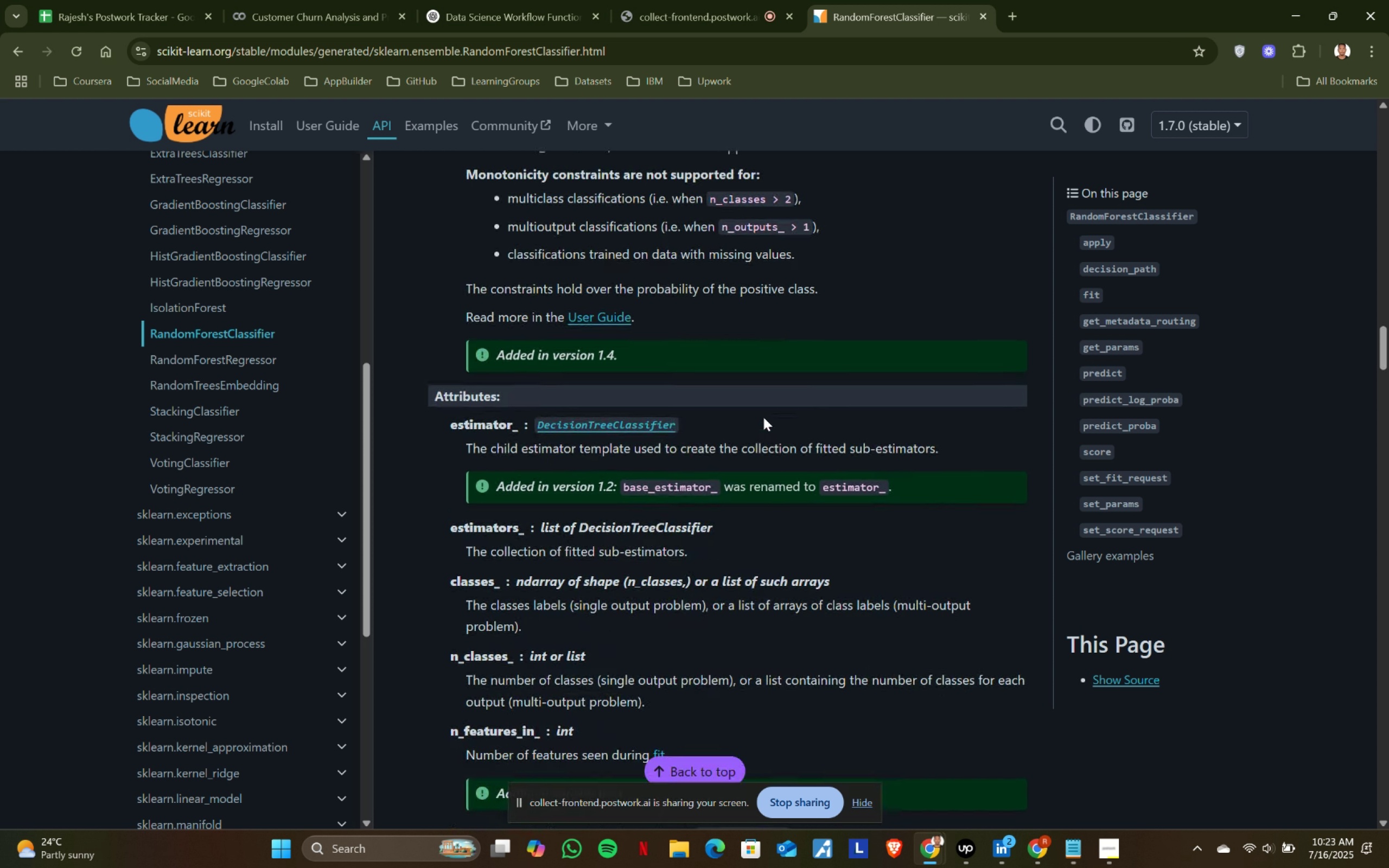 
scroll: coordinate [763, 417], scroll_direction: up, amount: 1.0
 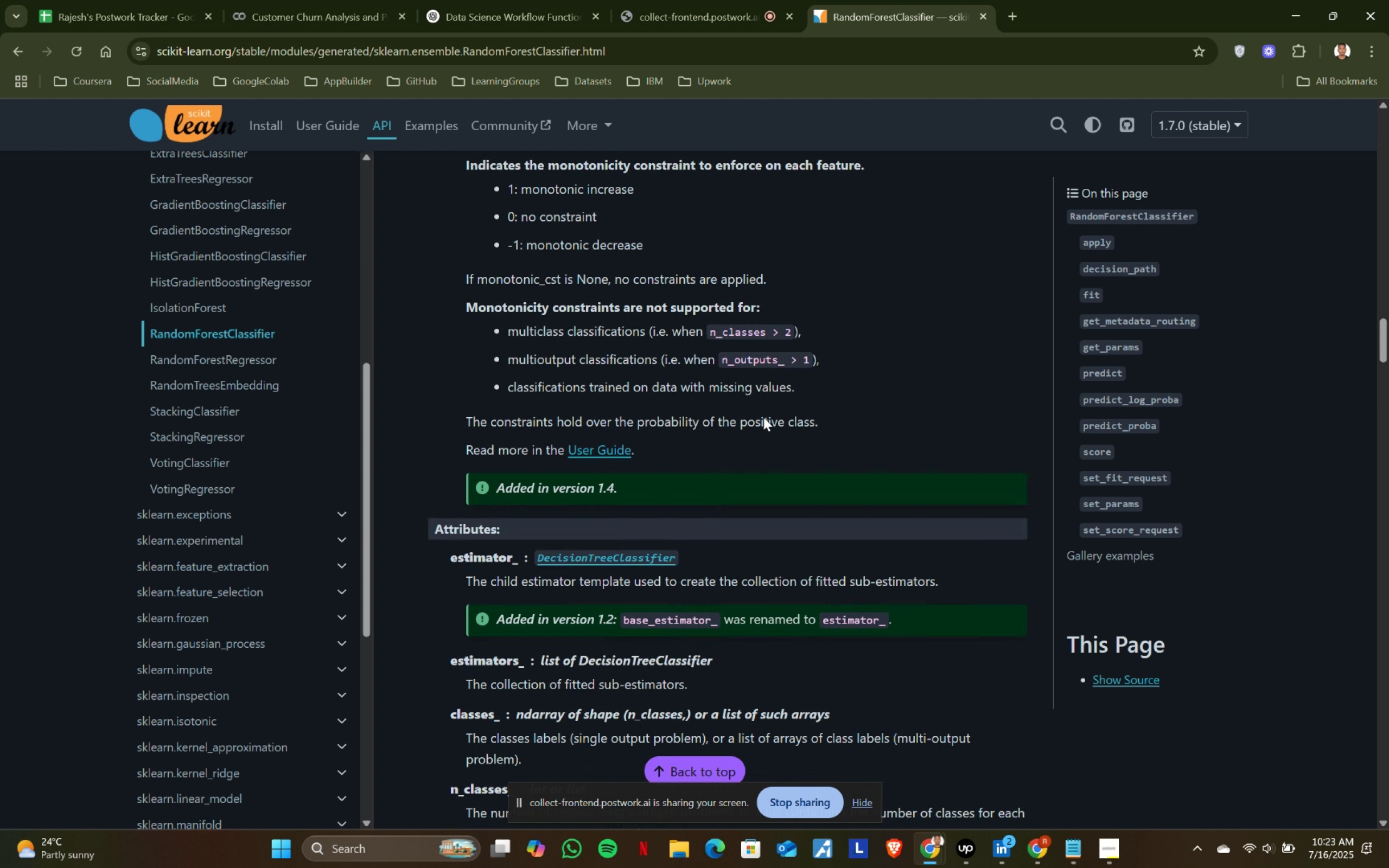 
scroll: coordinate [763, 417], scroll_direction: down, amount: 9.0
 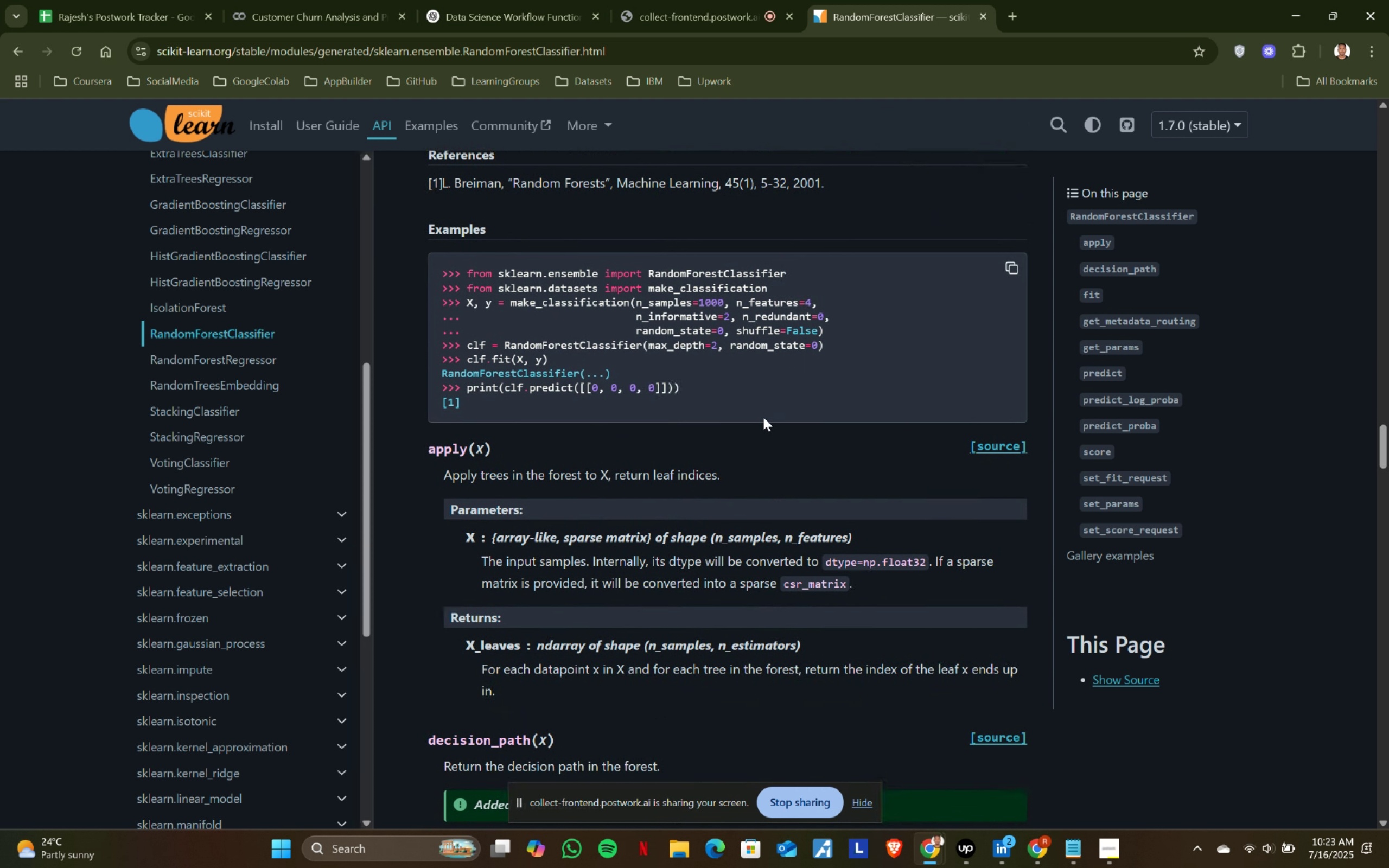 
wait(5.02)
 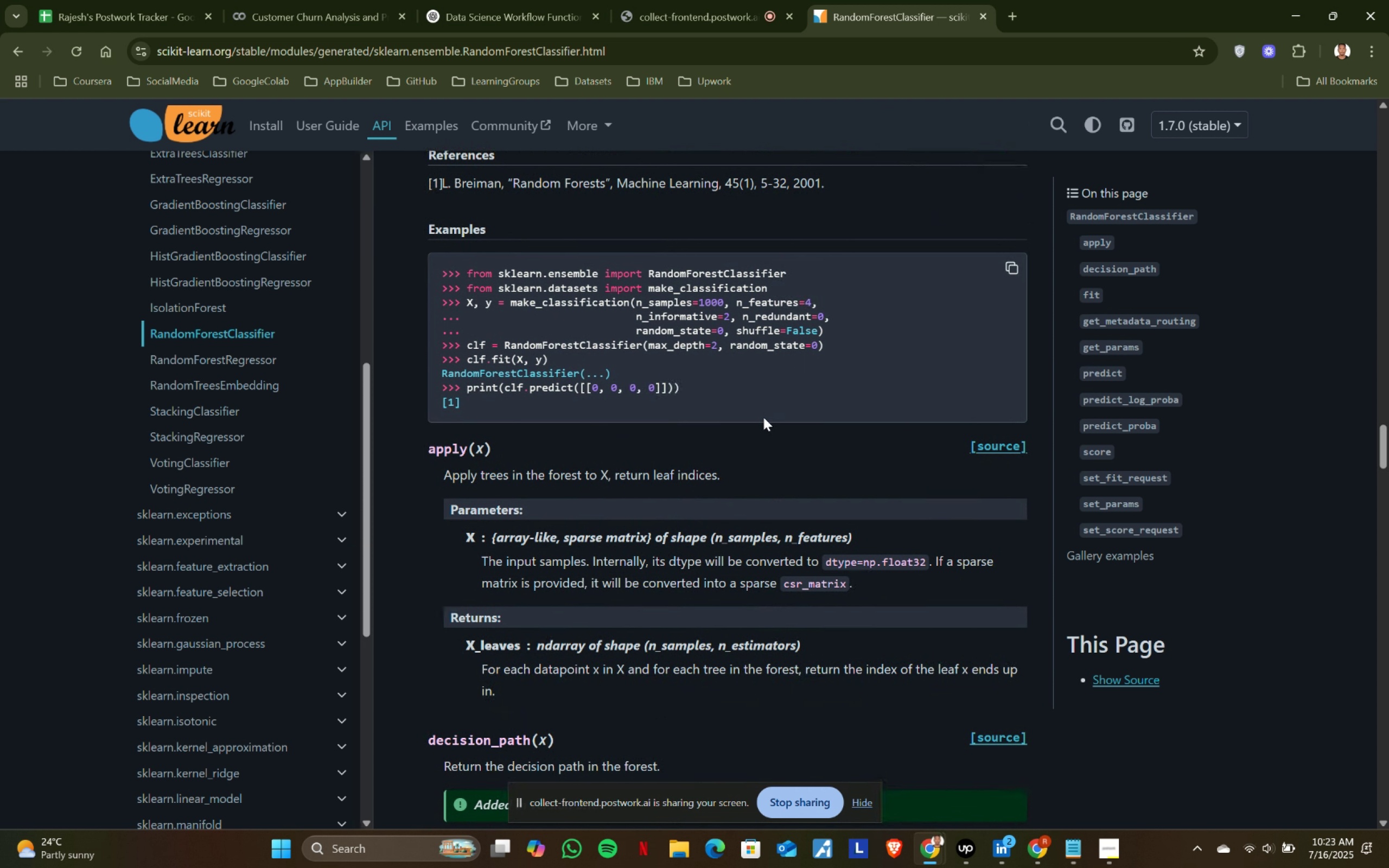 
scroll: coordinate [763, 417], scroll_direction: down, amount: 3.0
 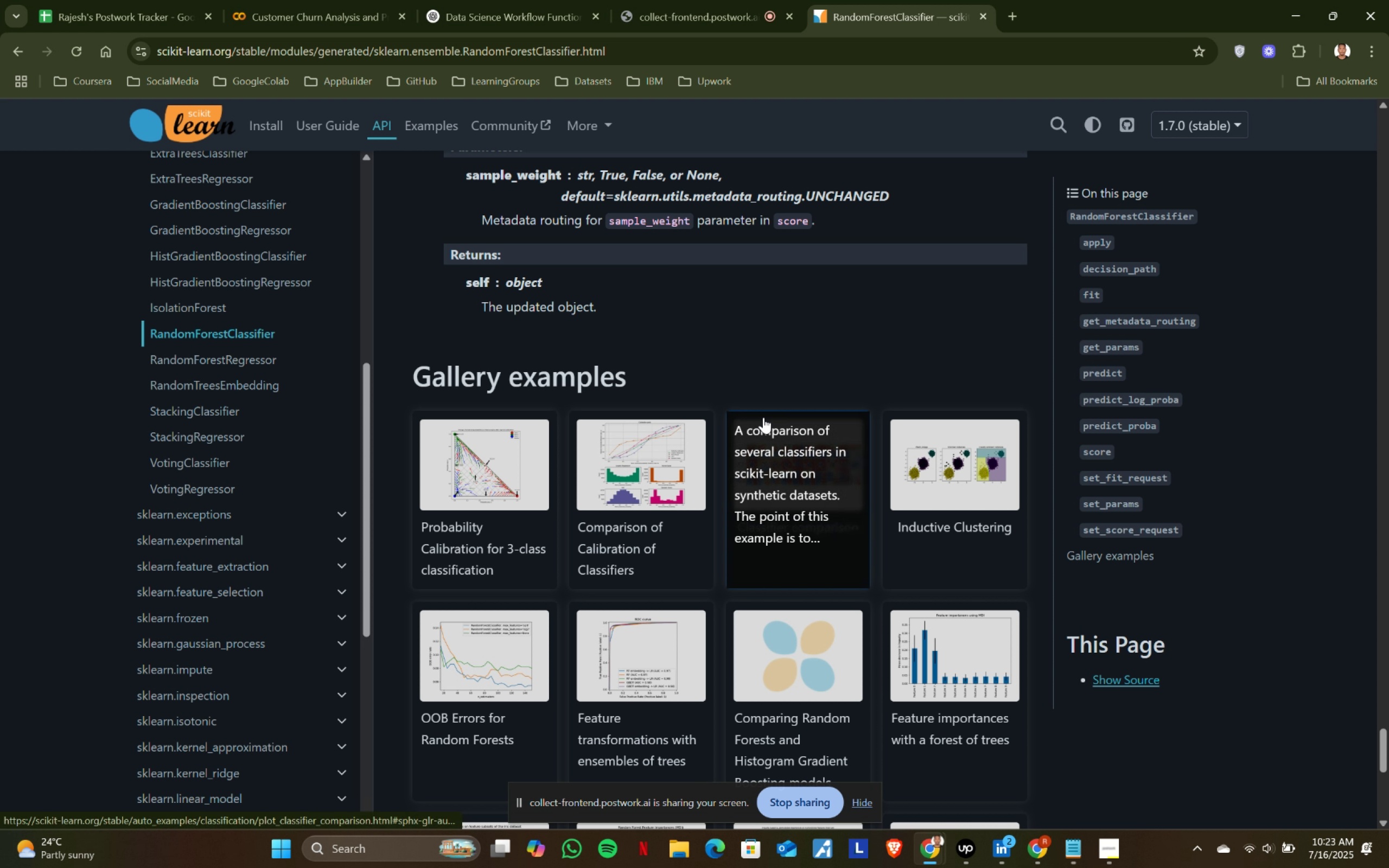 
scroll: coordinate [763, 417], scroll_direction: up, amount: 1.0
 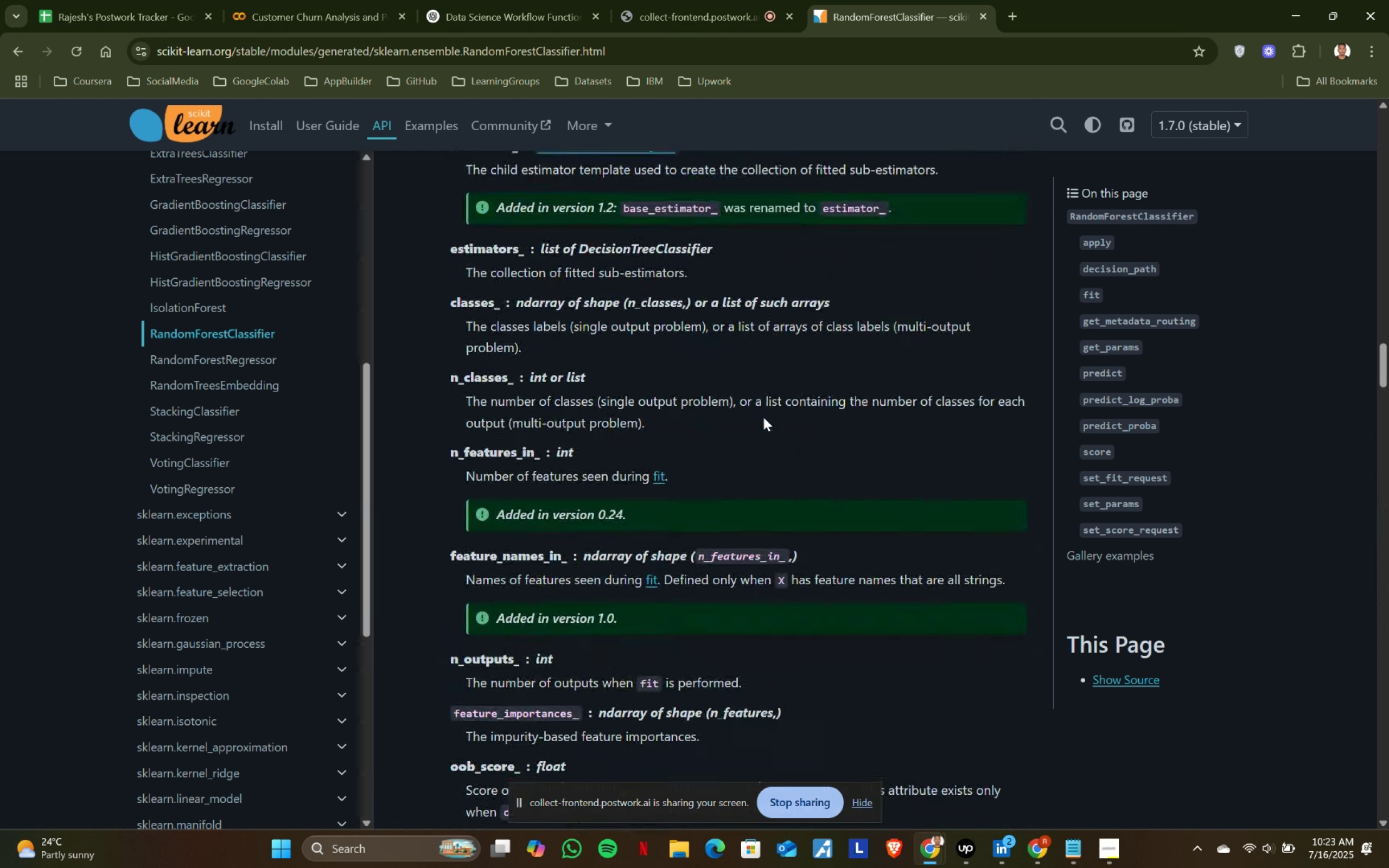 
scroll: coordinate [763, 417], scroll_direction: down, amount: 5.0
 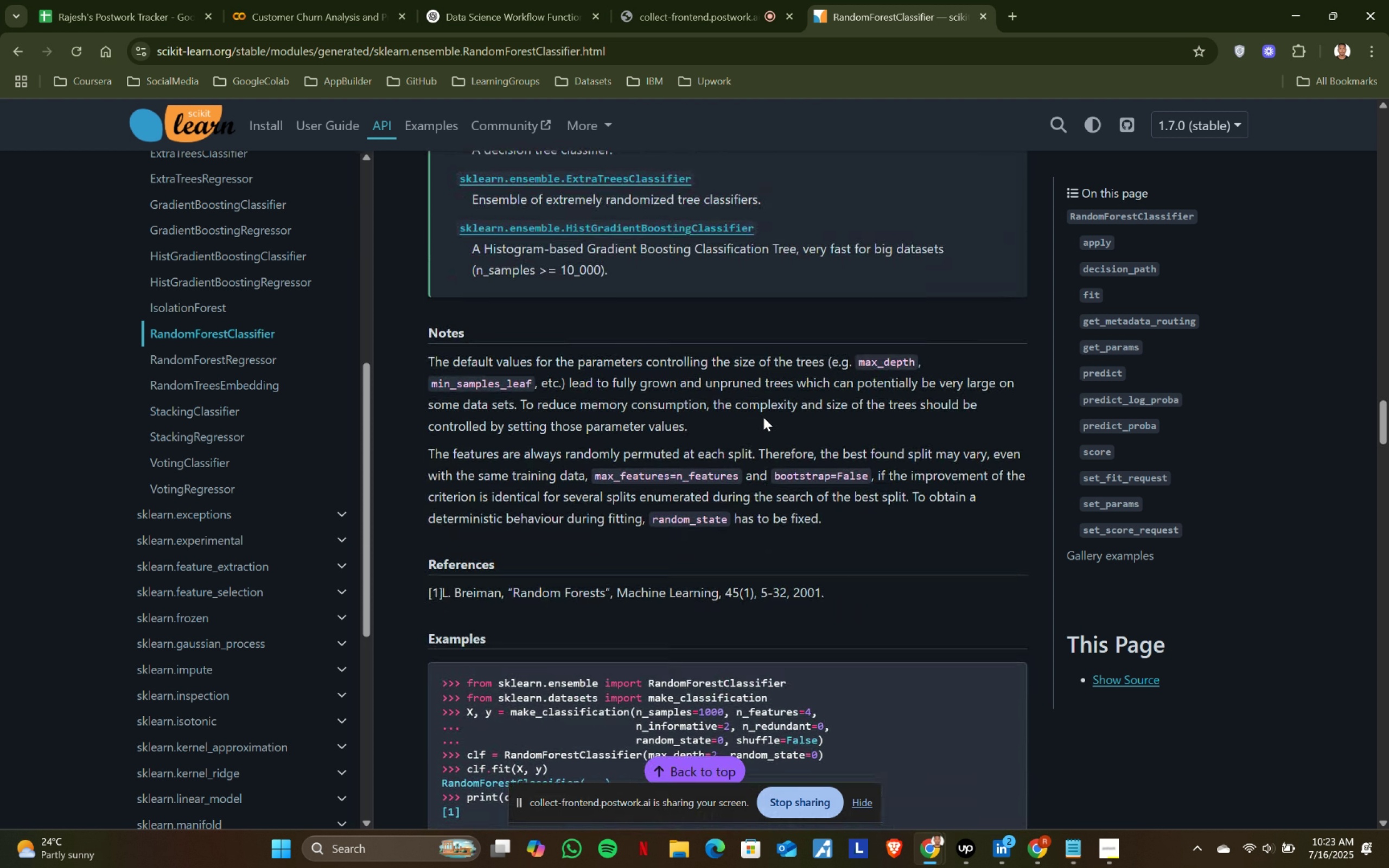 
scroll: coordinate [652, 436], scroll_direction: up, amount: 27.0
 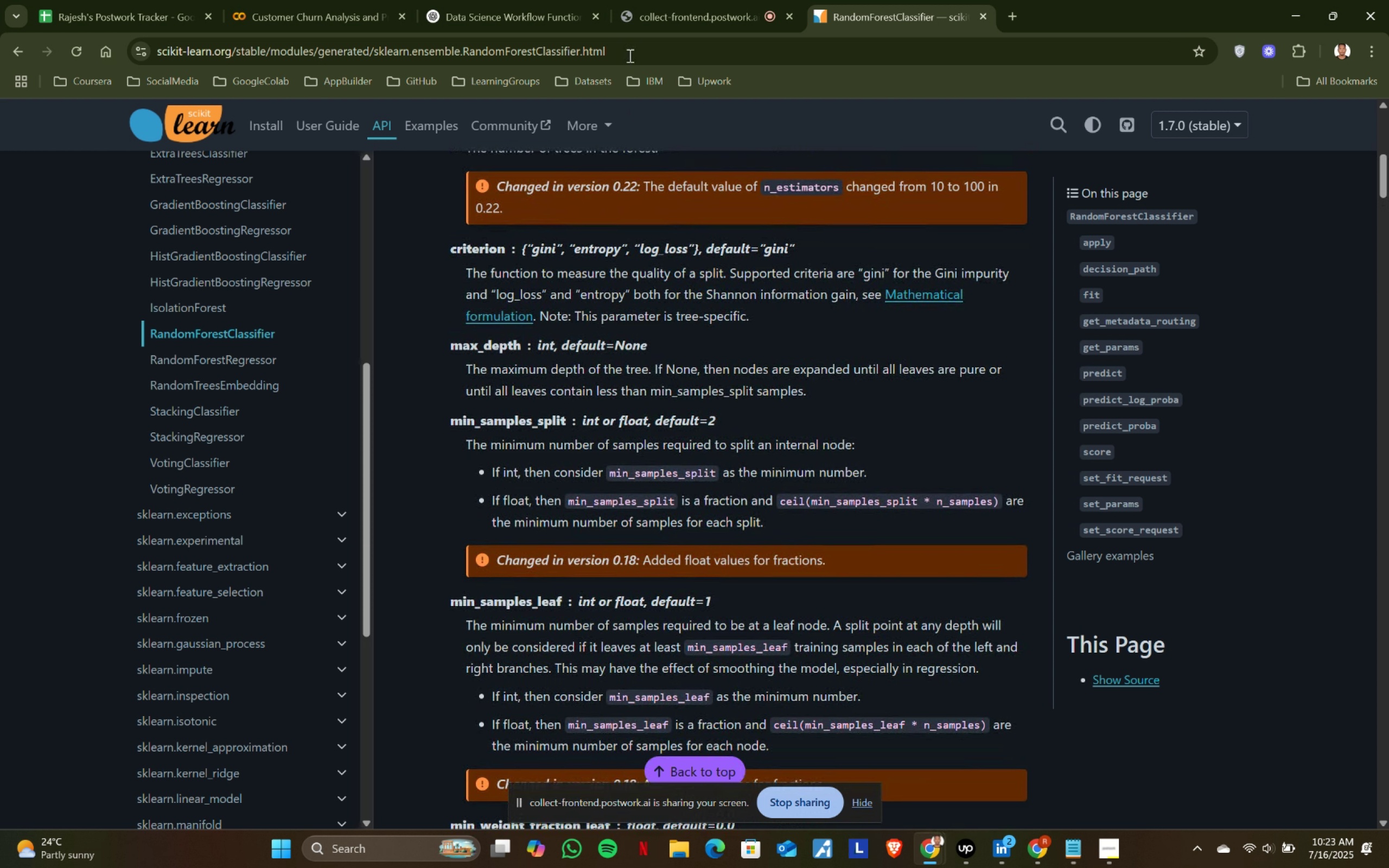 
left_click([502, 0])
 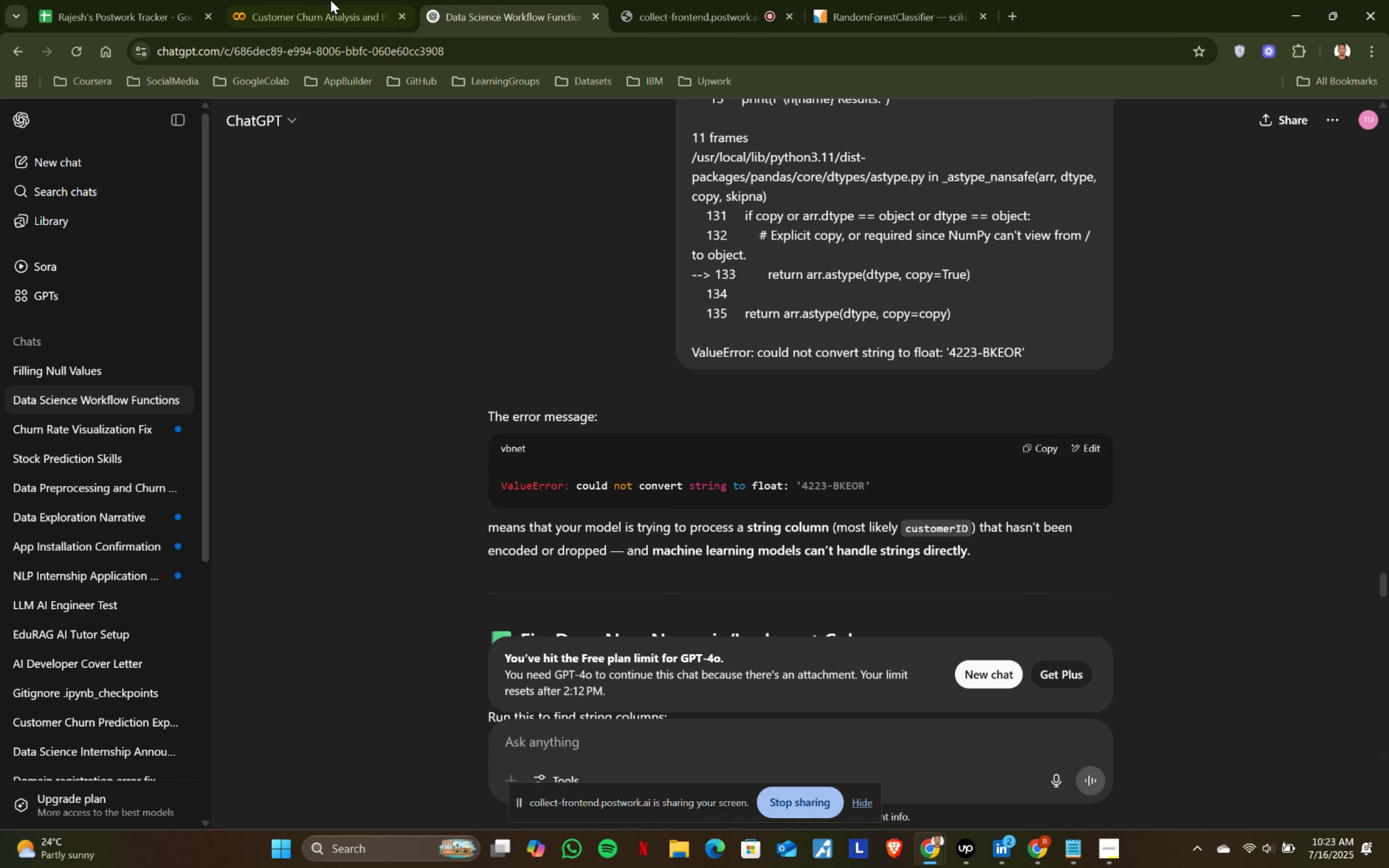 
left_click([311, 0])
 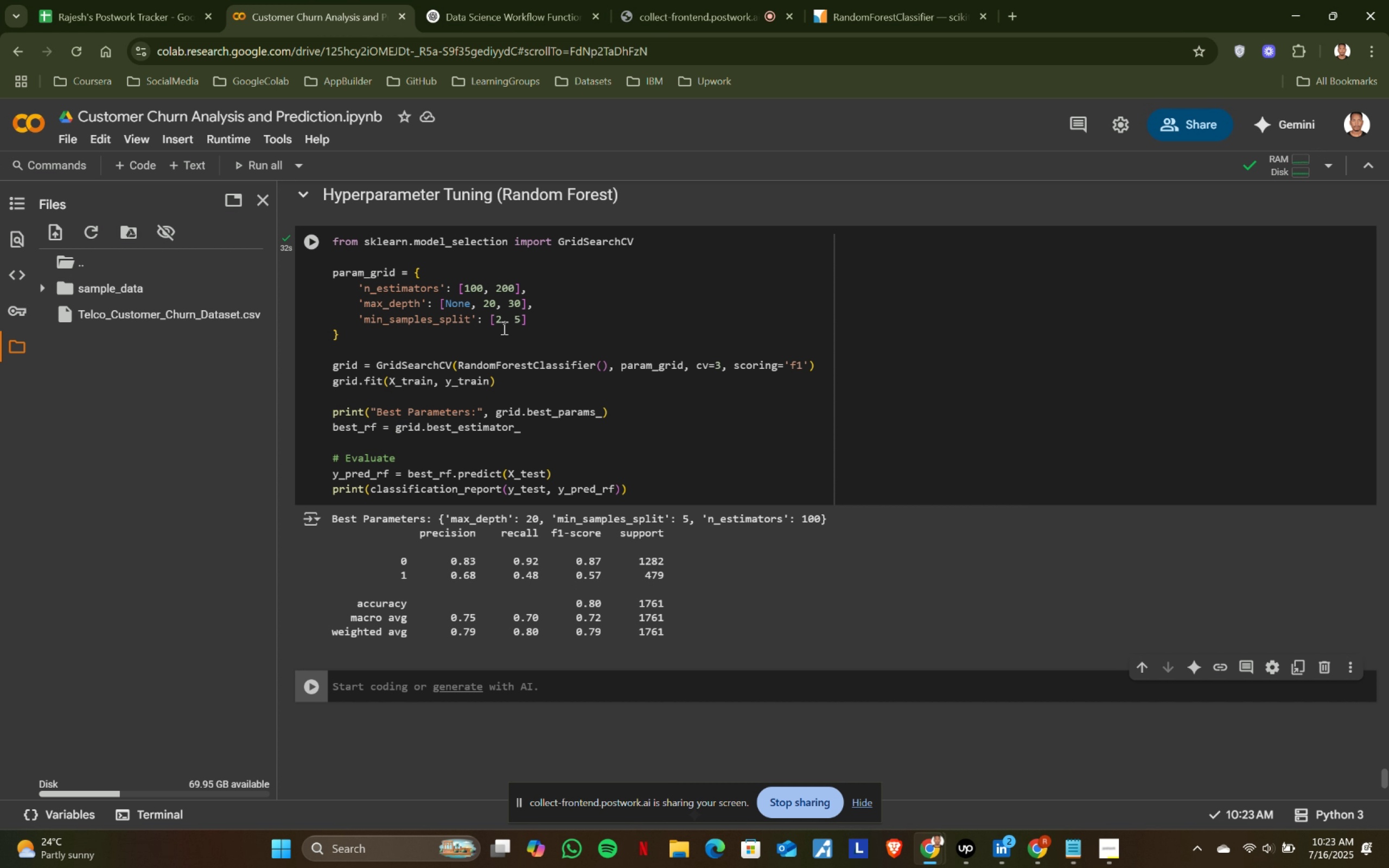 
left_click([488, 297])
 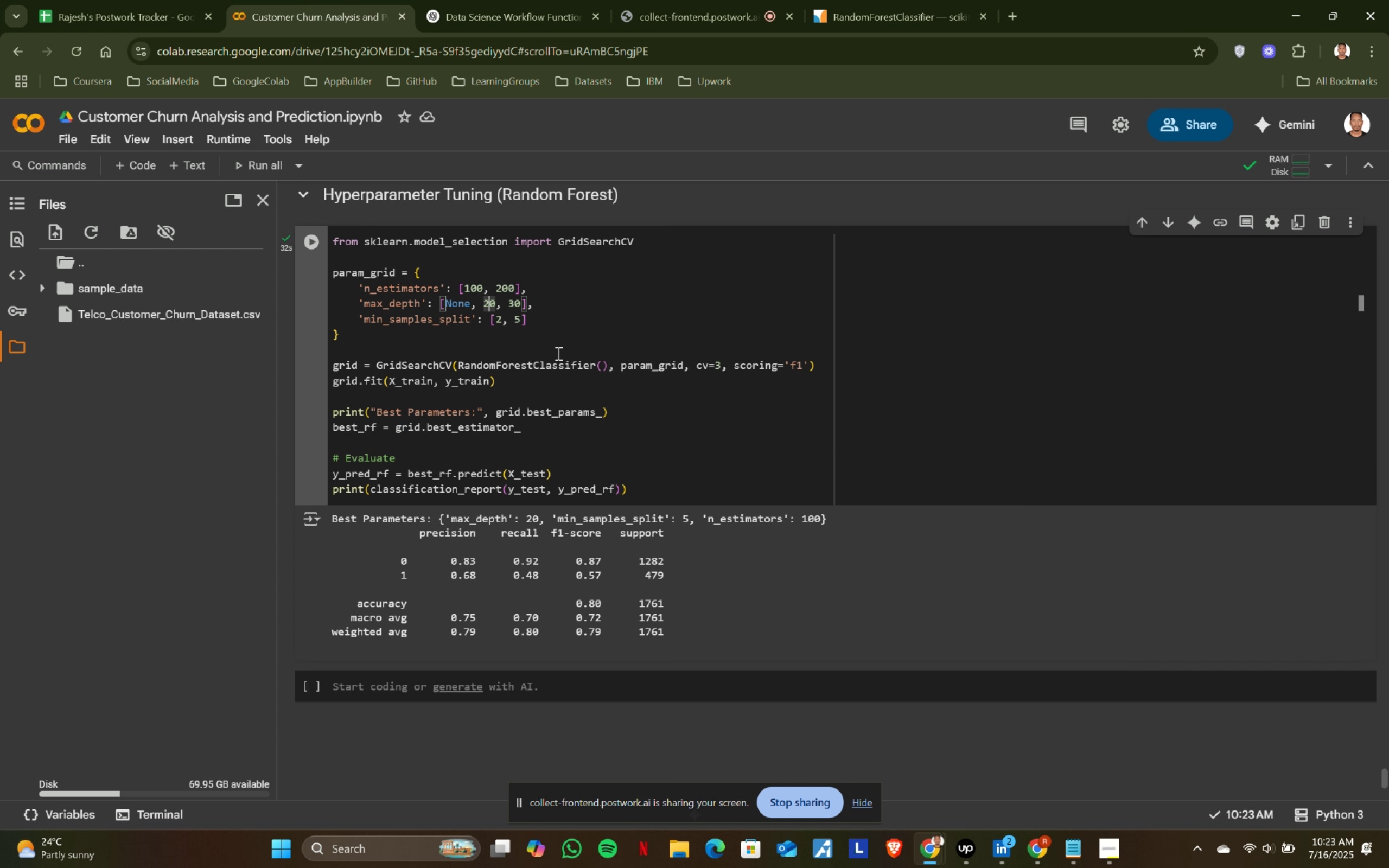 
key(ArrowRight)
 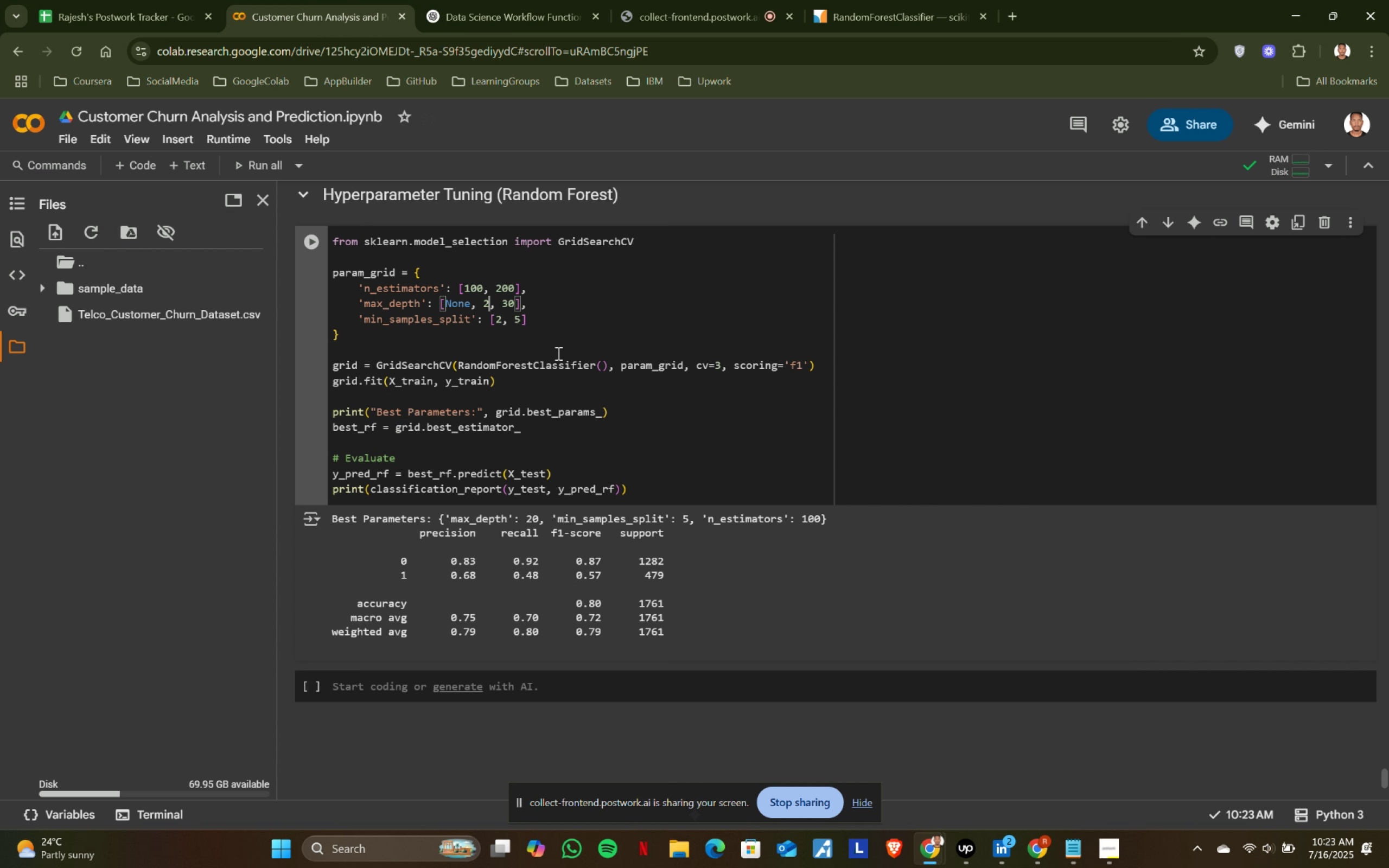 
key(Backspace)
 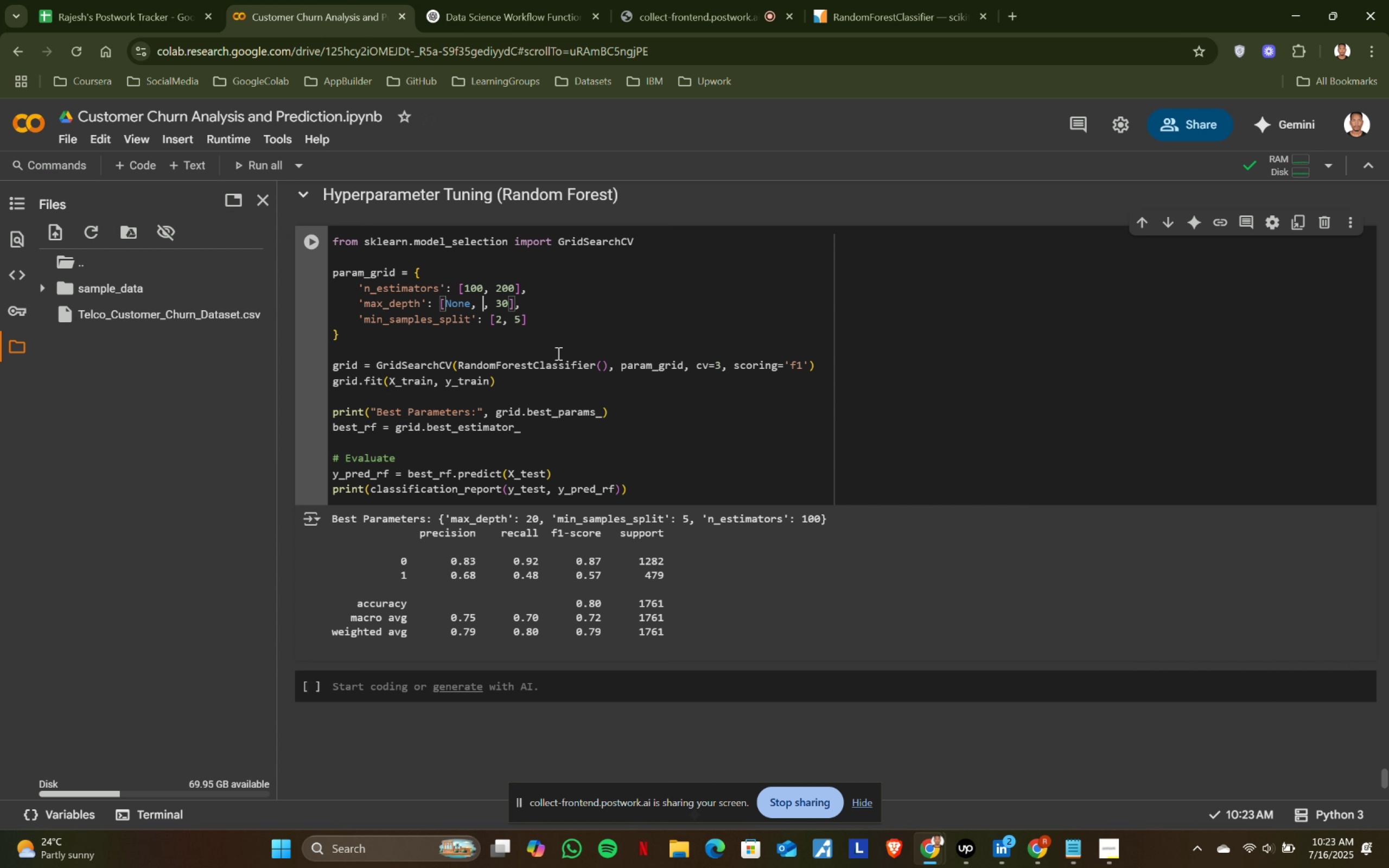 
key(Backspace)
 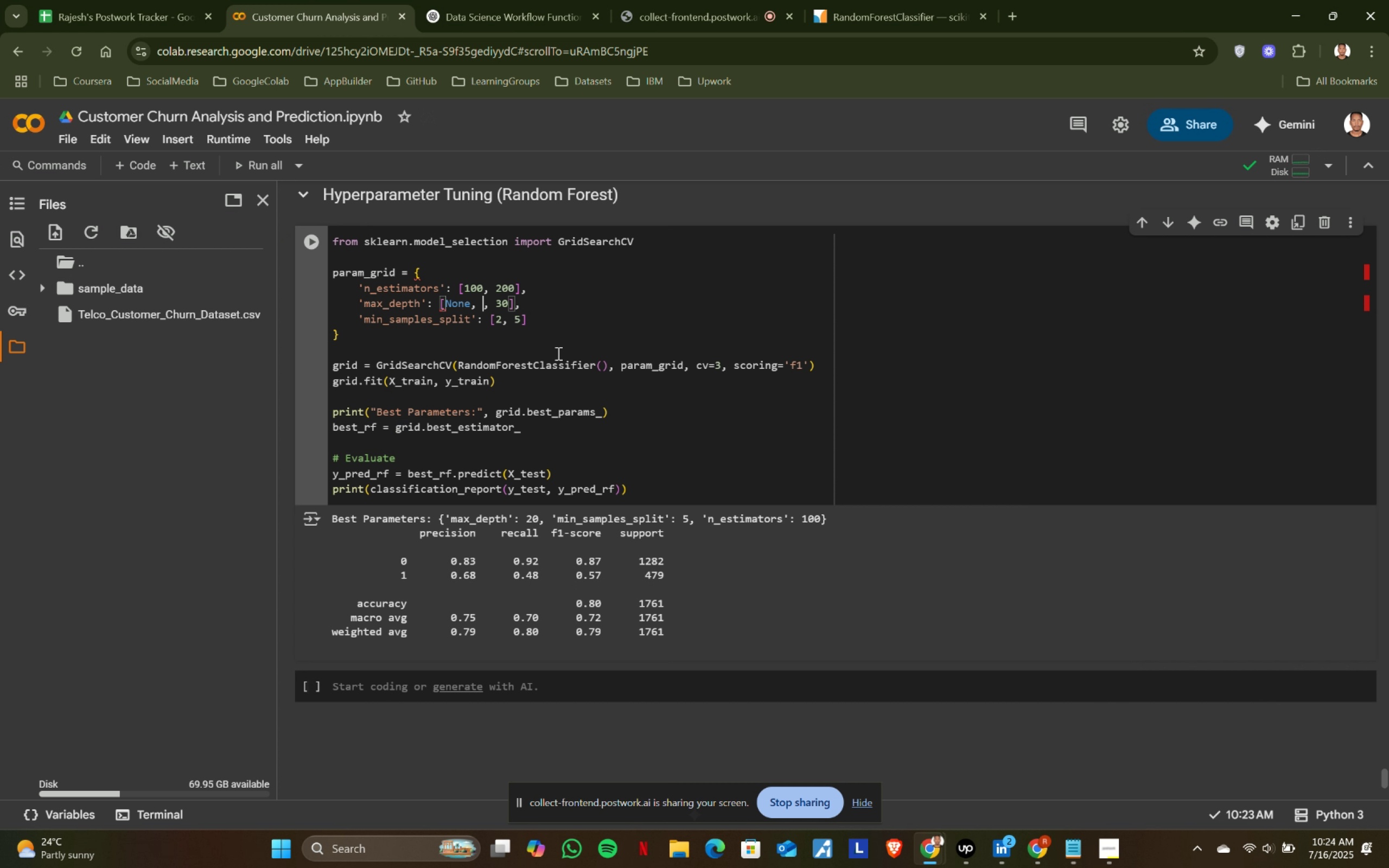 
wait(6.2)
 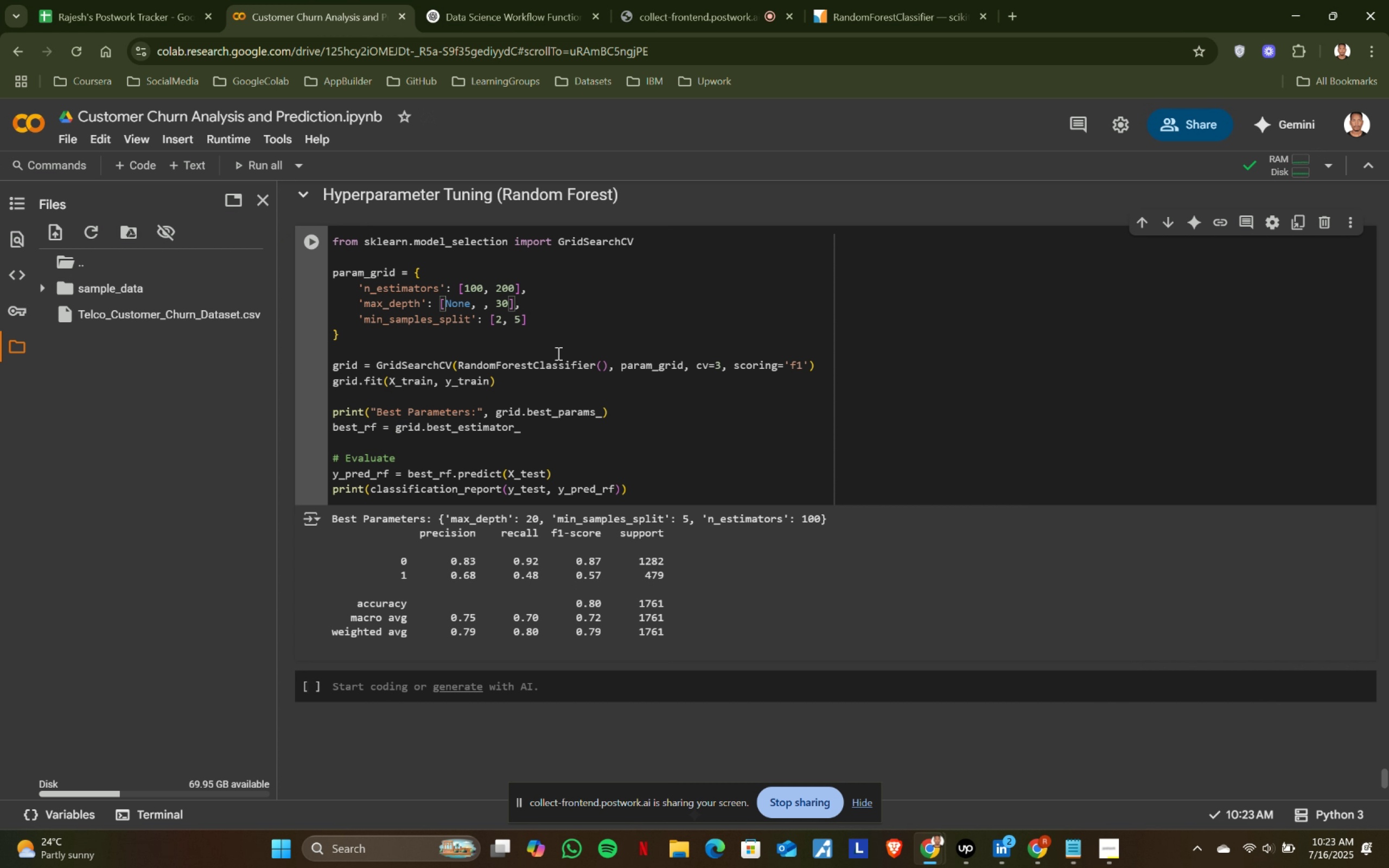 
type(10)
 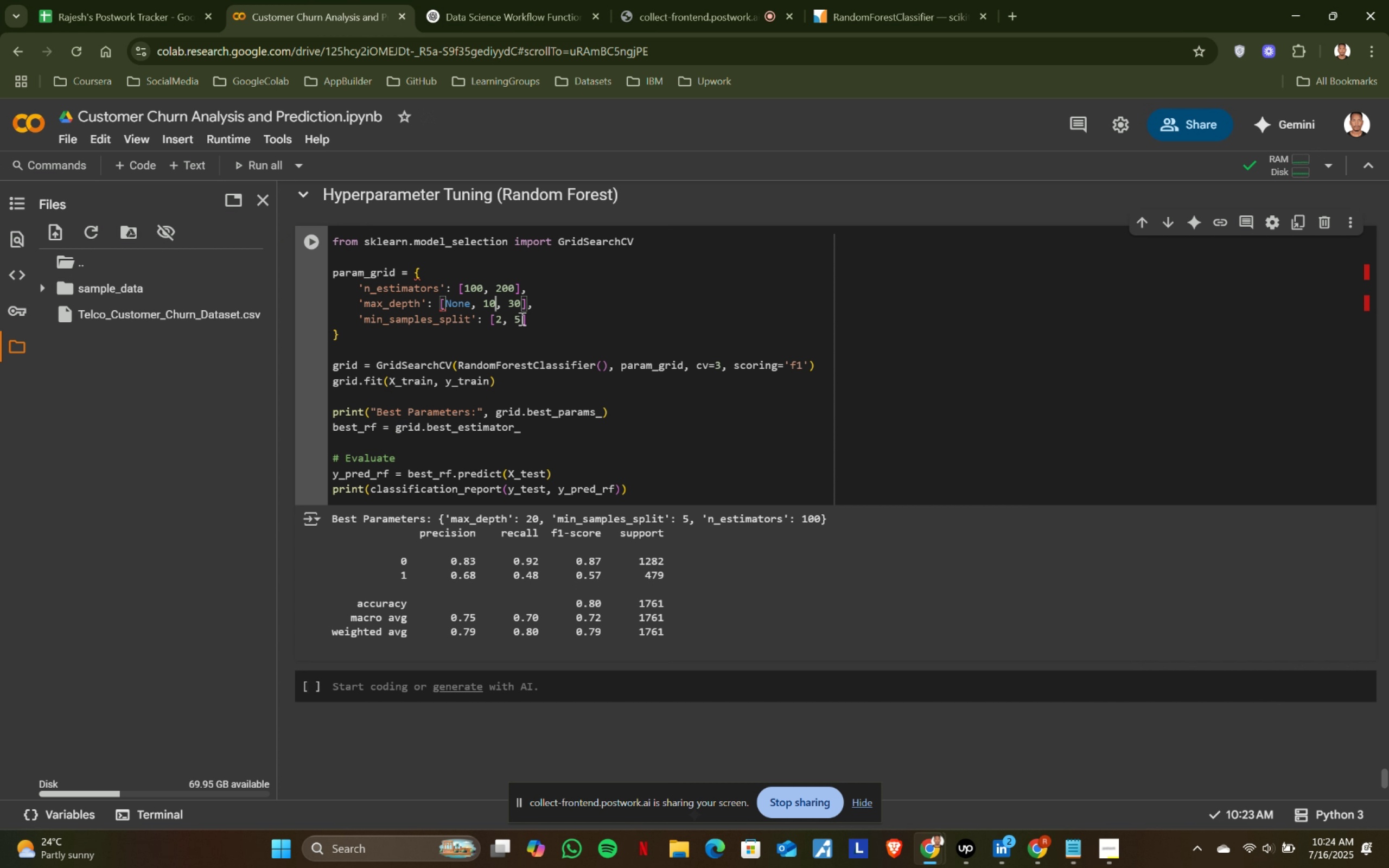 
left_click([589, 316])
 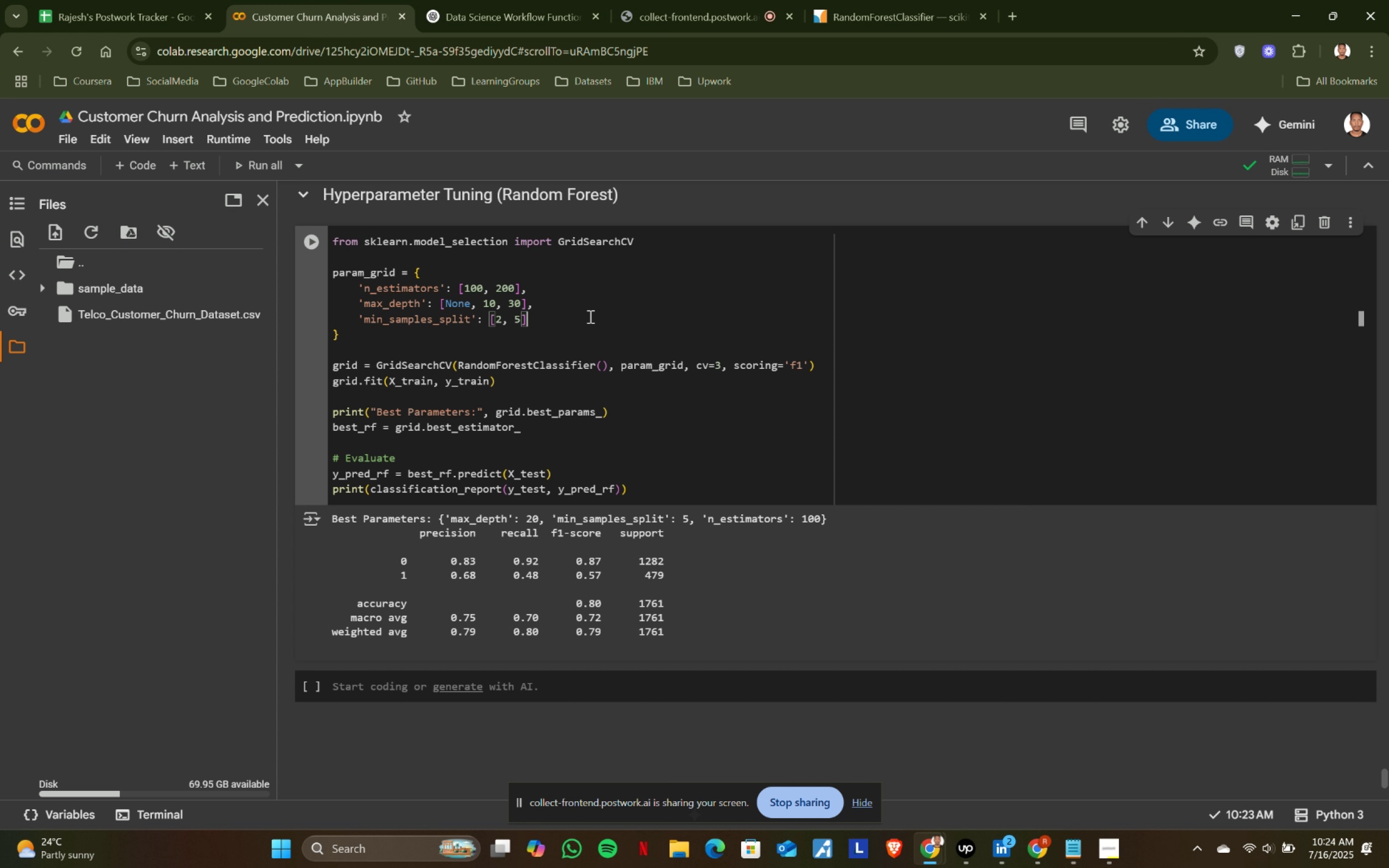 
key(Shift+ShiftRight)
 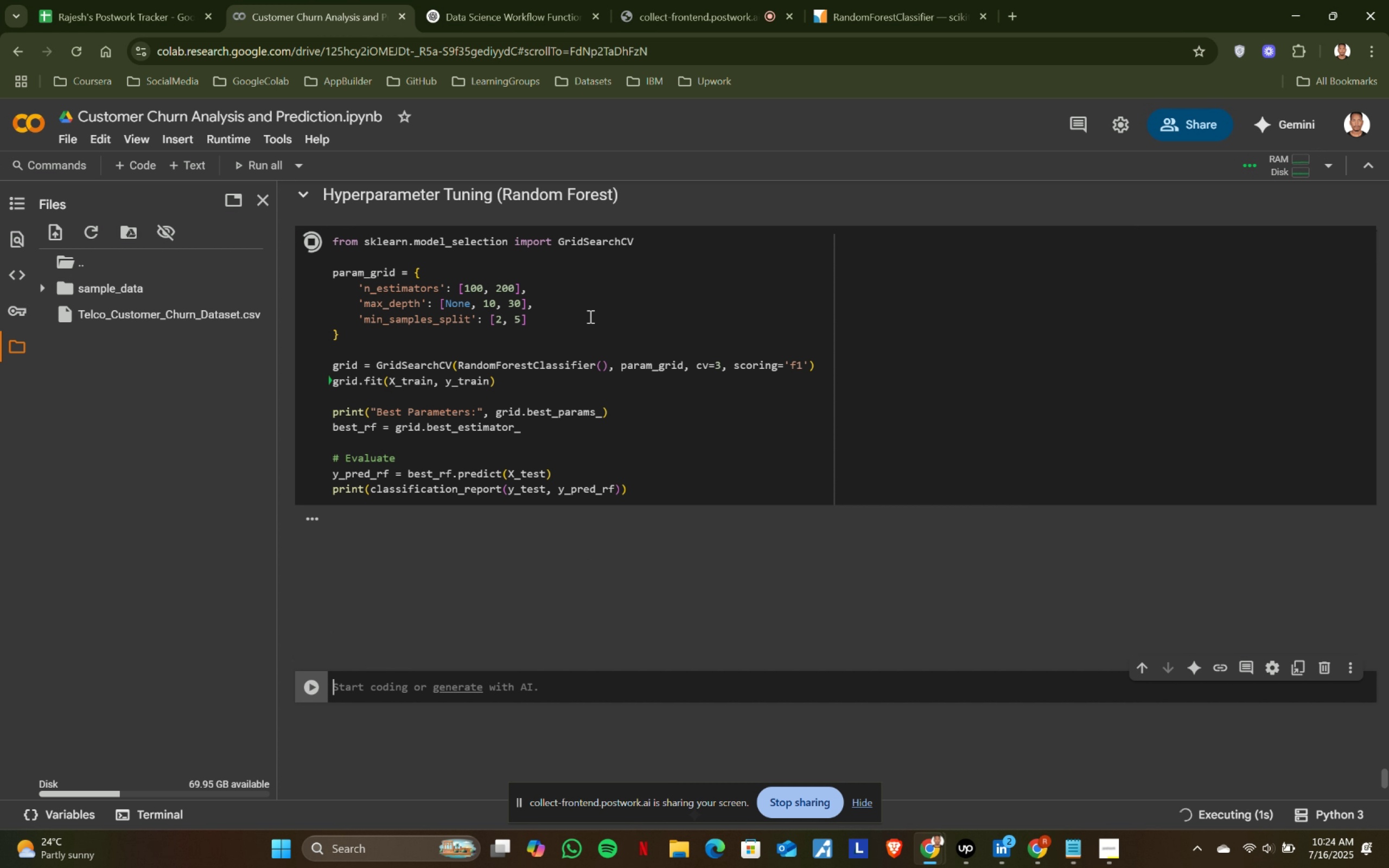 
key(Shift+Enter)
 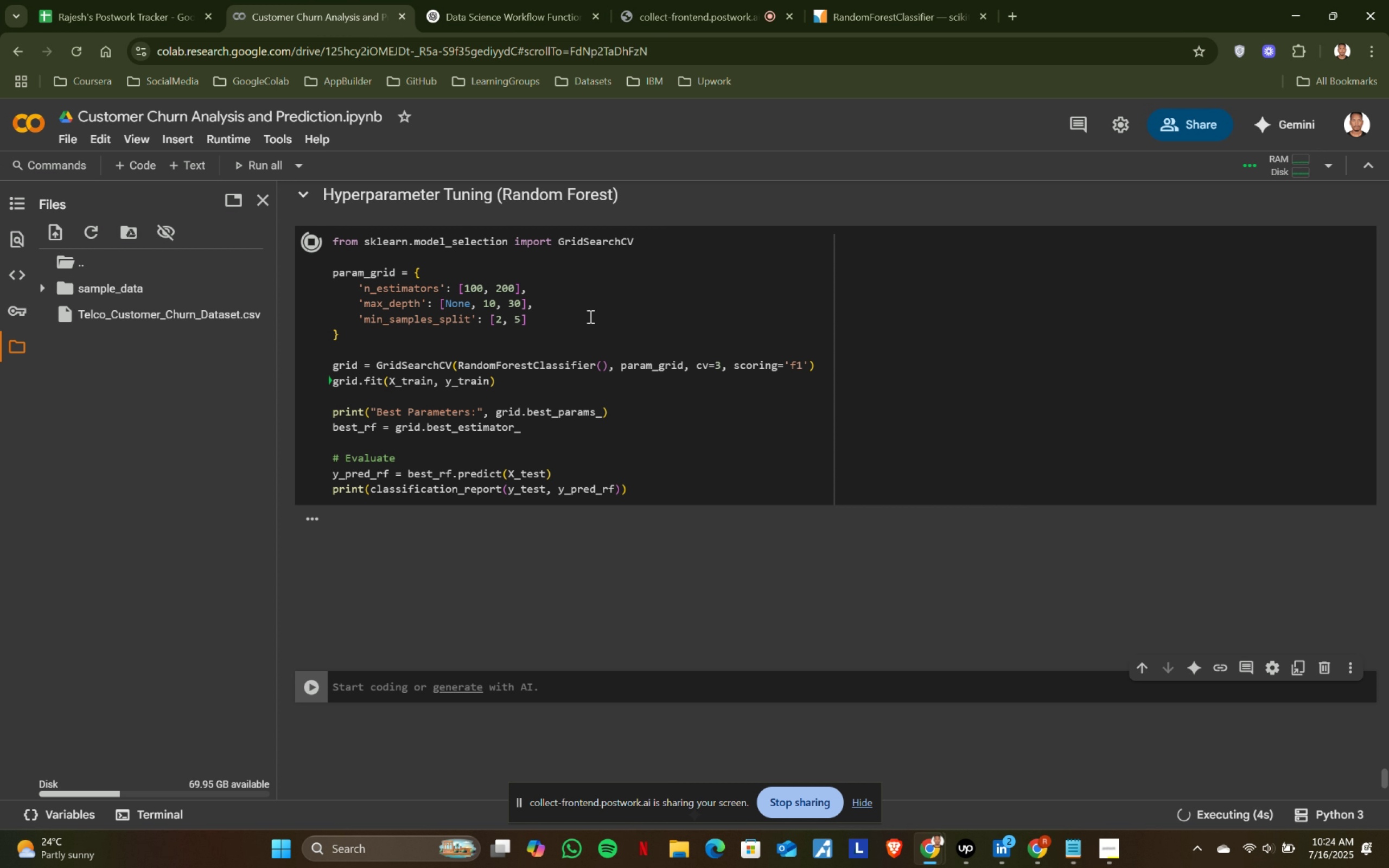 
wait(11.29)
 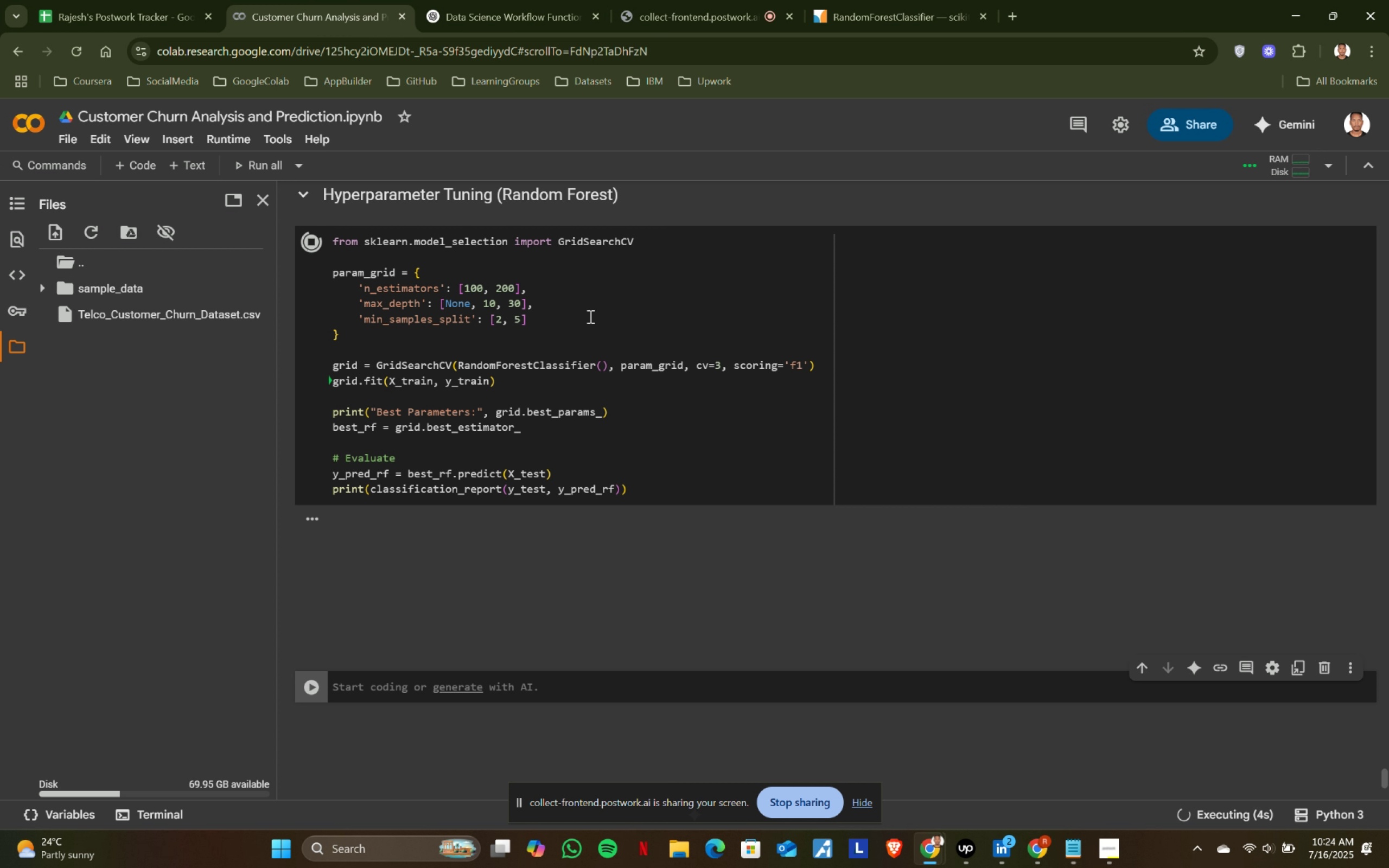 
left_click([845, 0])
 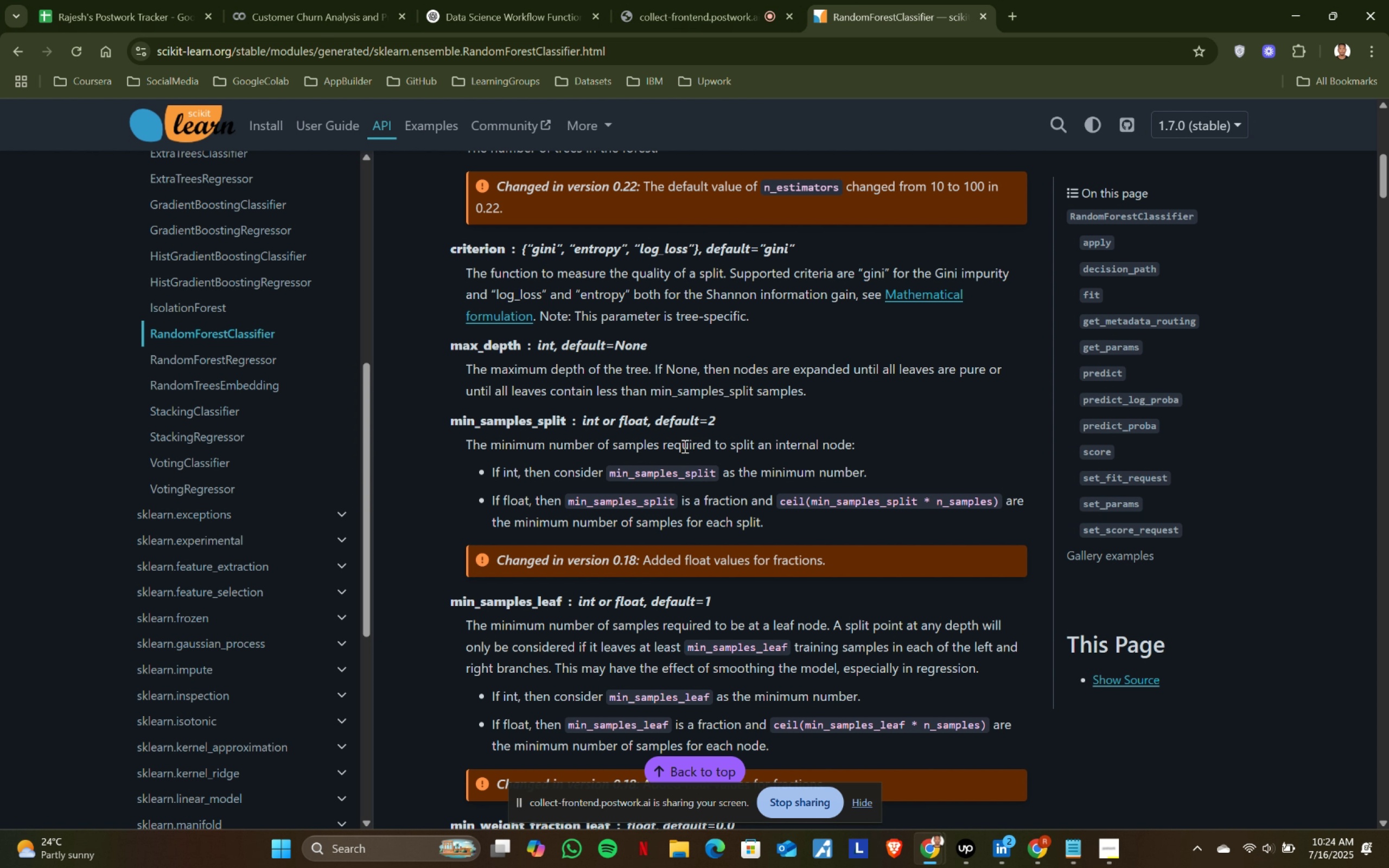 
scroll: coordinate [684, 446], scroll_direction: down, amount: 13.0
 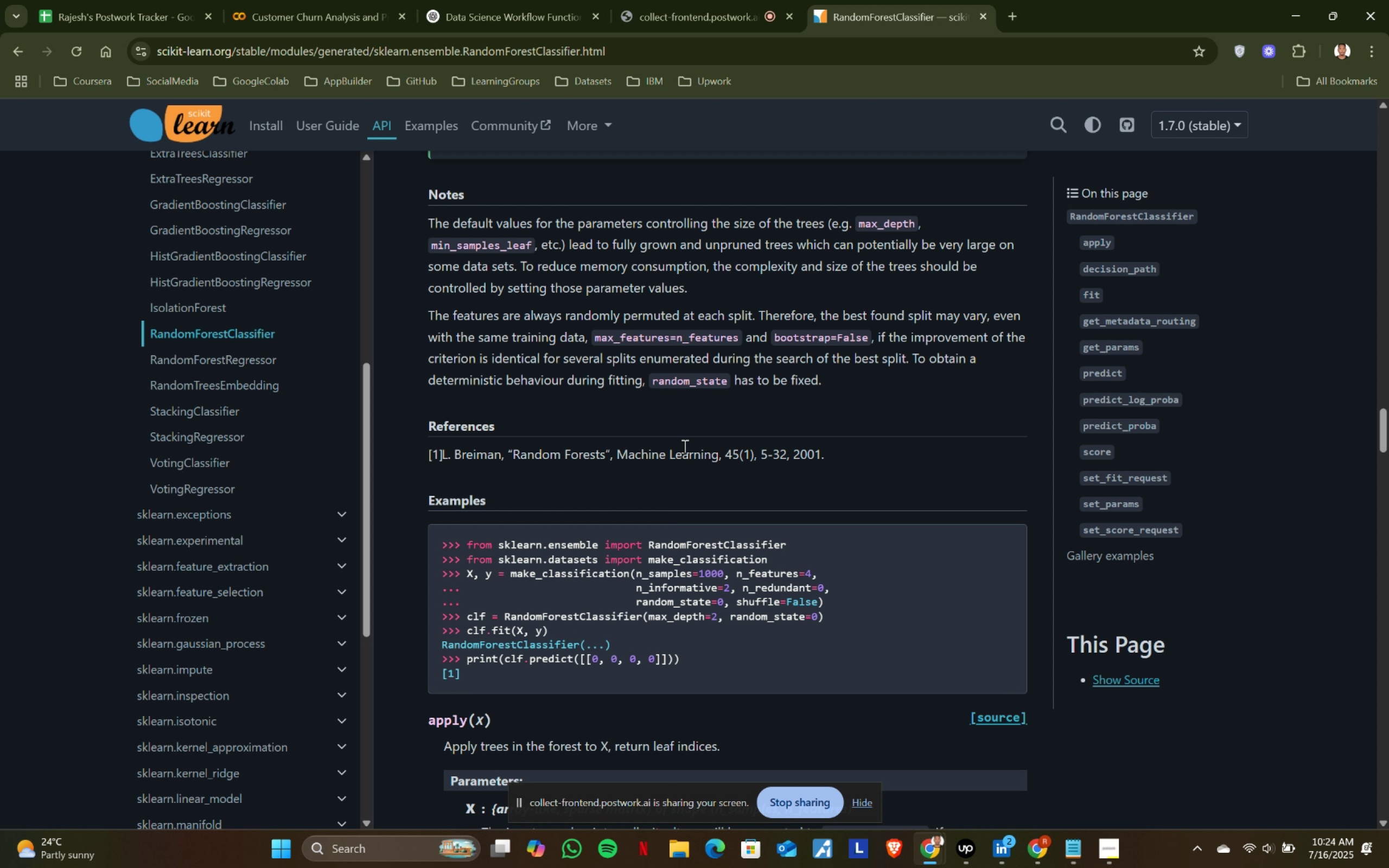 
wait(6.62)
 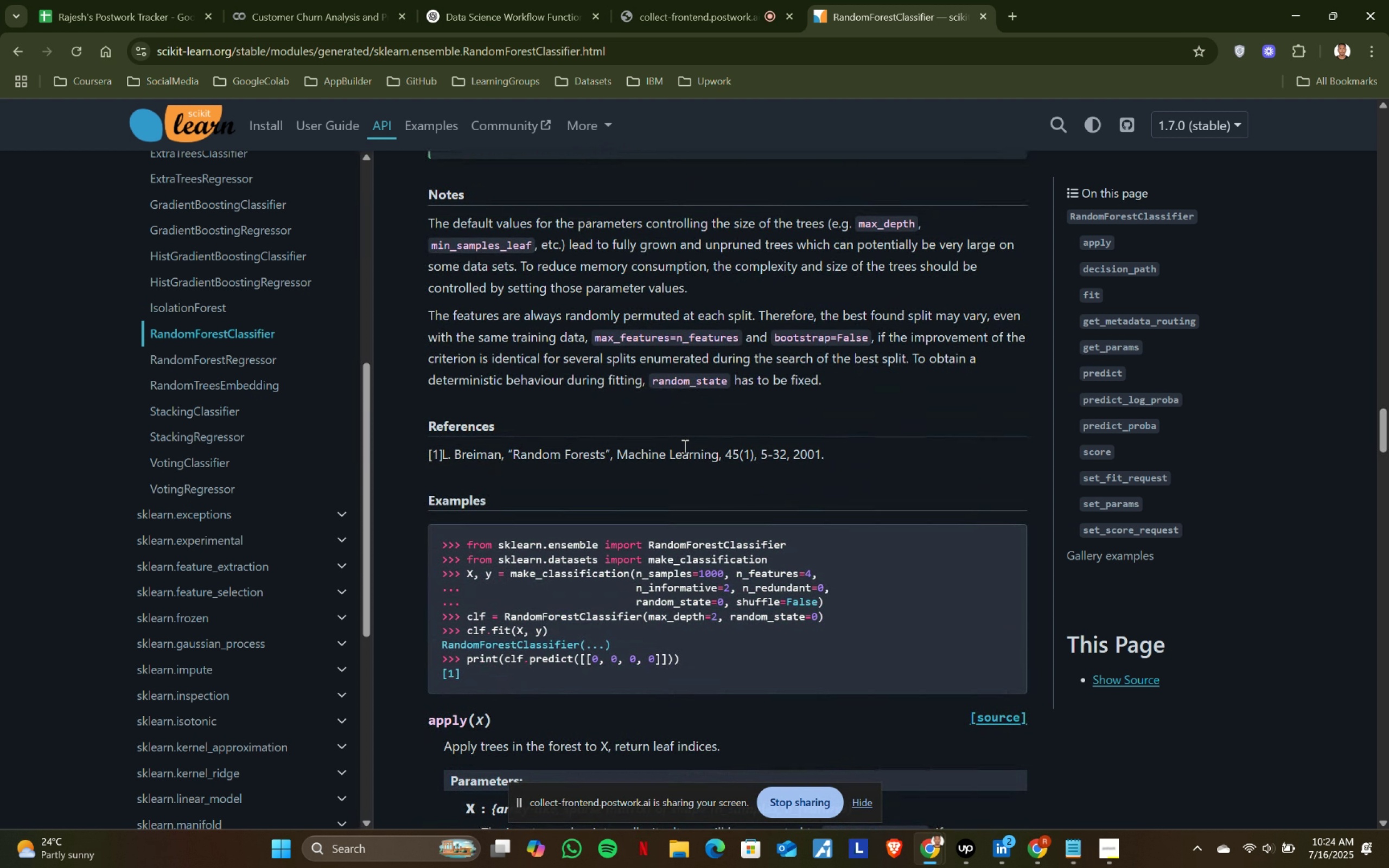 
scroll: coordinate [684, 446], scroll_direction: down, amount: 14.0
 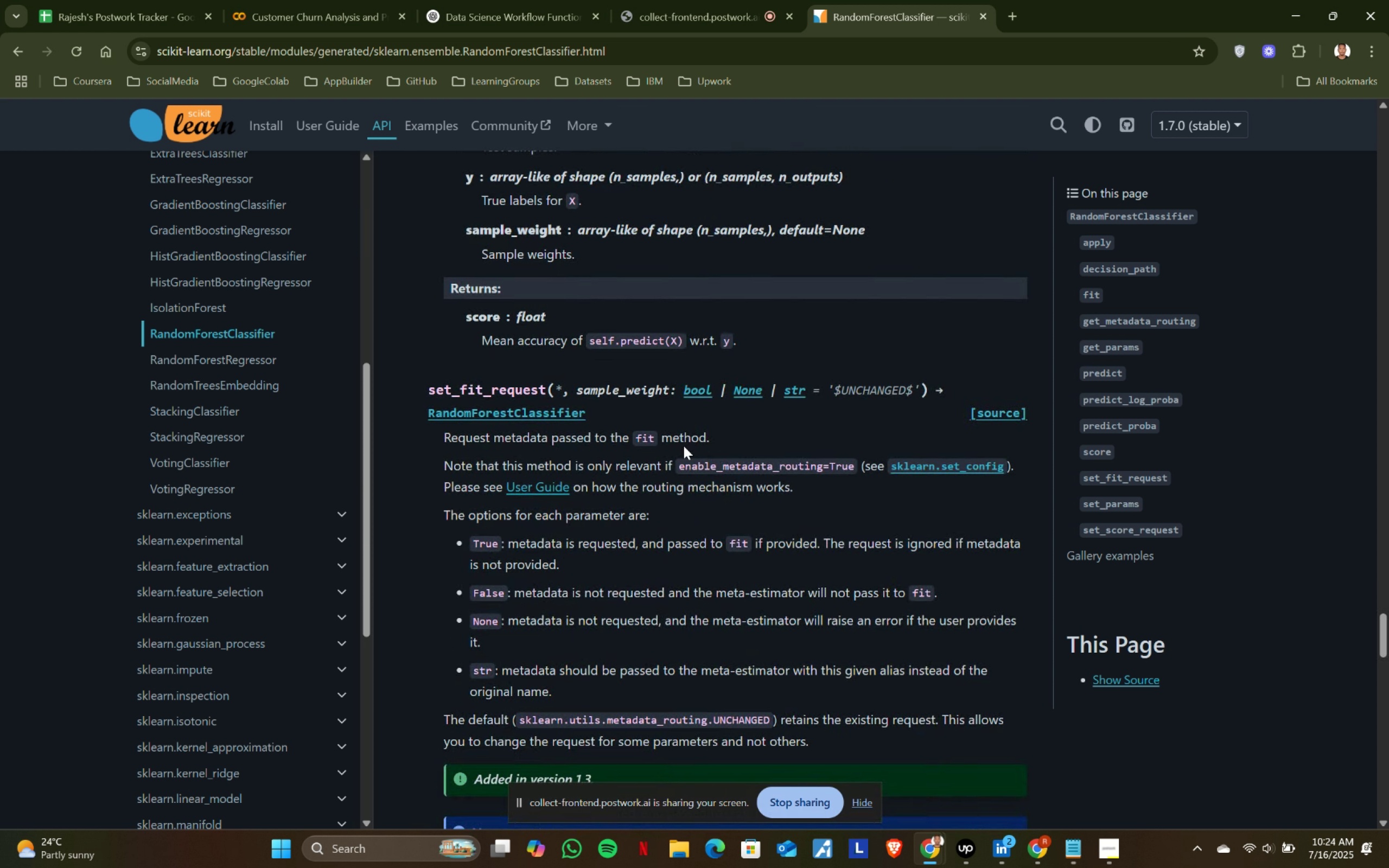 
scroll: coordinate [665, 481], scroll_direction: down, amount: 8.0
 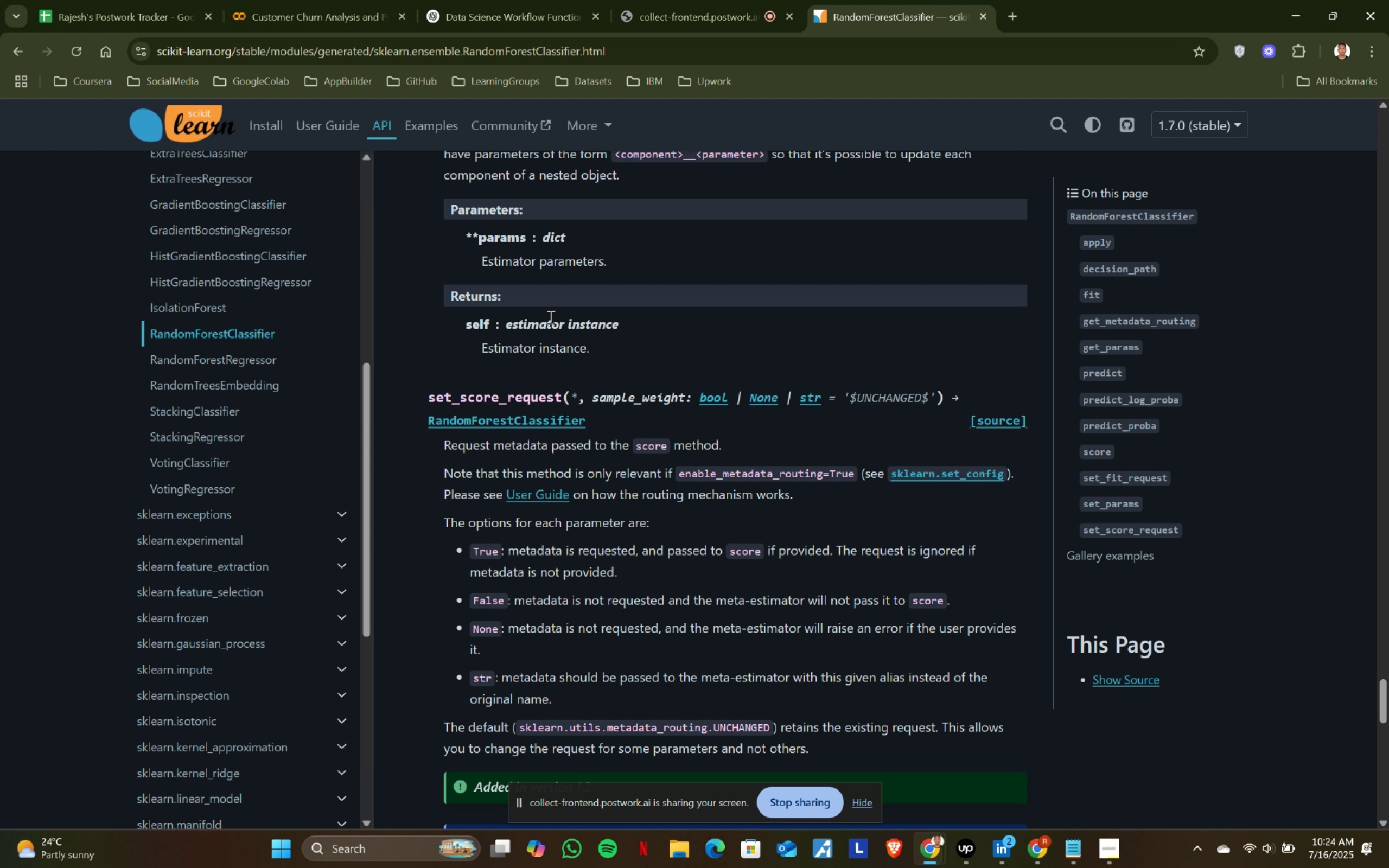 
left_click([360, 0])
 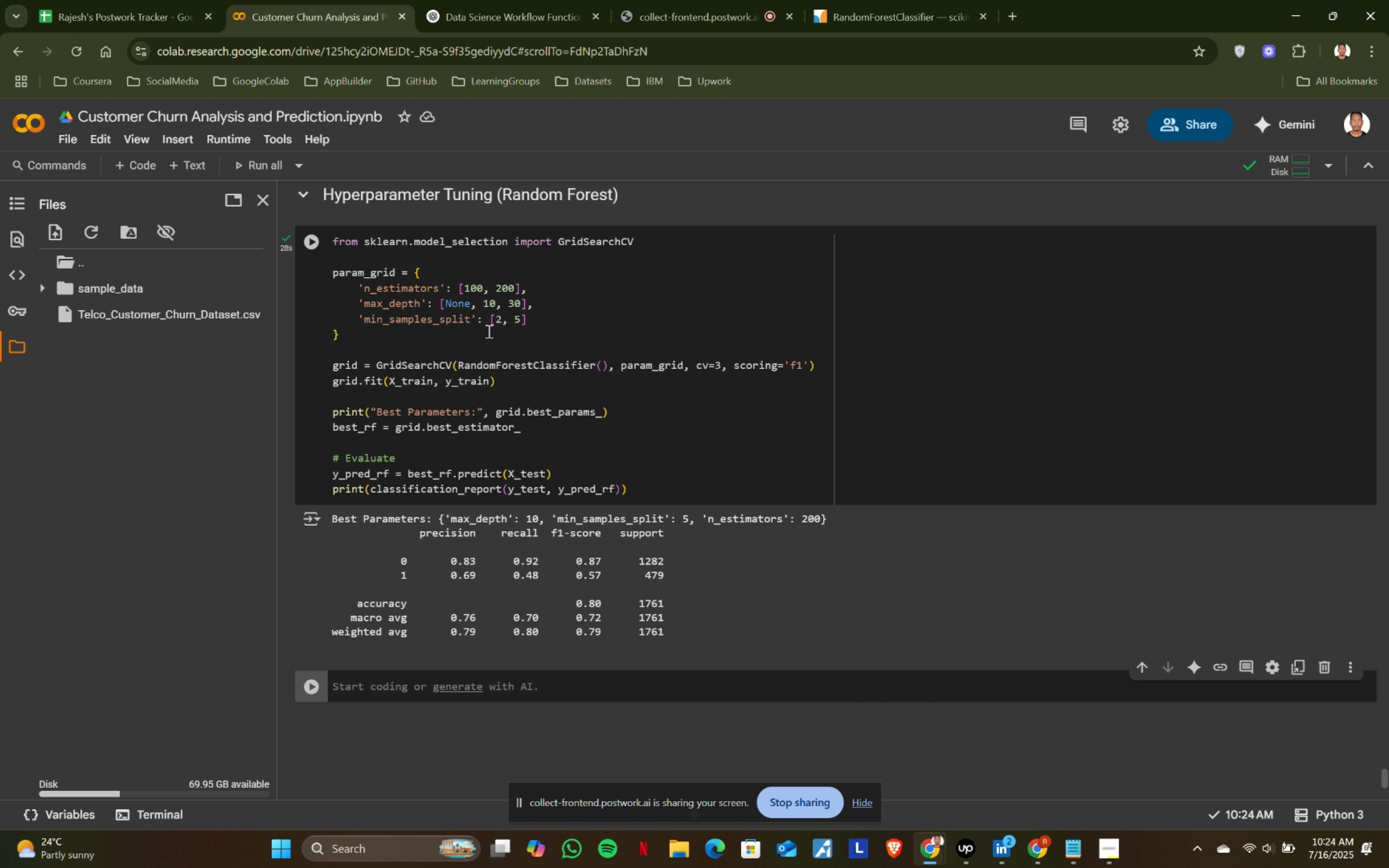 
left_click([512, 304])
 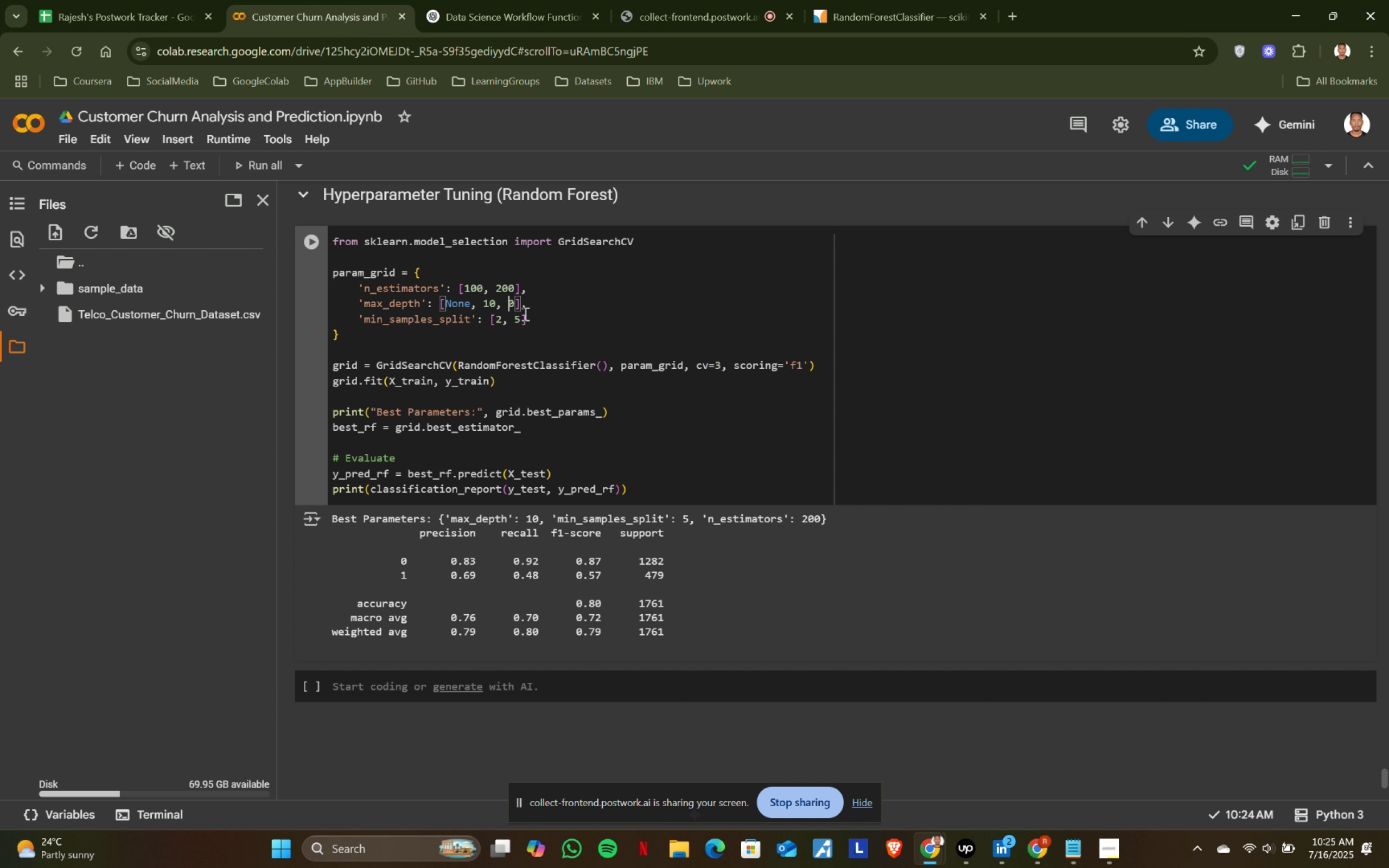 
key(Backspace)
 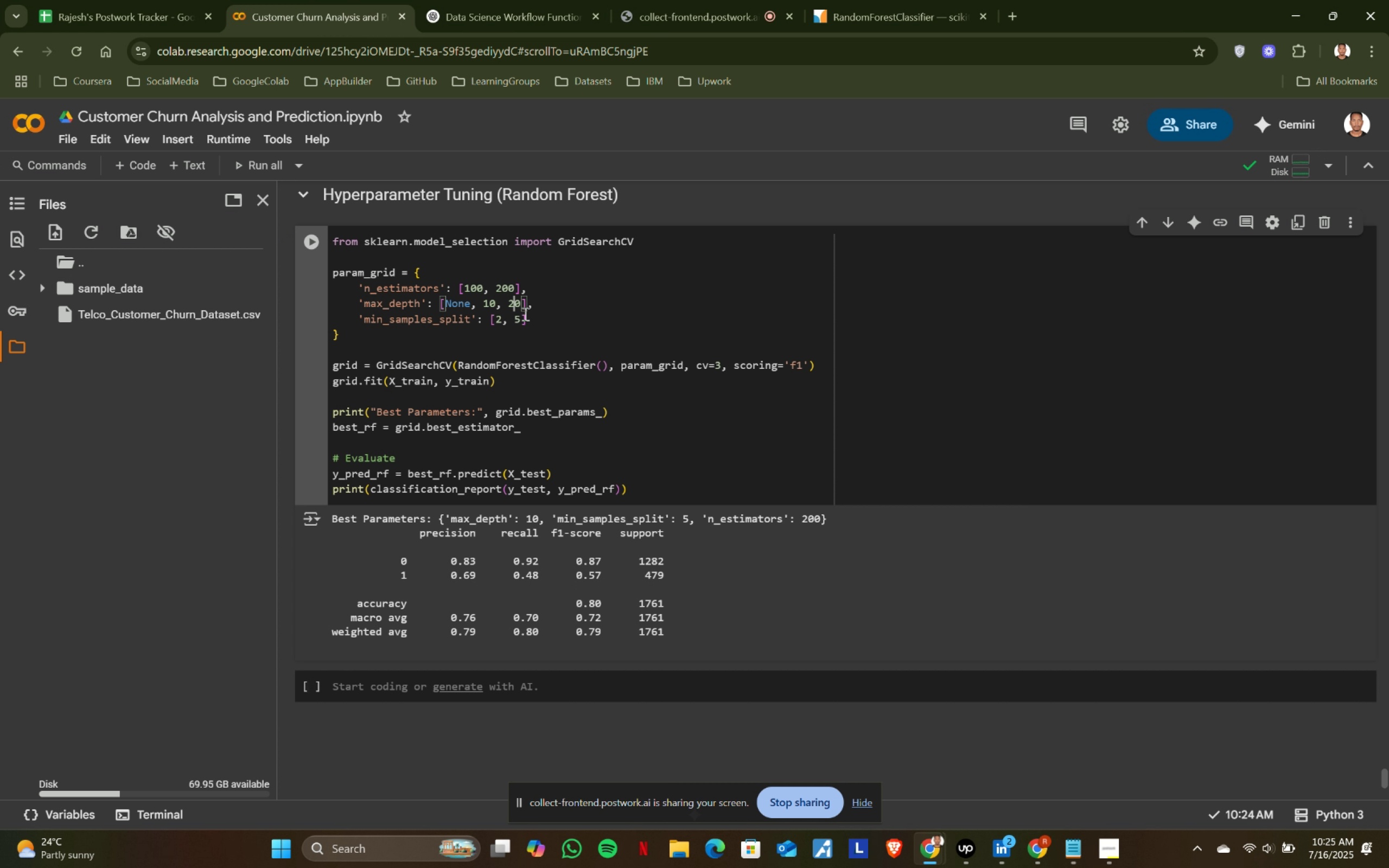 
key(2)
 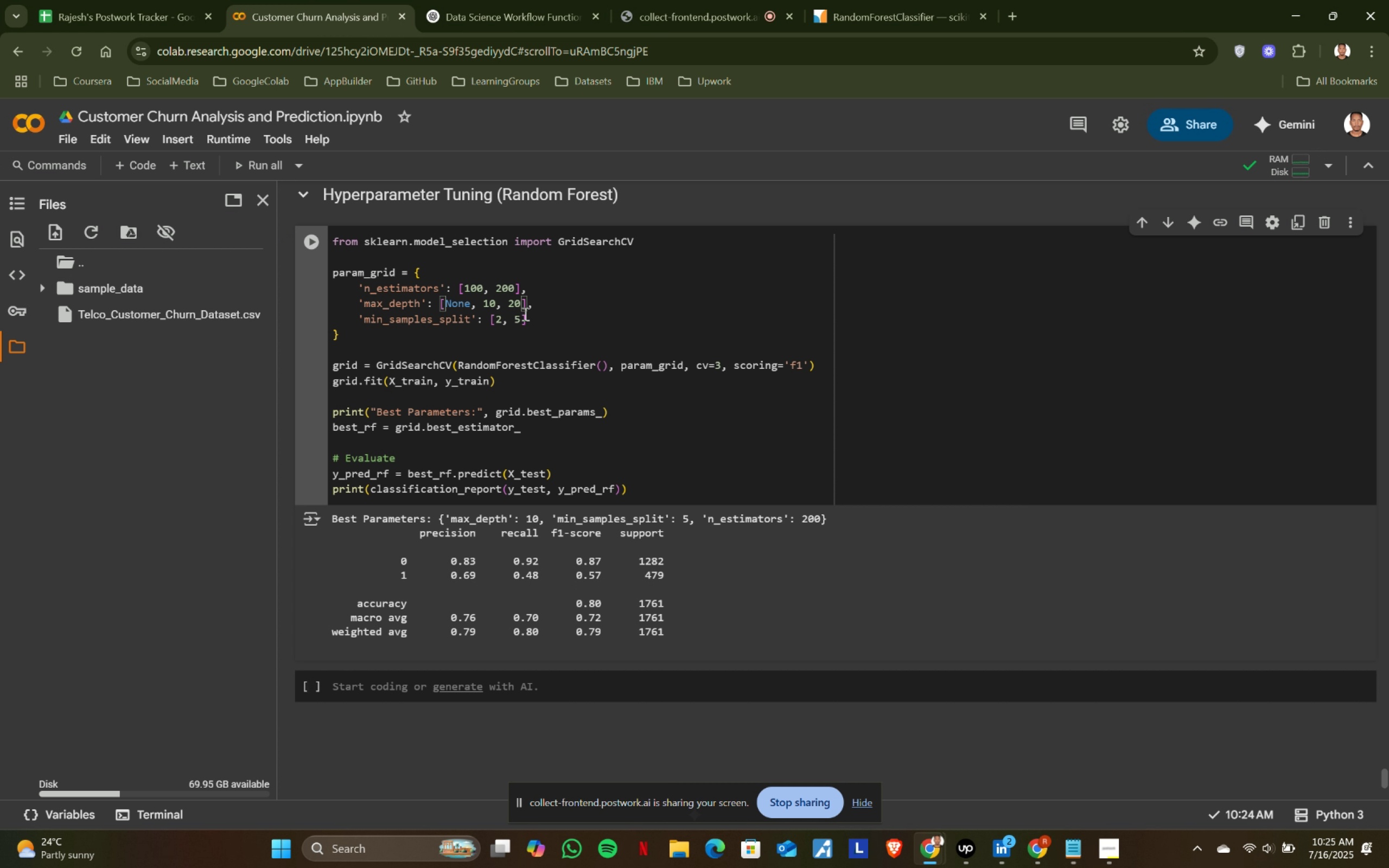 
key(Shift+ShiftRight)
 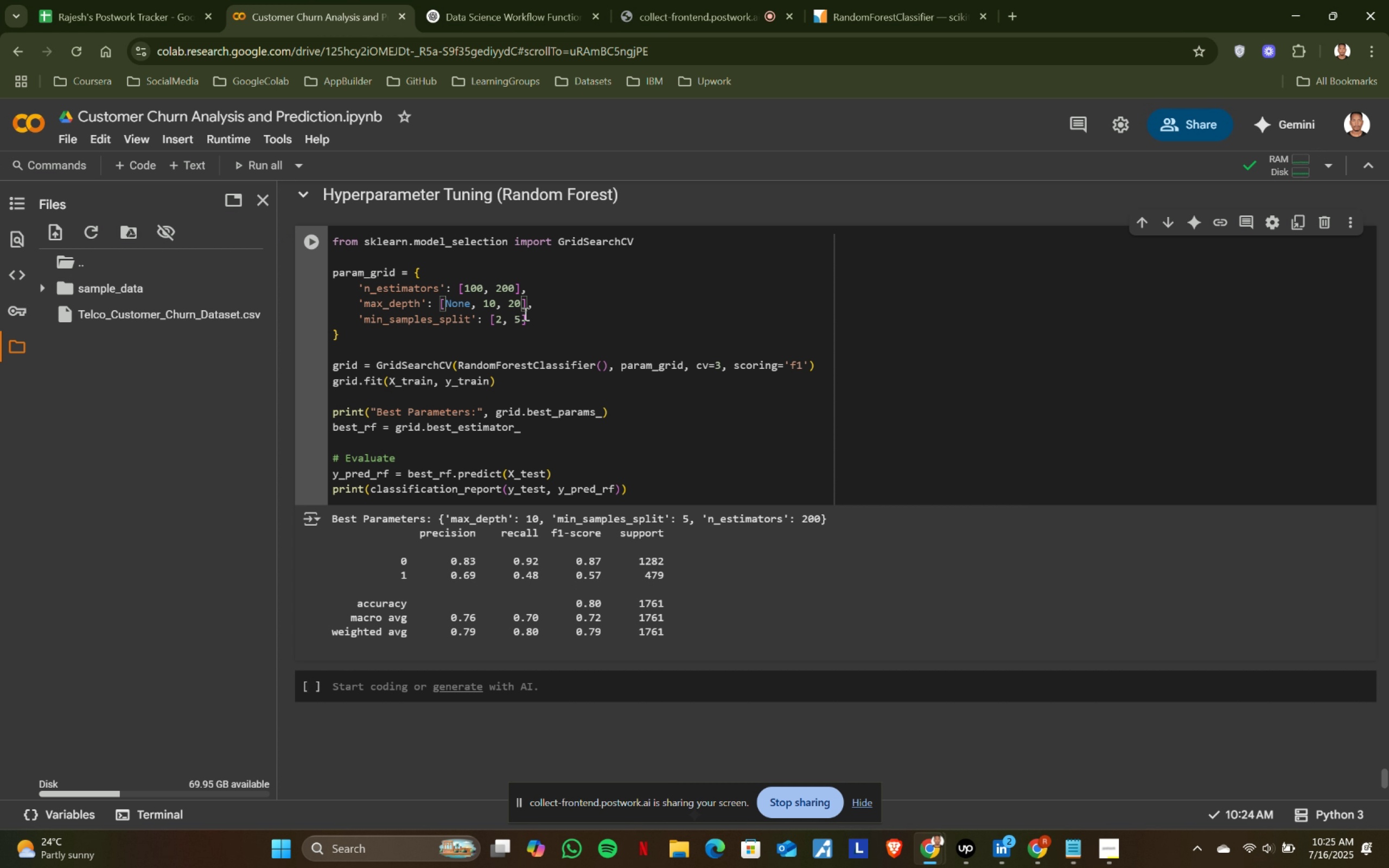 
key(Shift+Enter)
 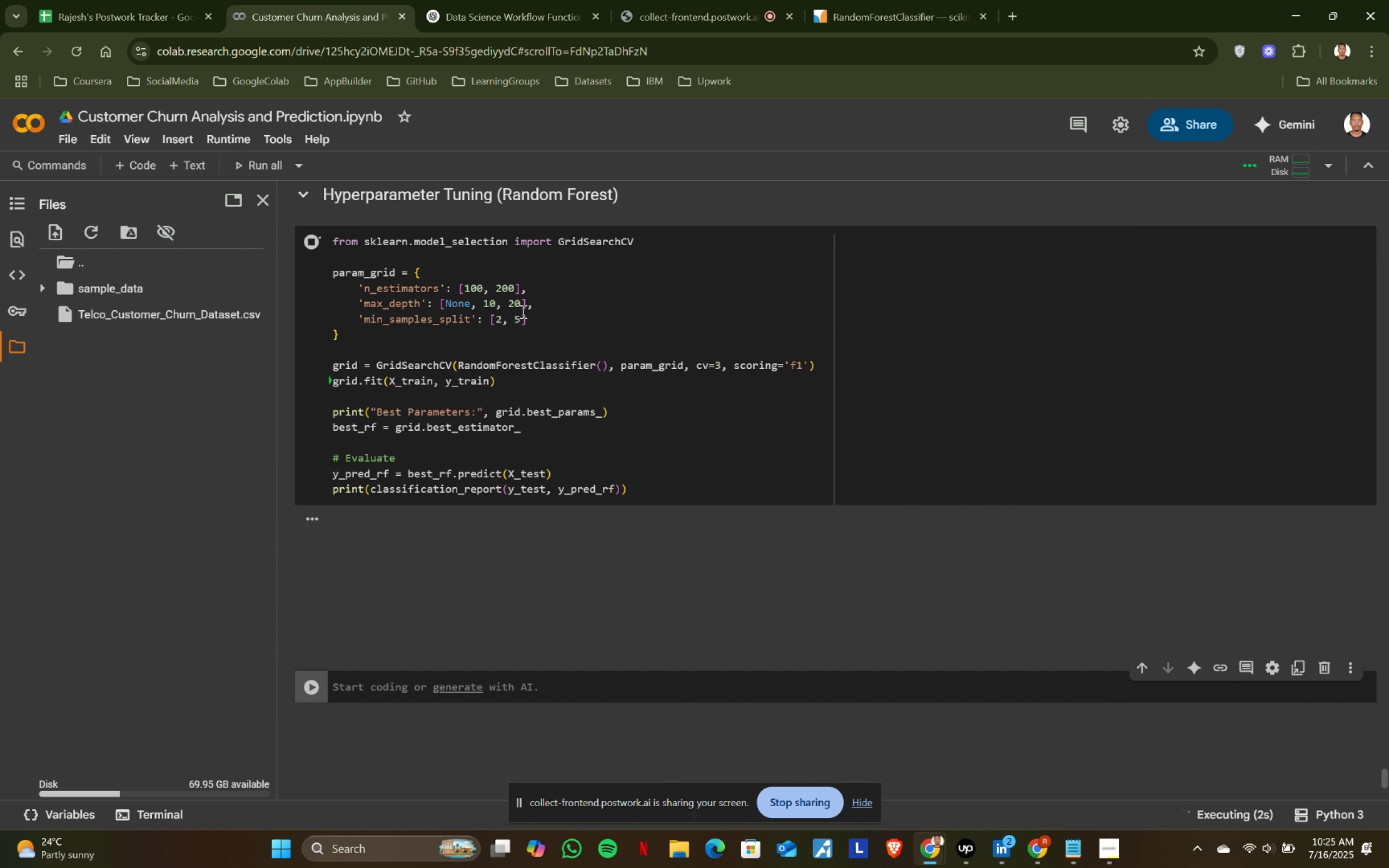 
wait(9.53)
 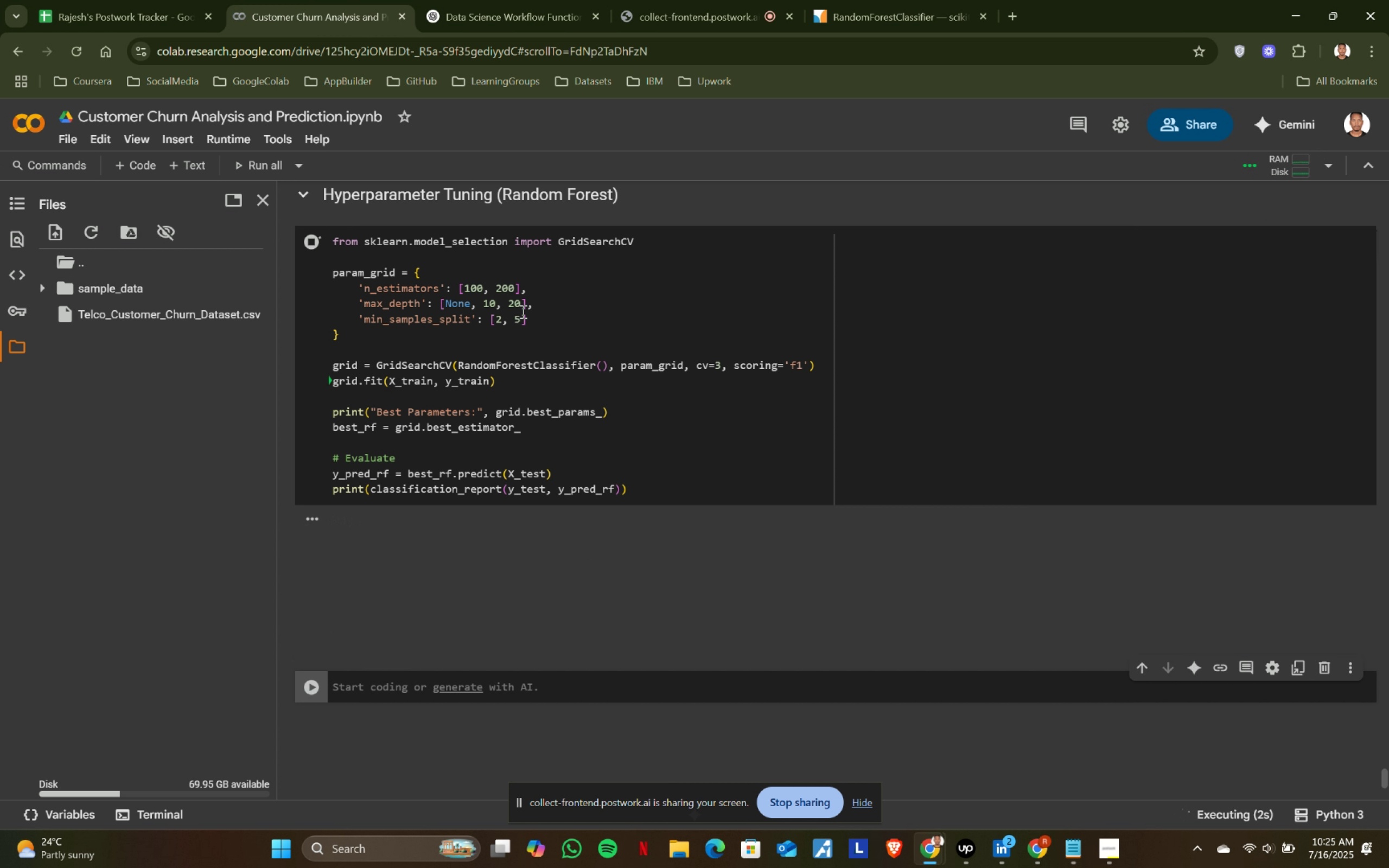 
left_click([824, 0])
 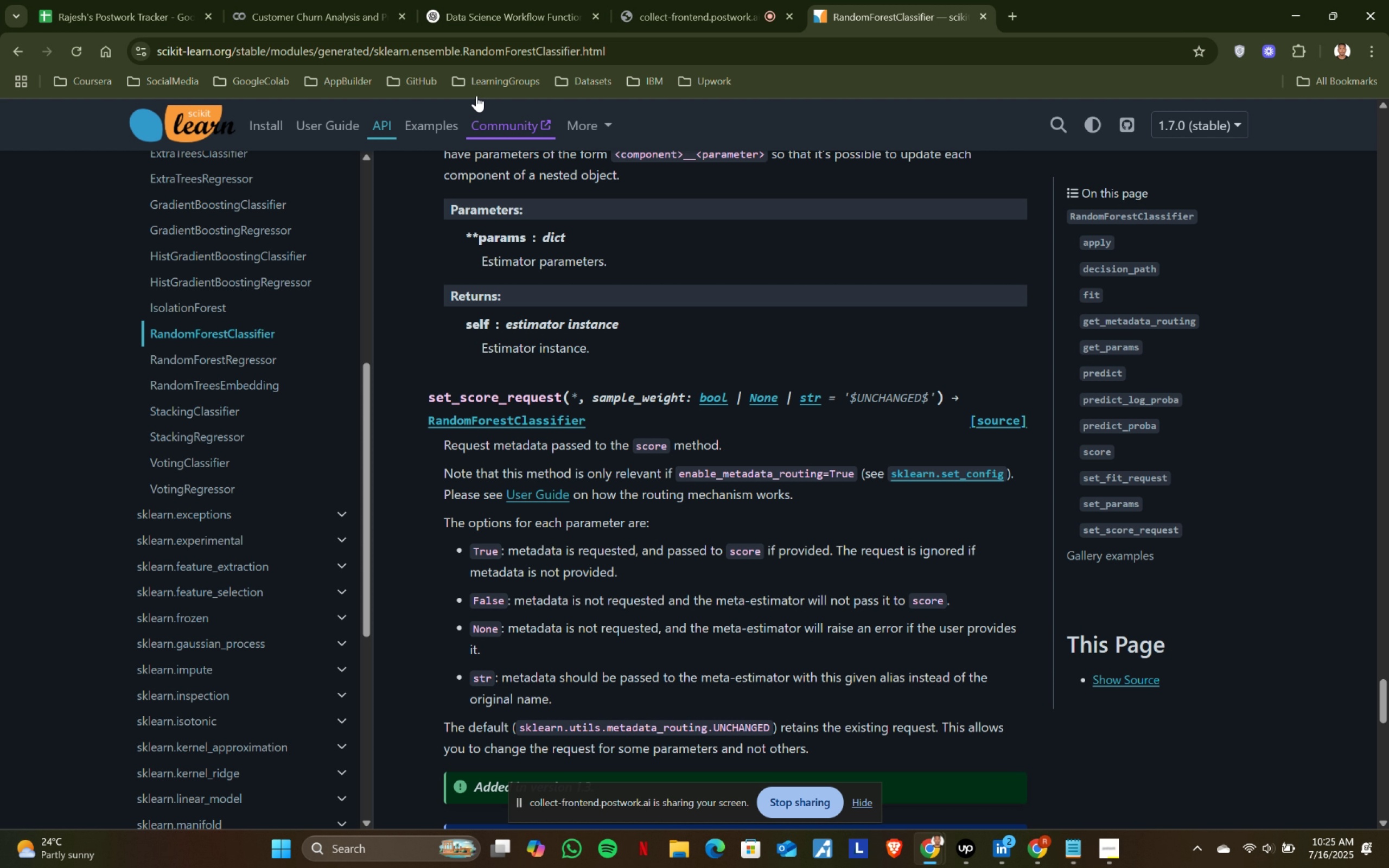 
left_click([375, 0])
 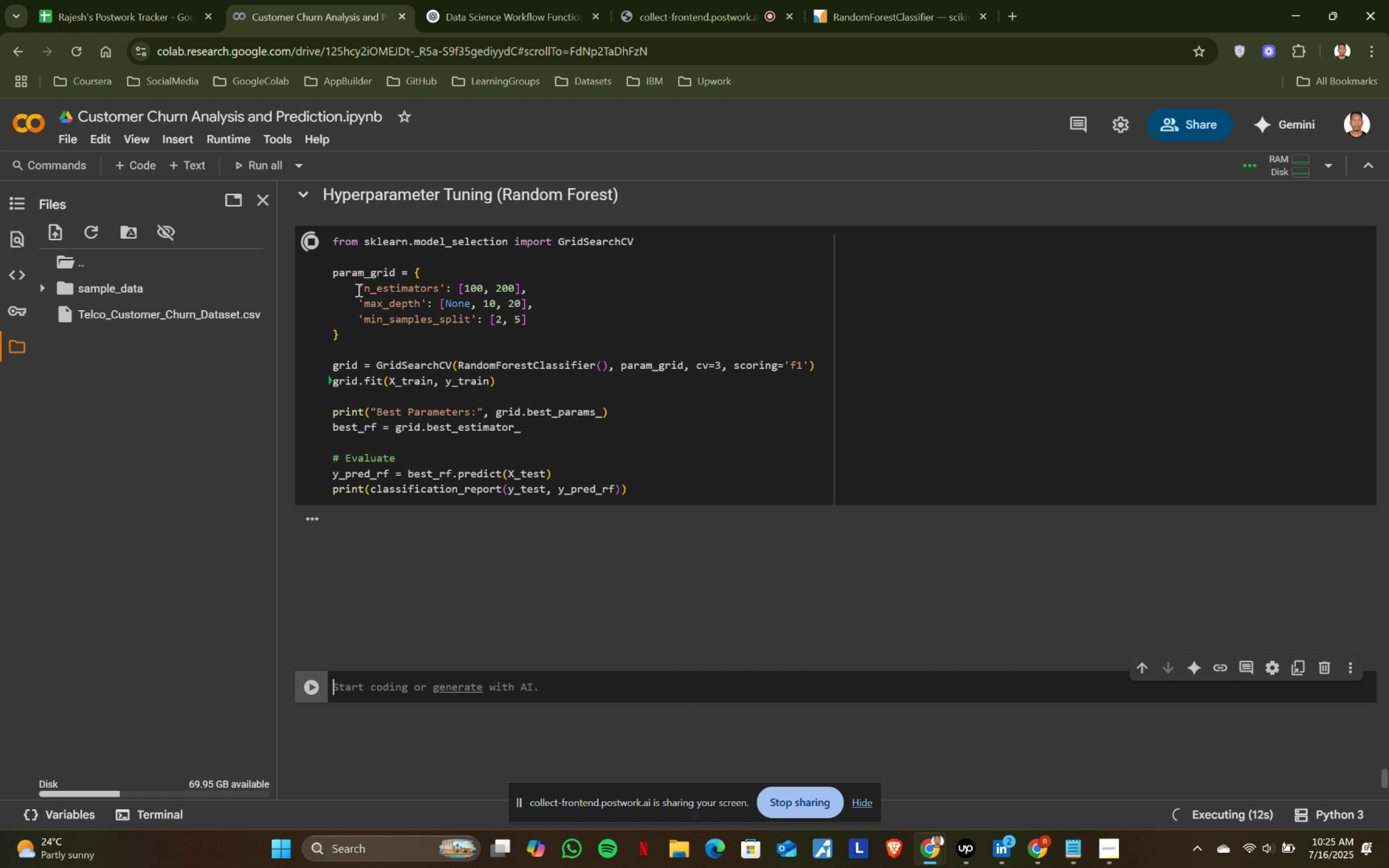 
left_click([365, 284])
 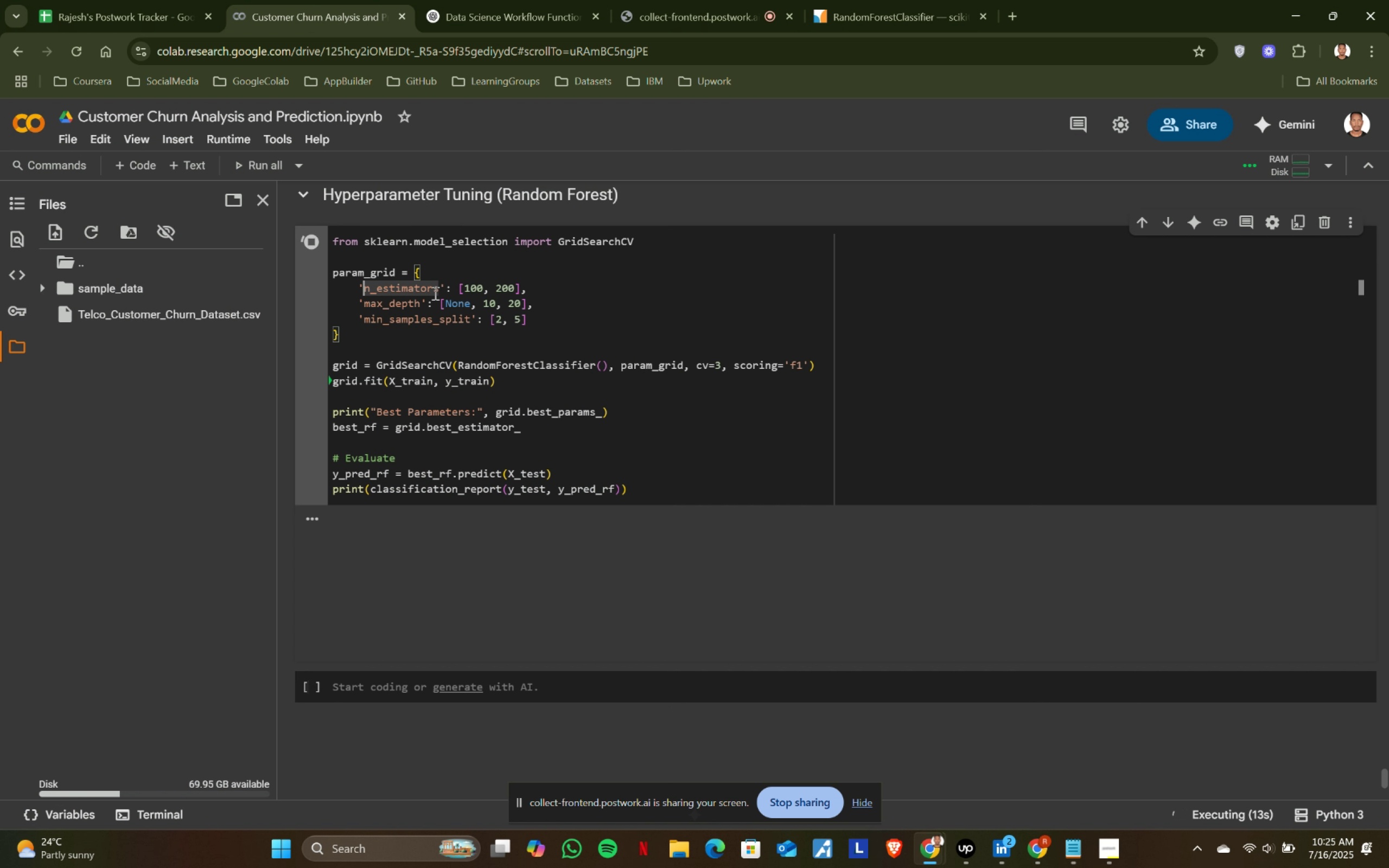 
hold_key(key=ShiftLeft, duration=0.59)
left_click([439, 283])
 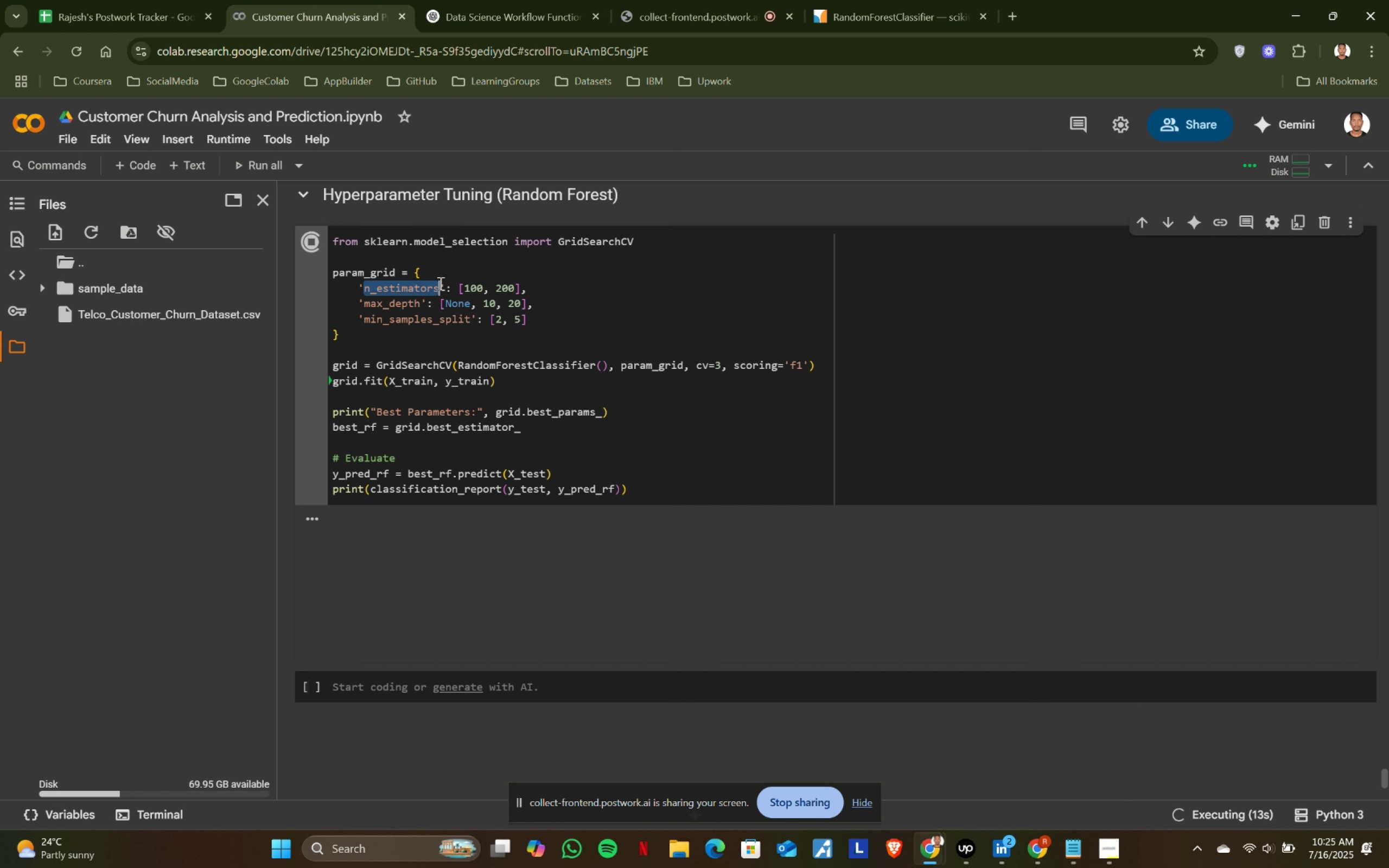 
key(Control+ControlLeft)
 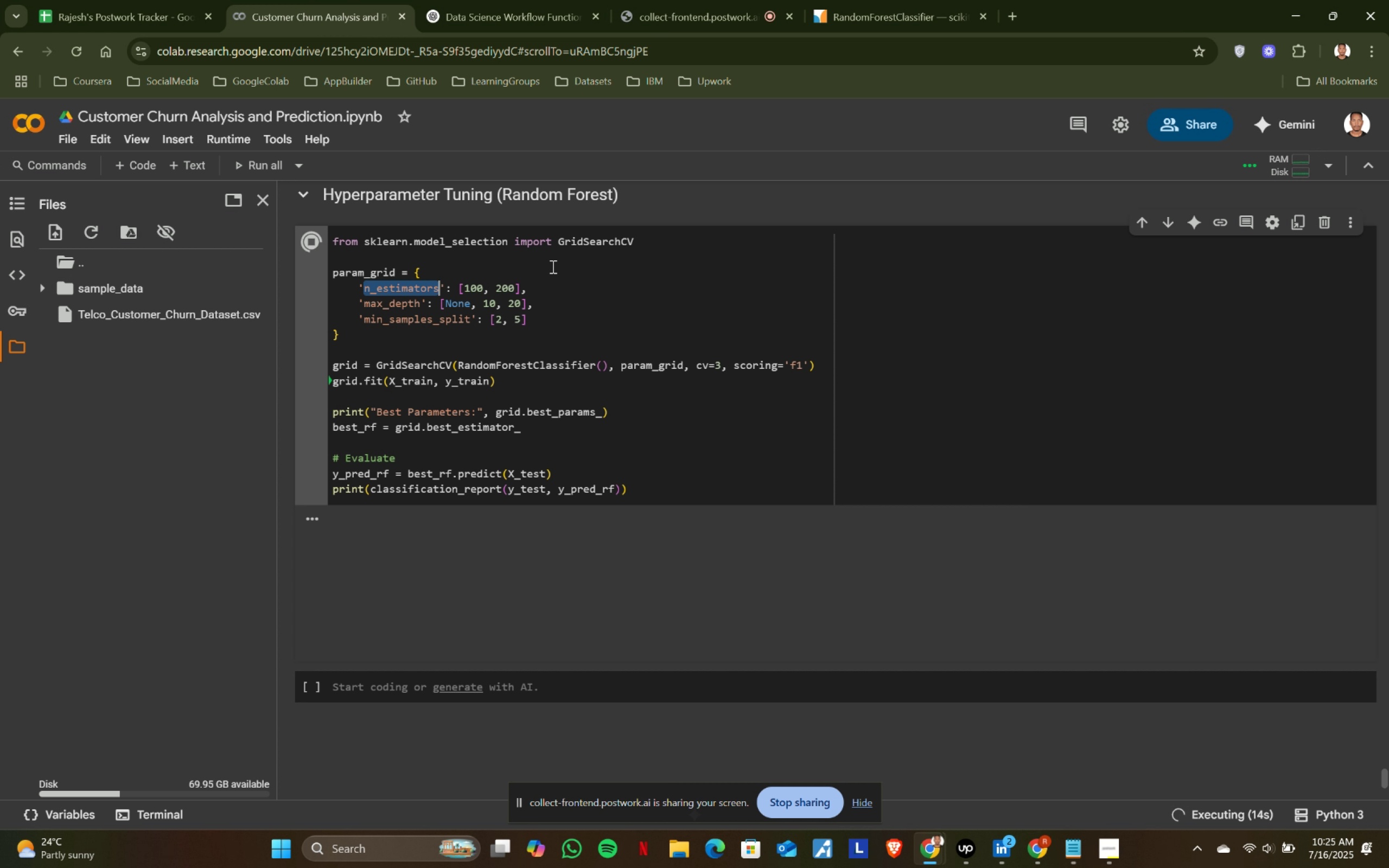 
key(Control+C)
 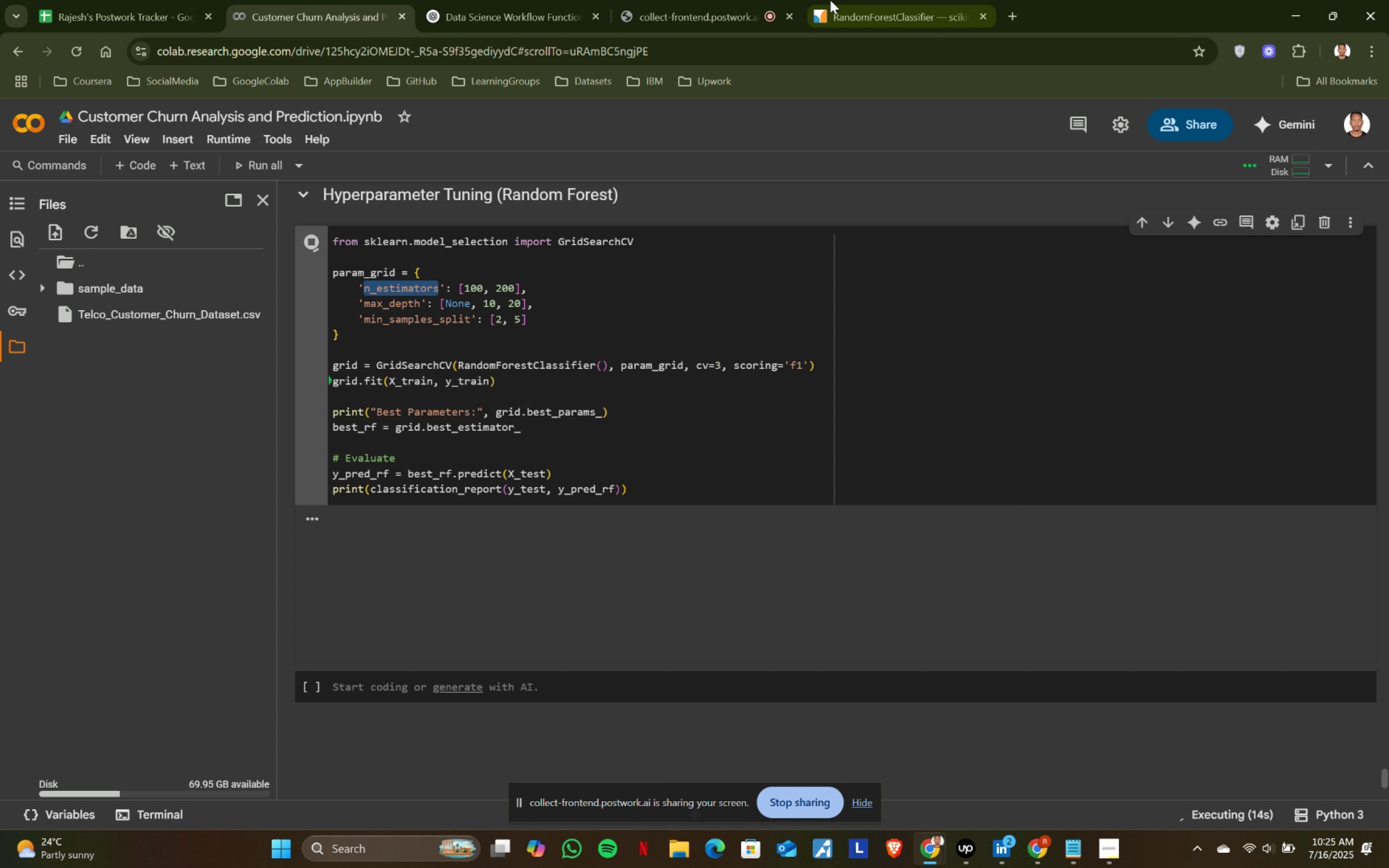 
left_click([844, 0])
 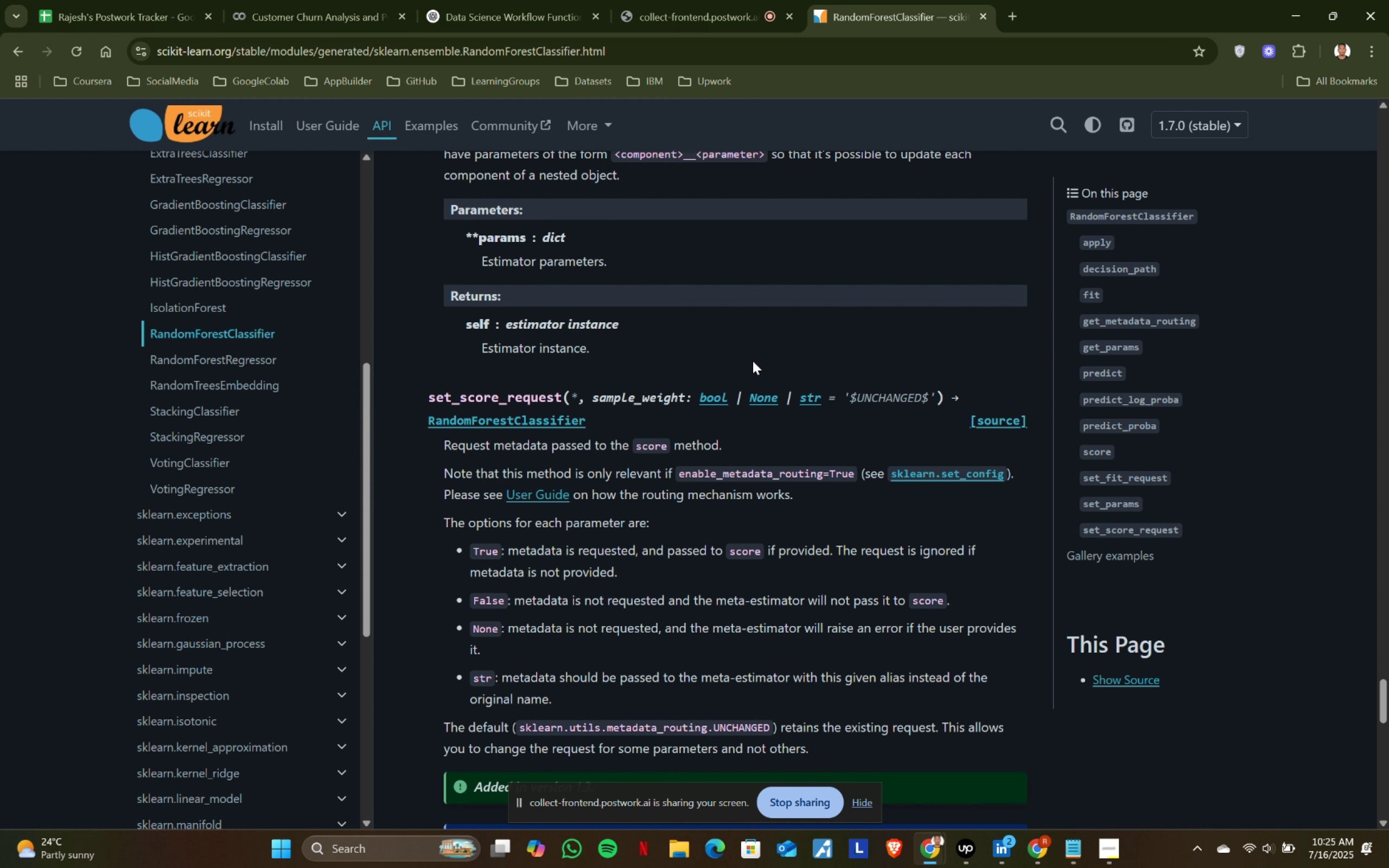 
key(Control+F)
 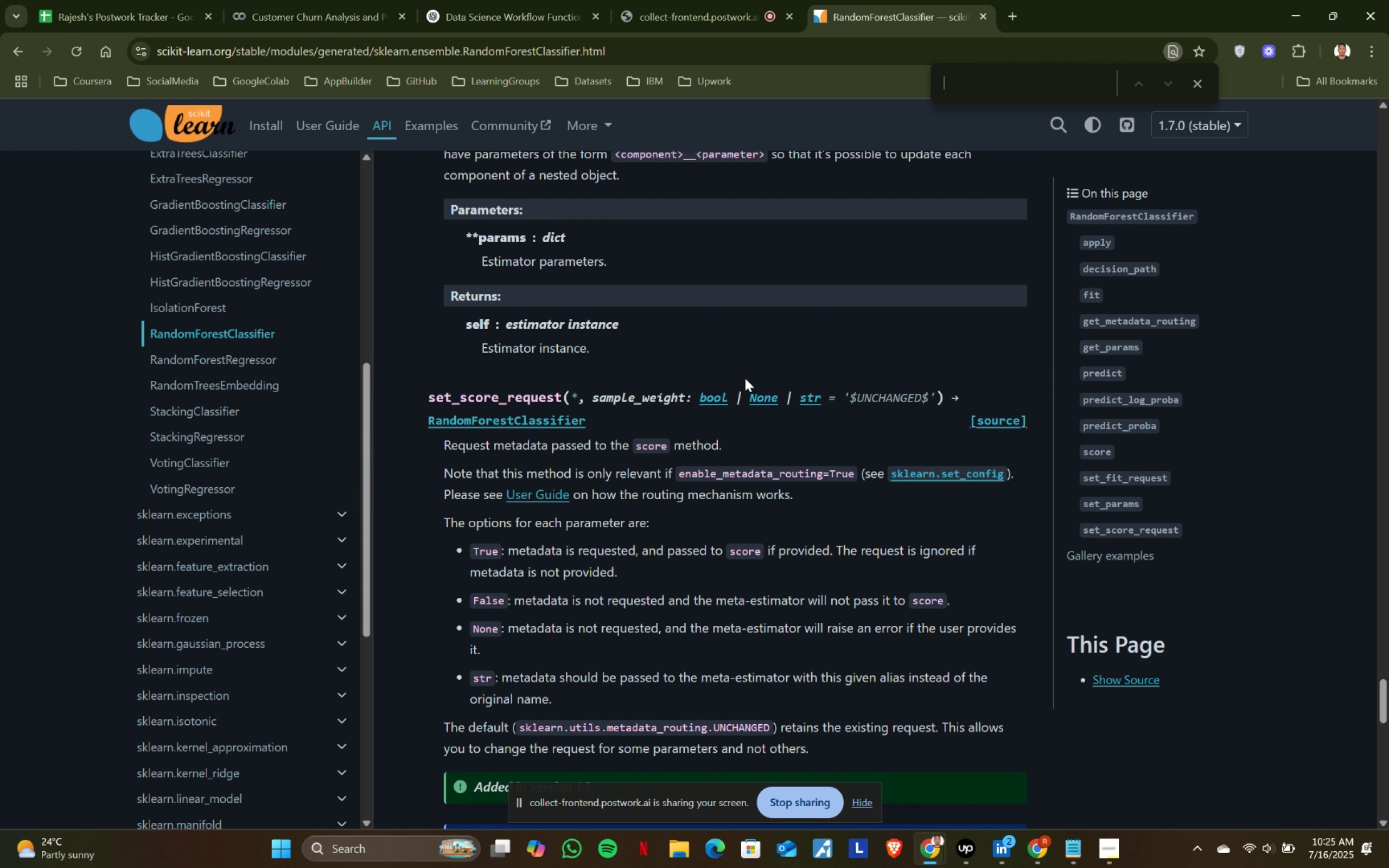 
key(Control+V)
 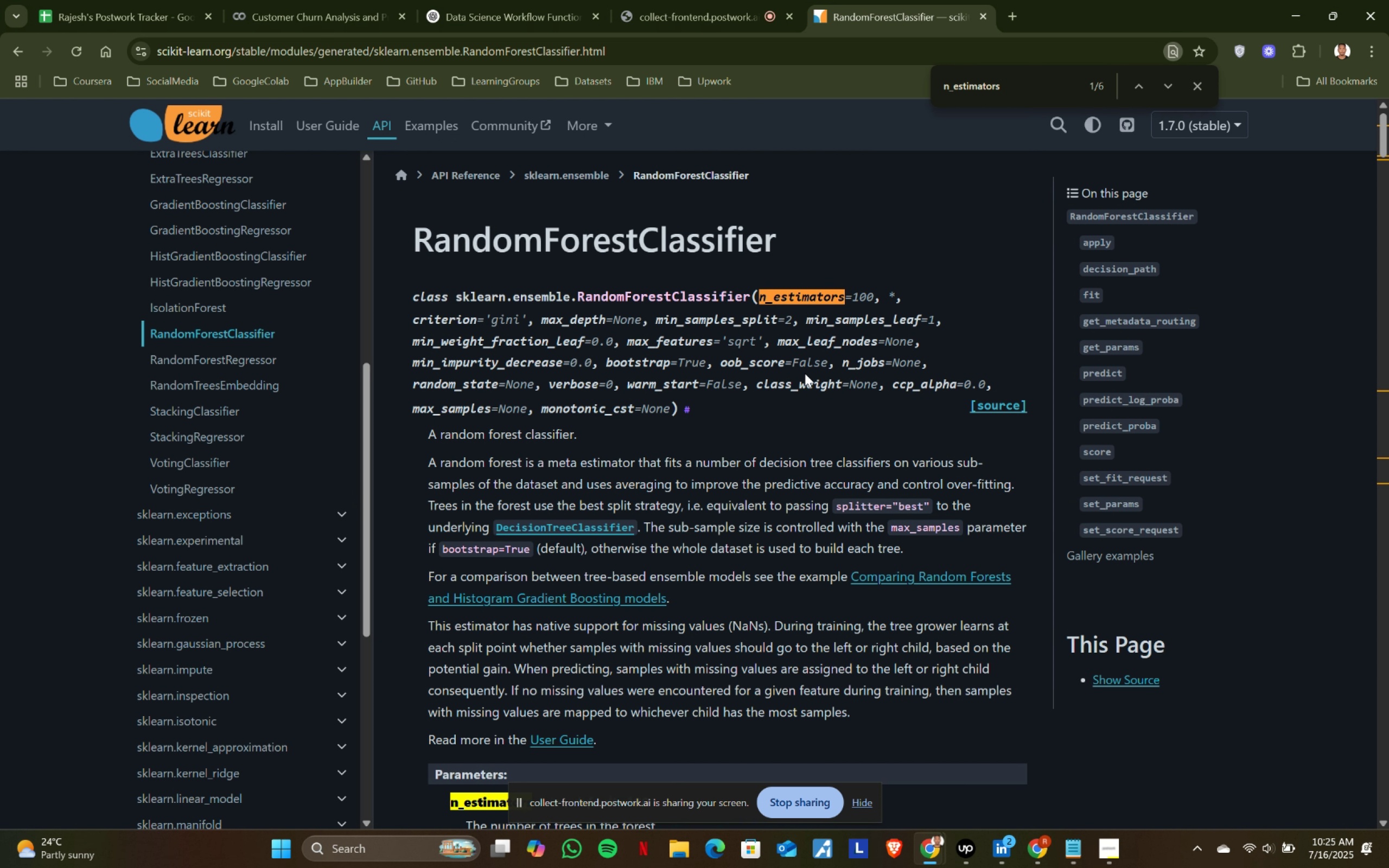 
scroll: coordinate [805, 373], scroll_direction: down, amount: 2.0
 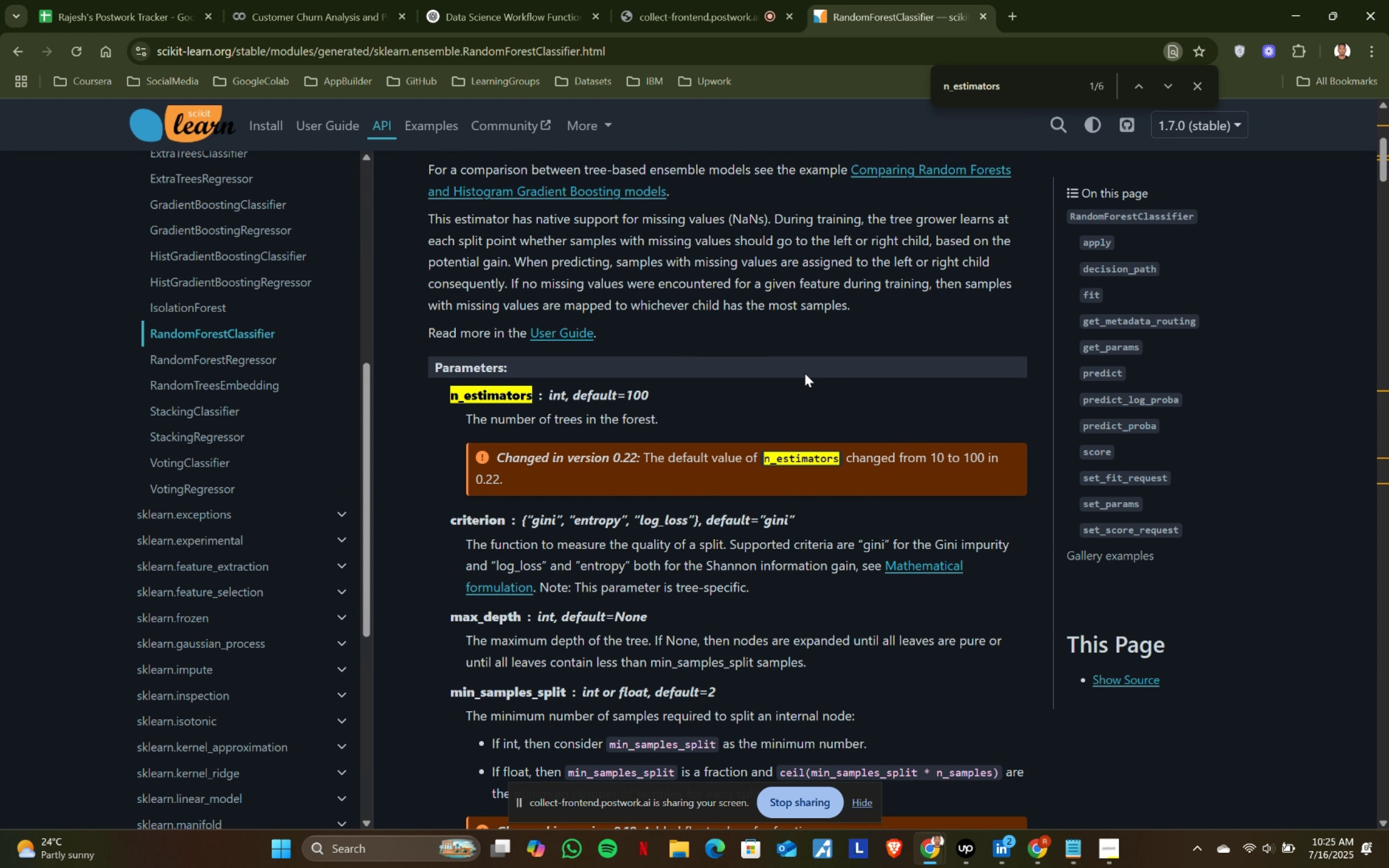 
wait(7.08)
 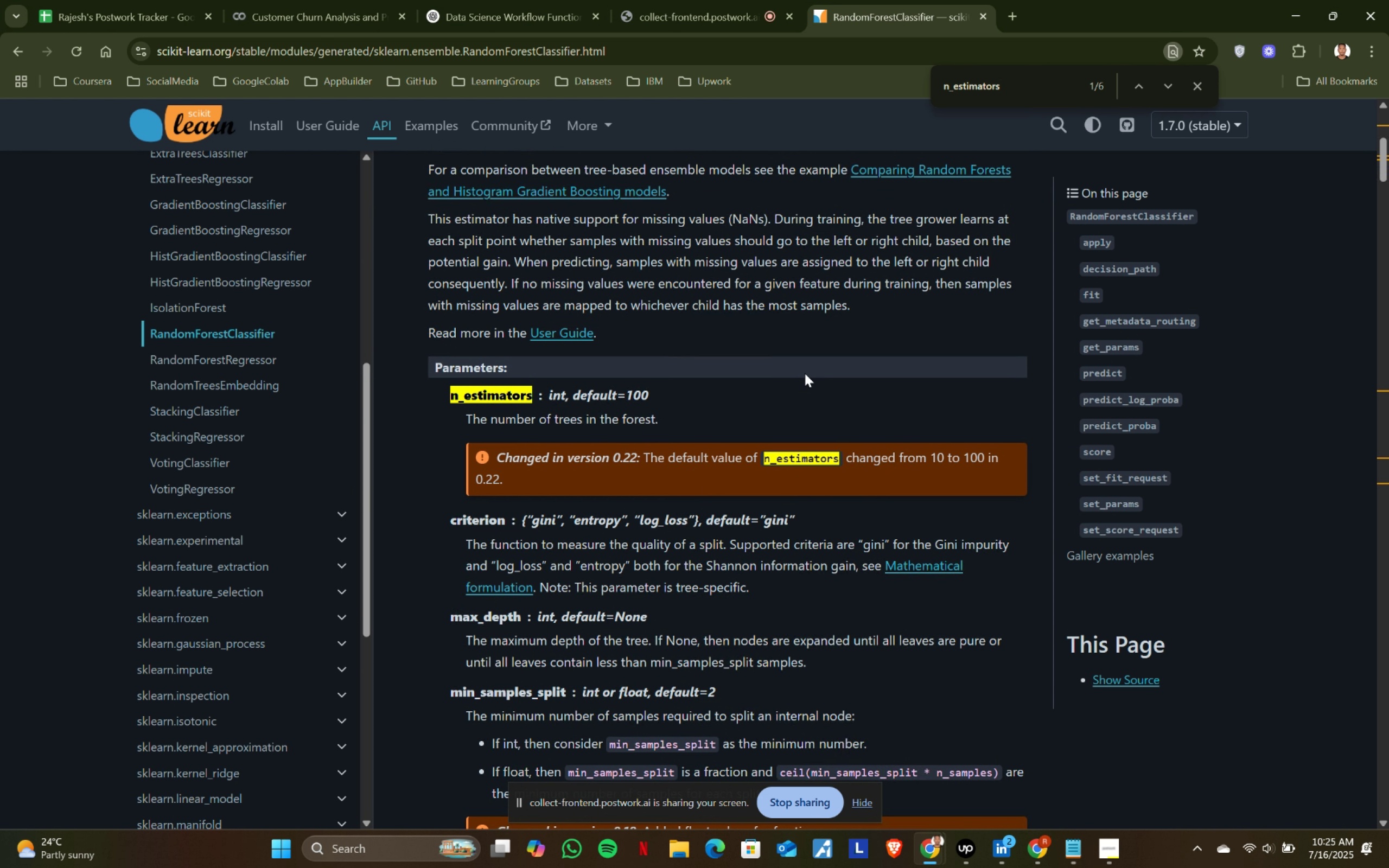 
scroll: coordinate [805, 373], scroll_direction: down, amount: 1.0
 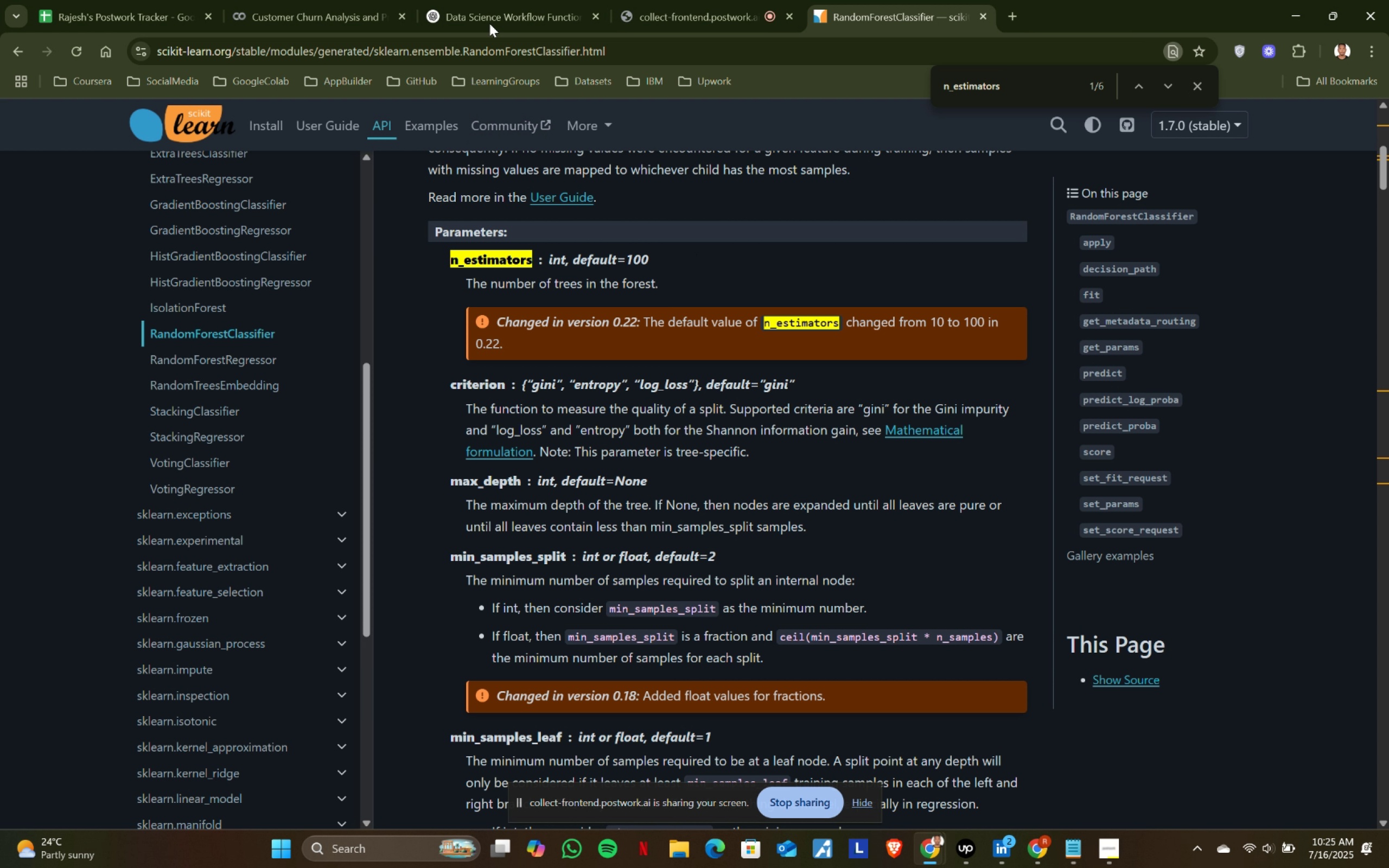 
left_click([358, 0])
 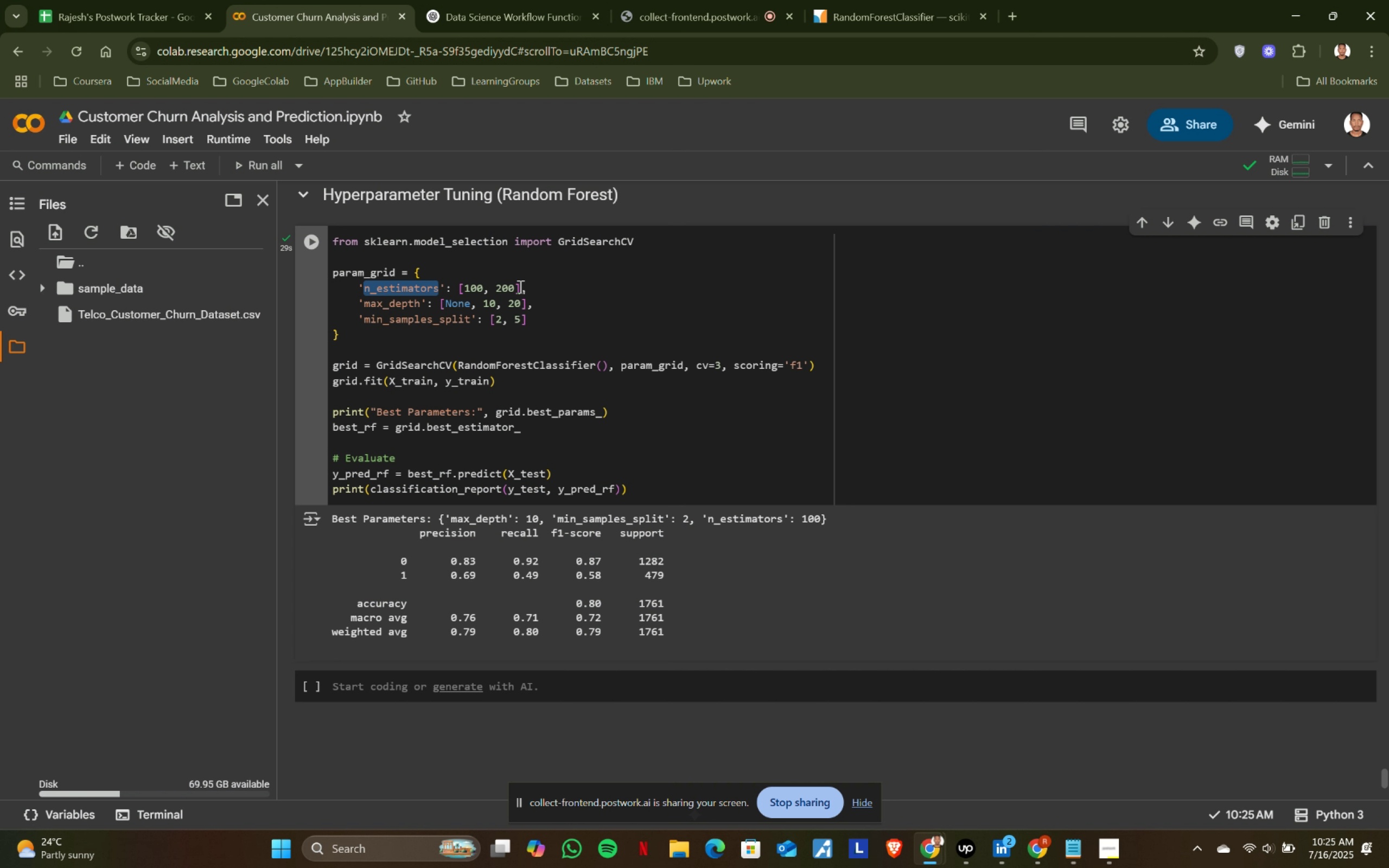 
left_click([856, 0])
 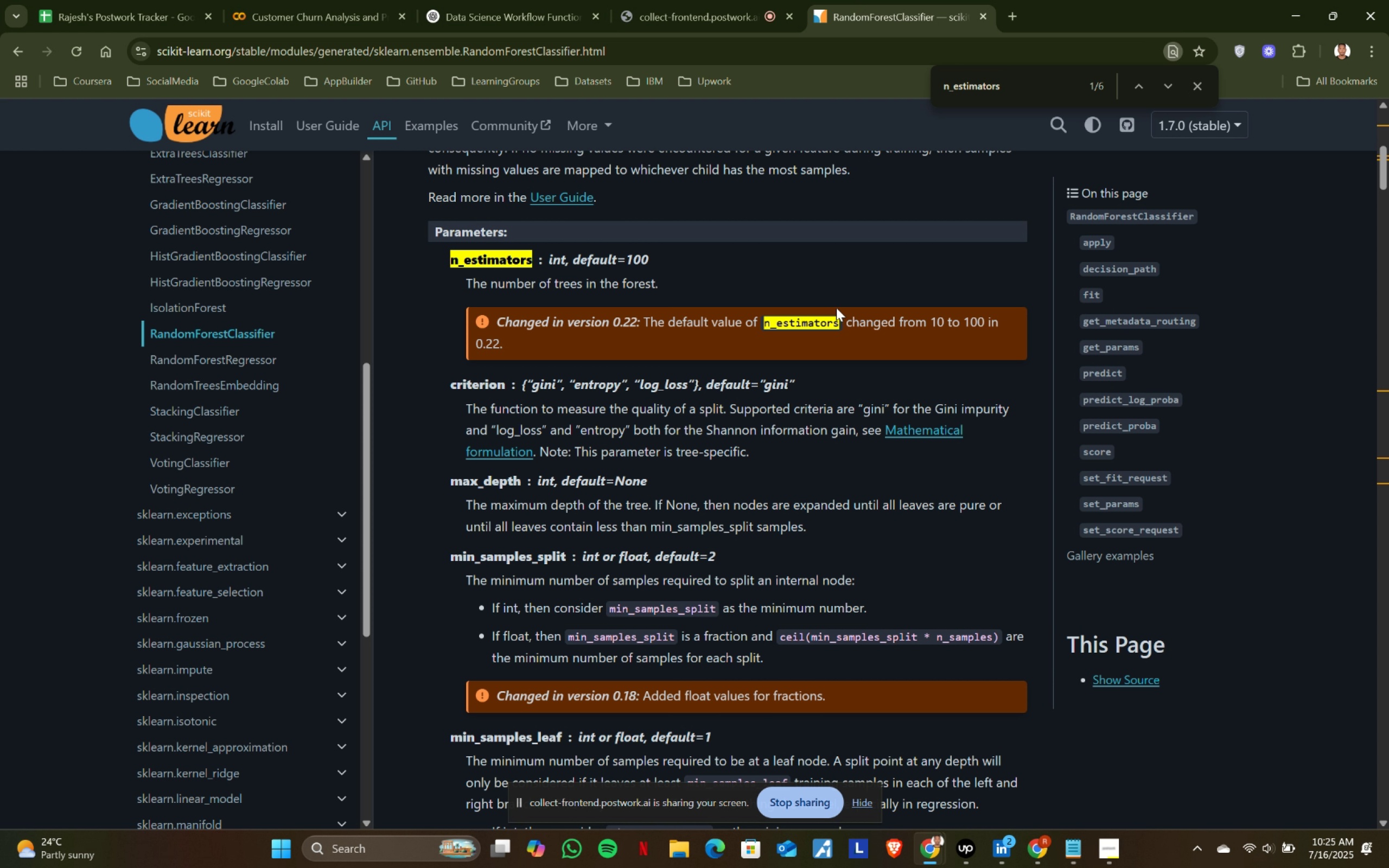 
scroll: coordinate [836, 308], scroll_direction: down, amount: 2.0
 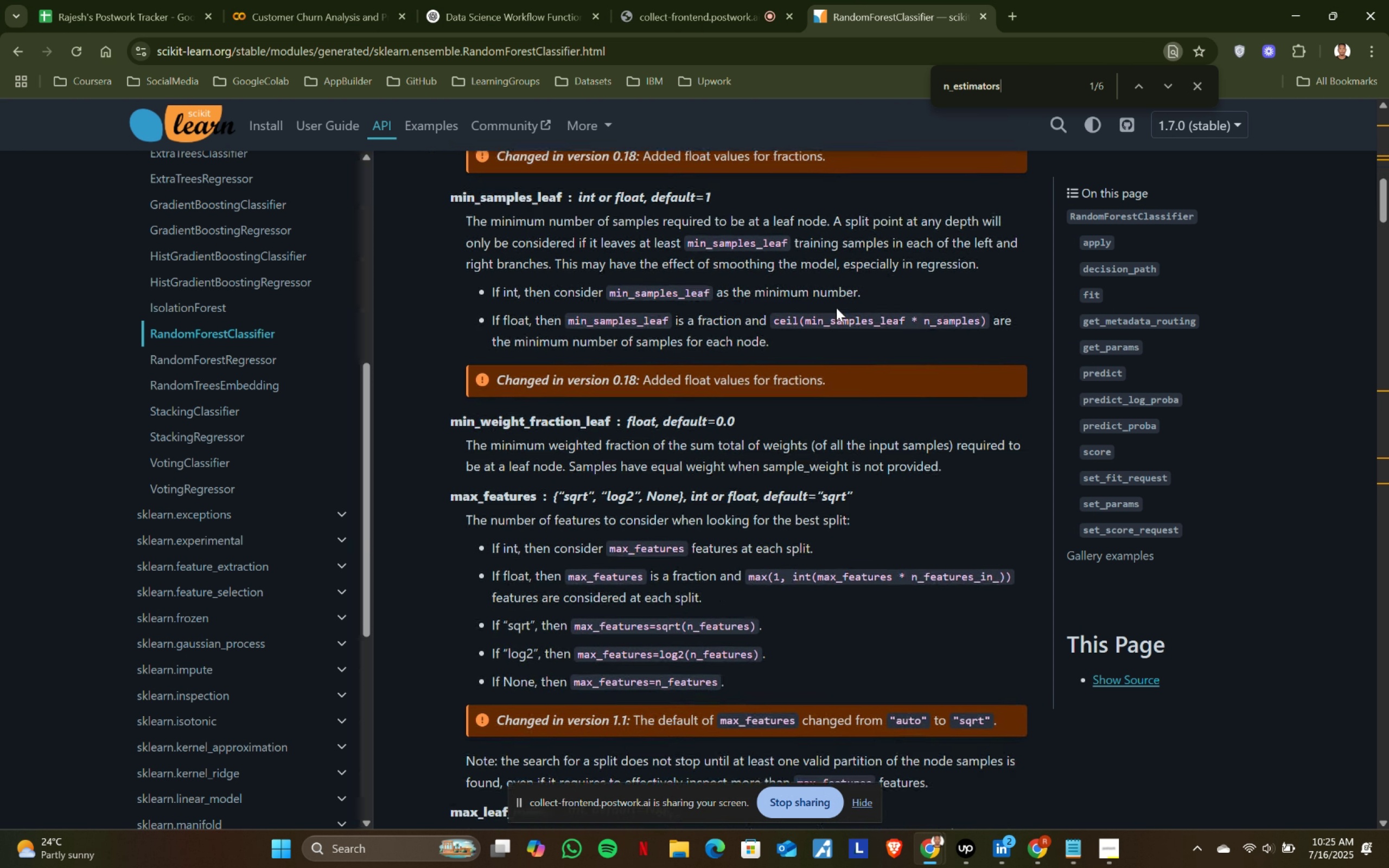 
scroll: coordinate [836, 308], scroll_direction: up, amount: 1.0
 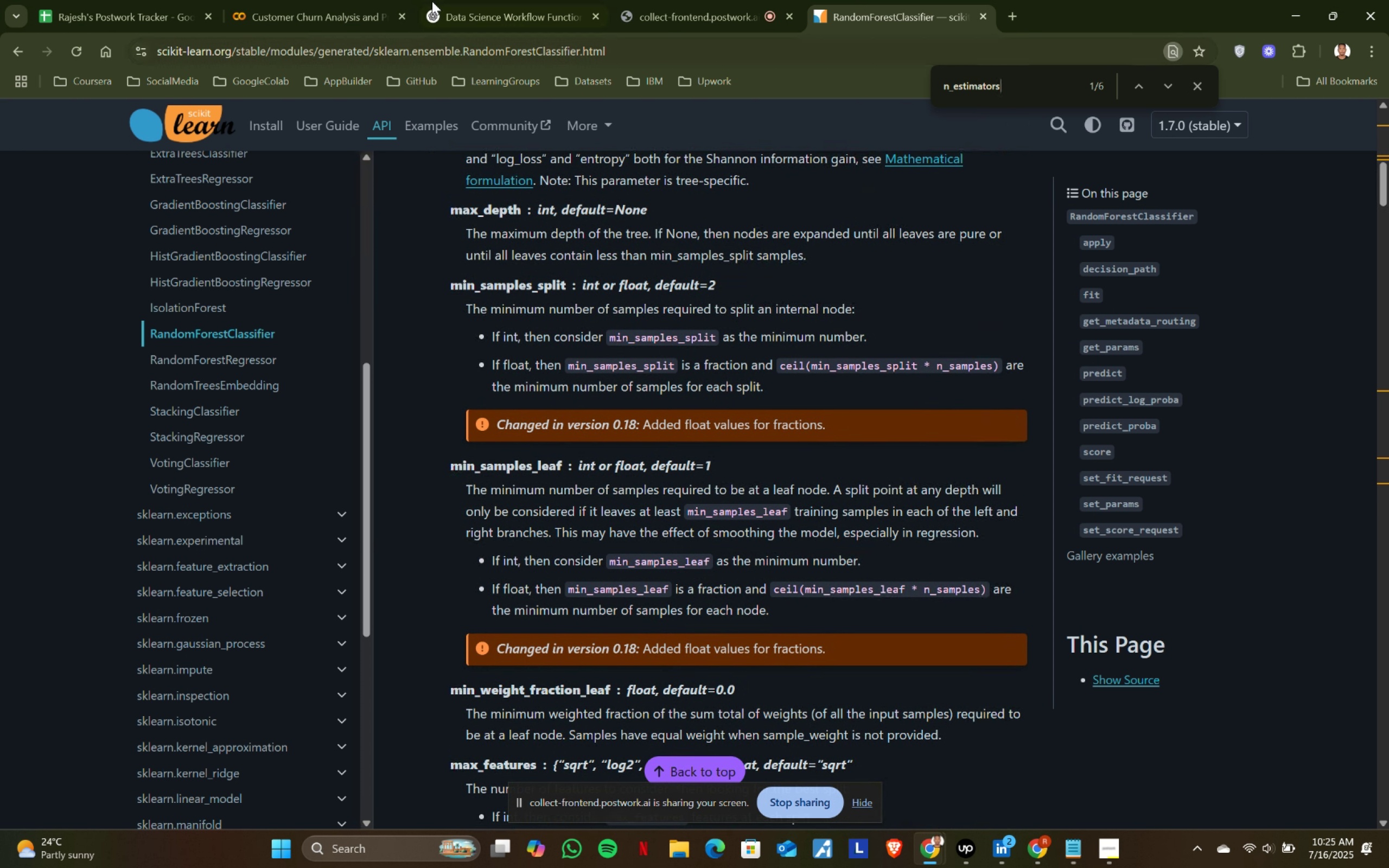 
left_click([309, 0])
 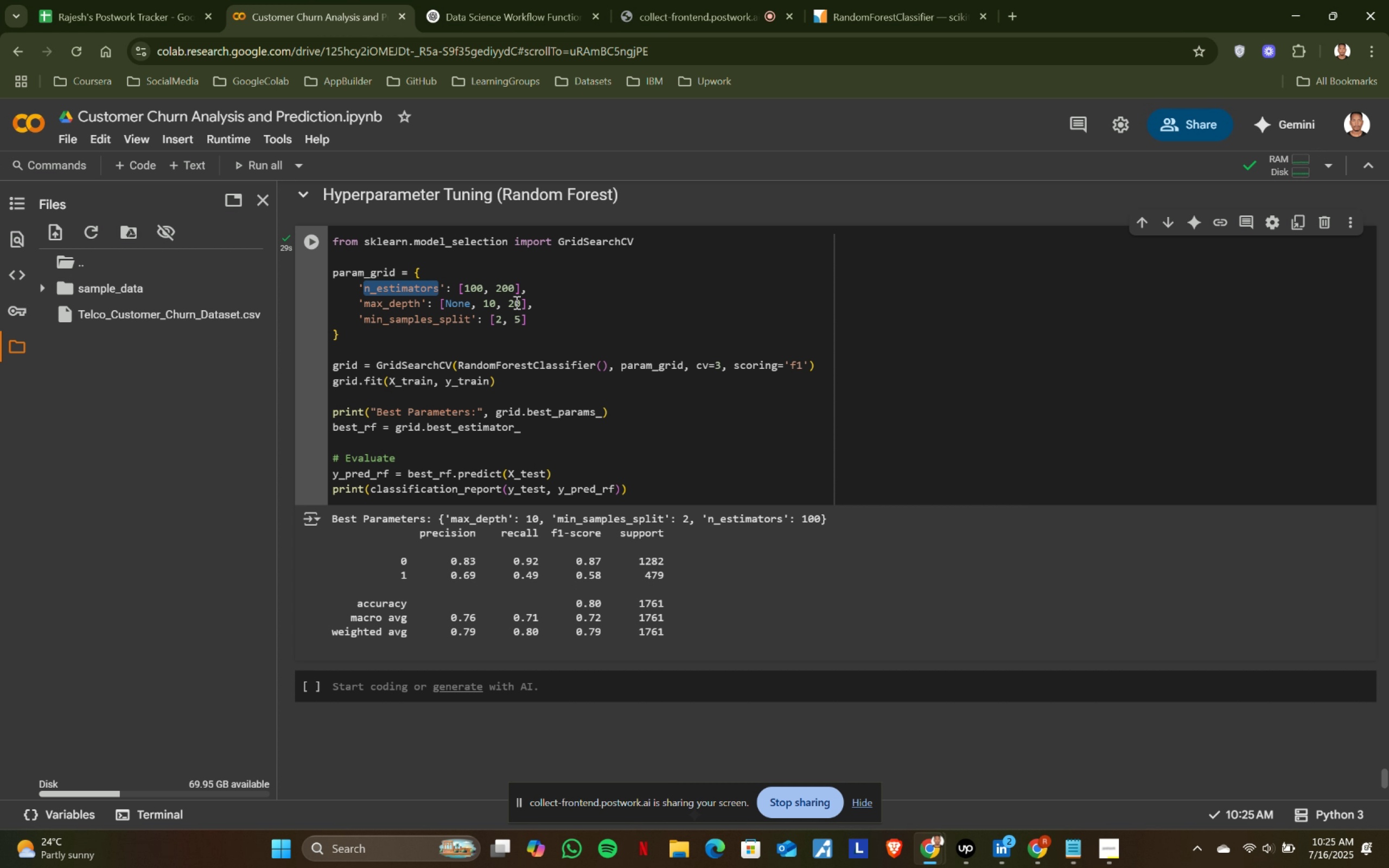 
left_click([515, 302])
 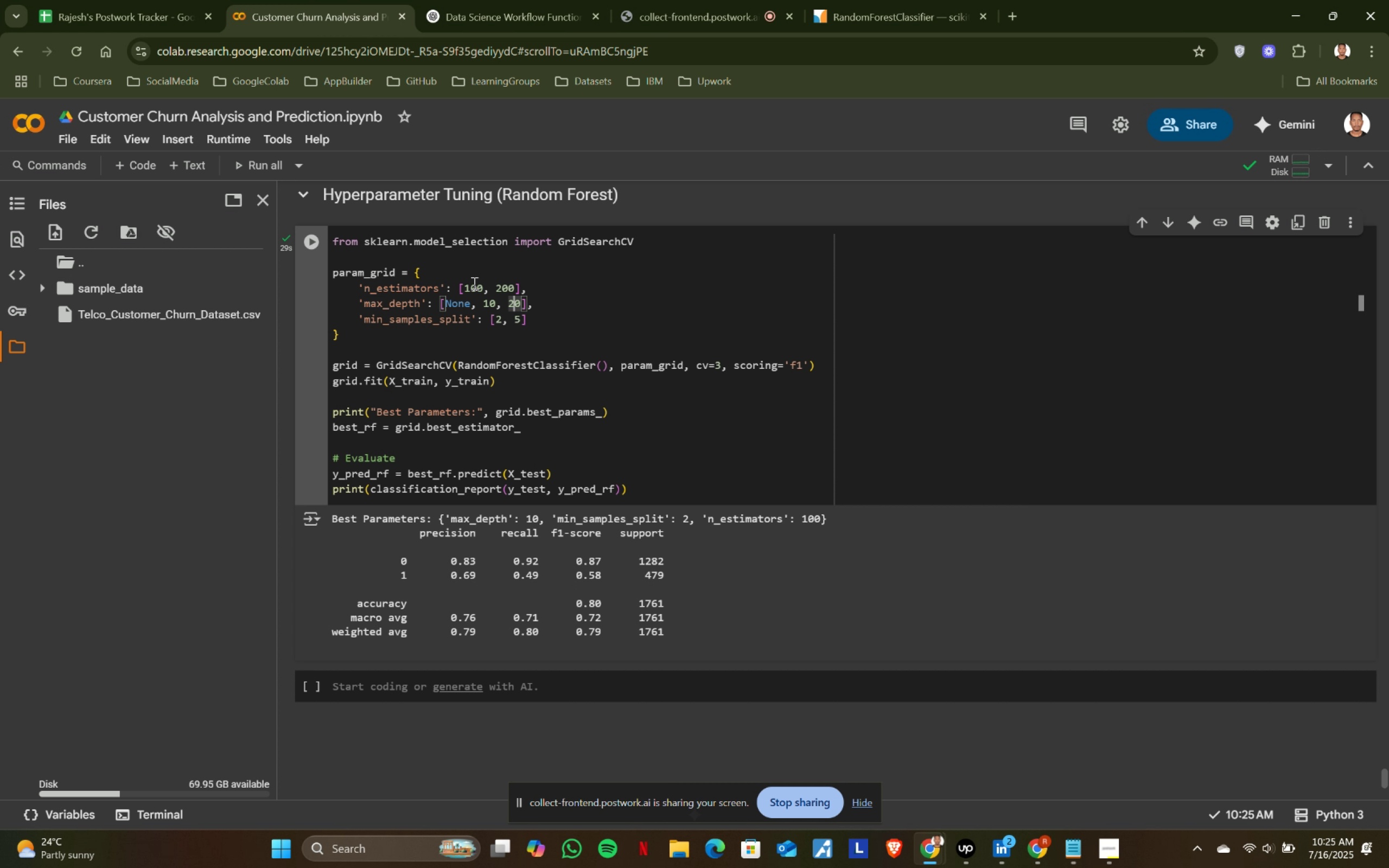 
left_click([477, 284])
 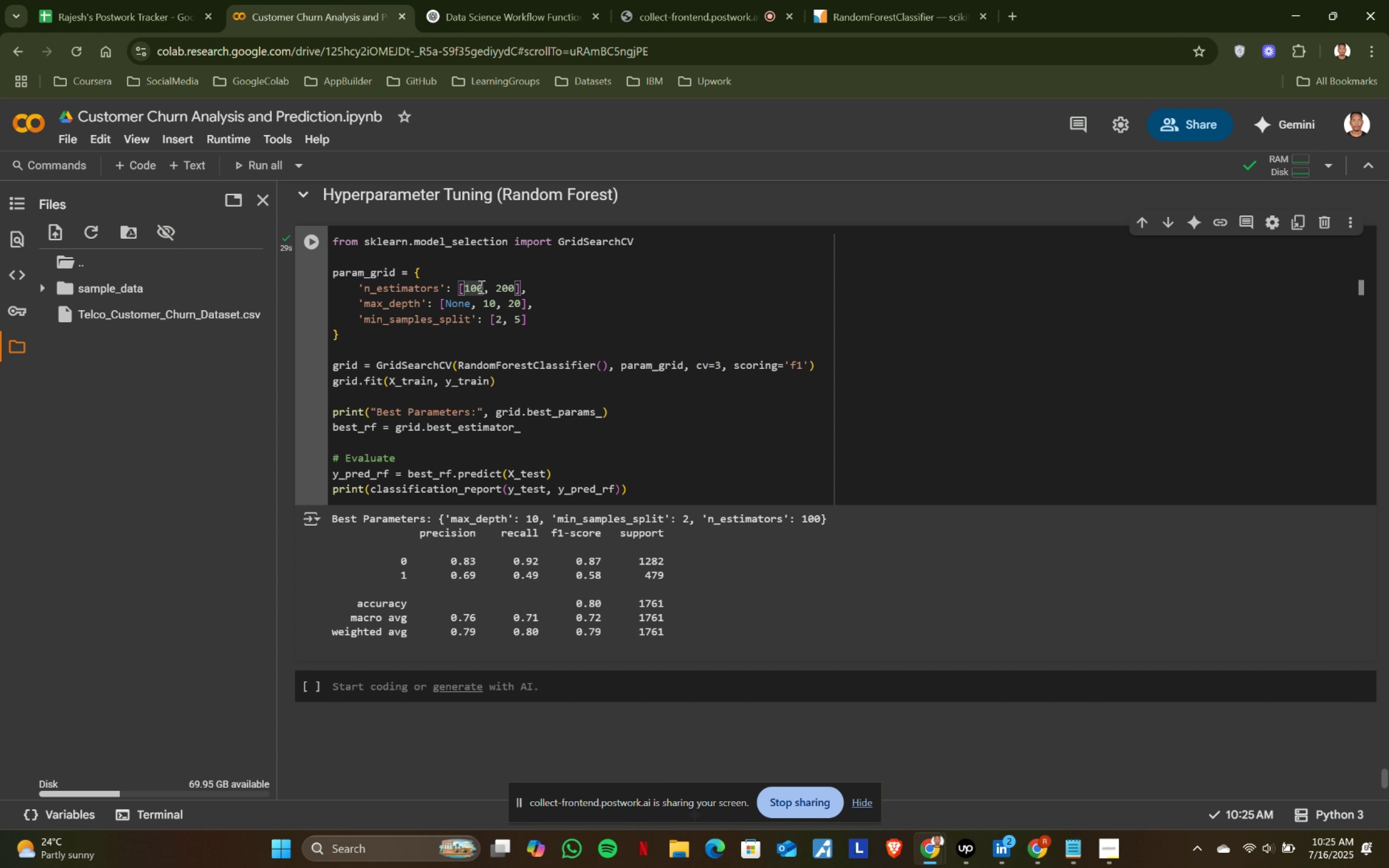 
key(Backspace)
 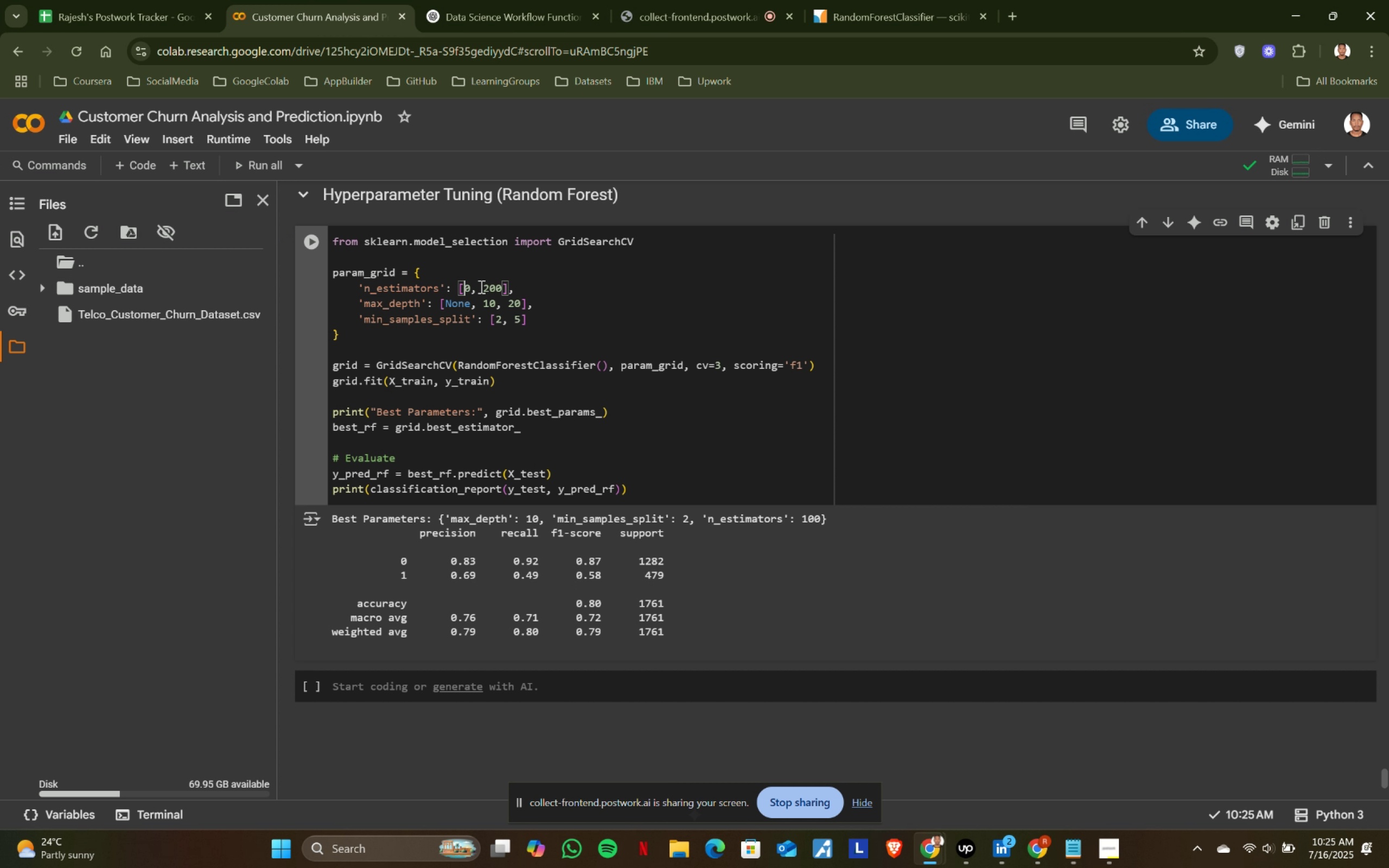 
key(Backspace)
 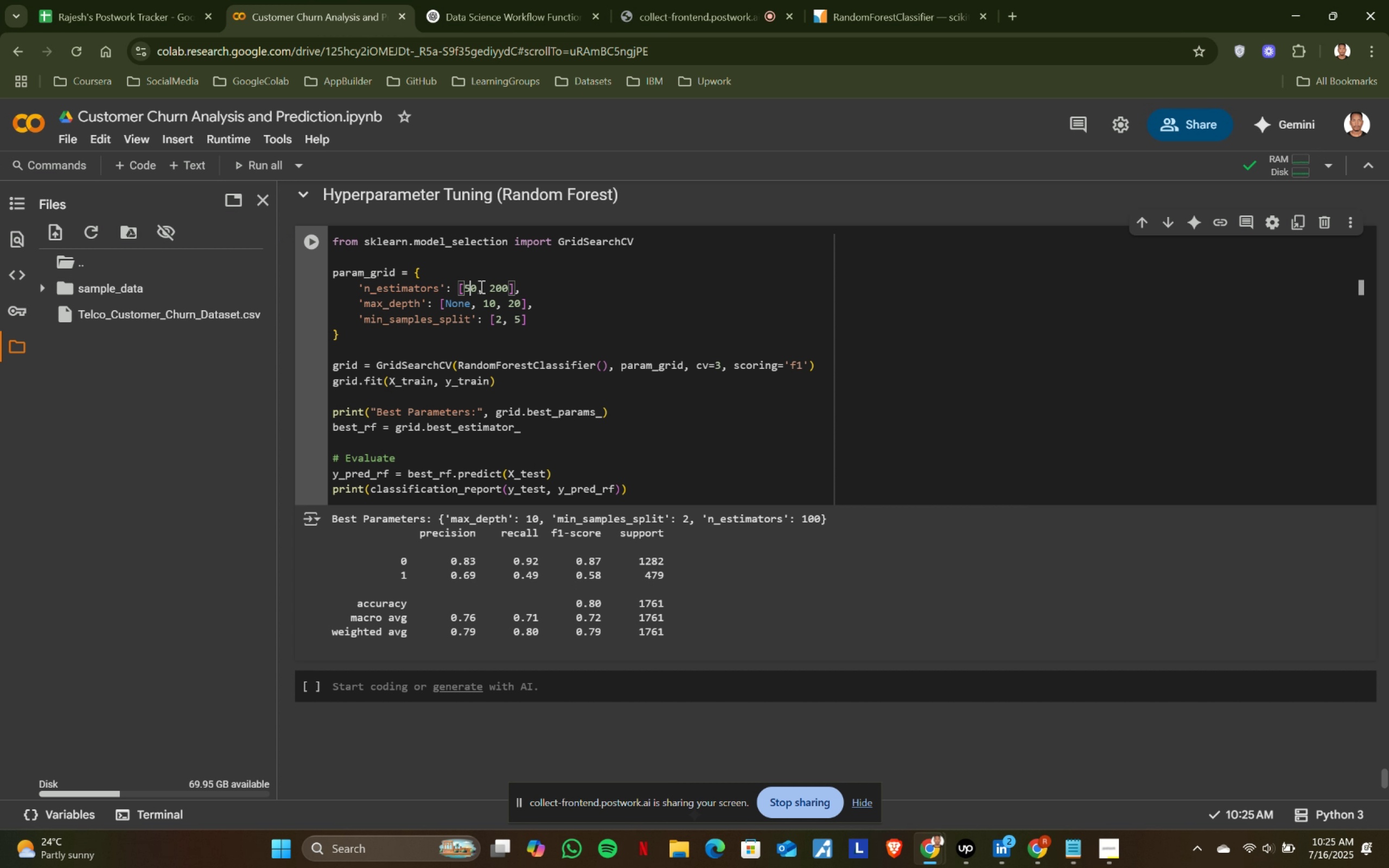 
key(5)
 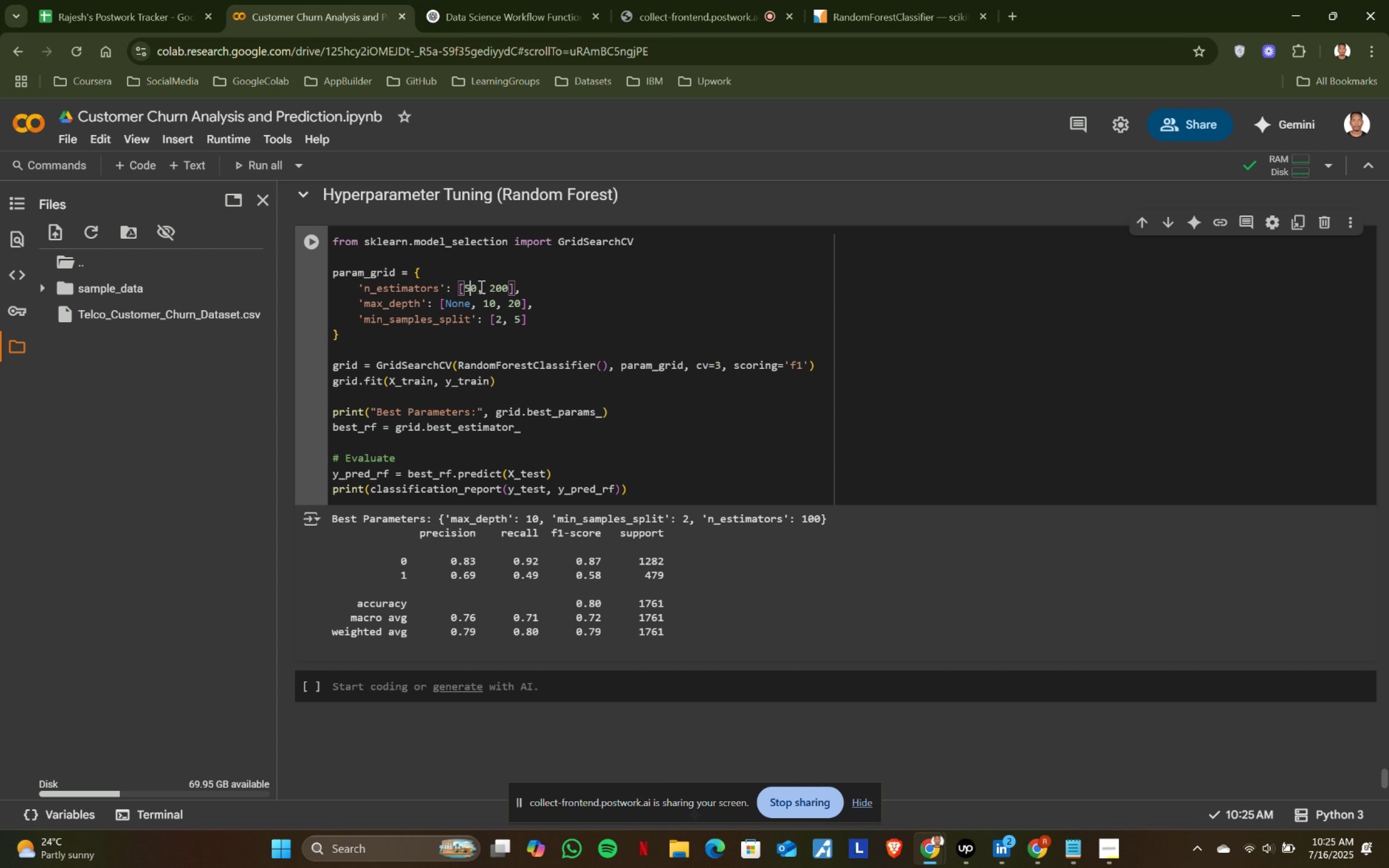 
key(Shift+ShiftRight)
 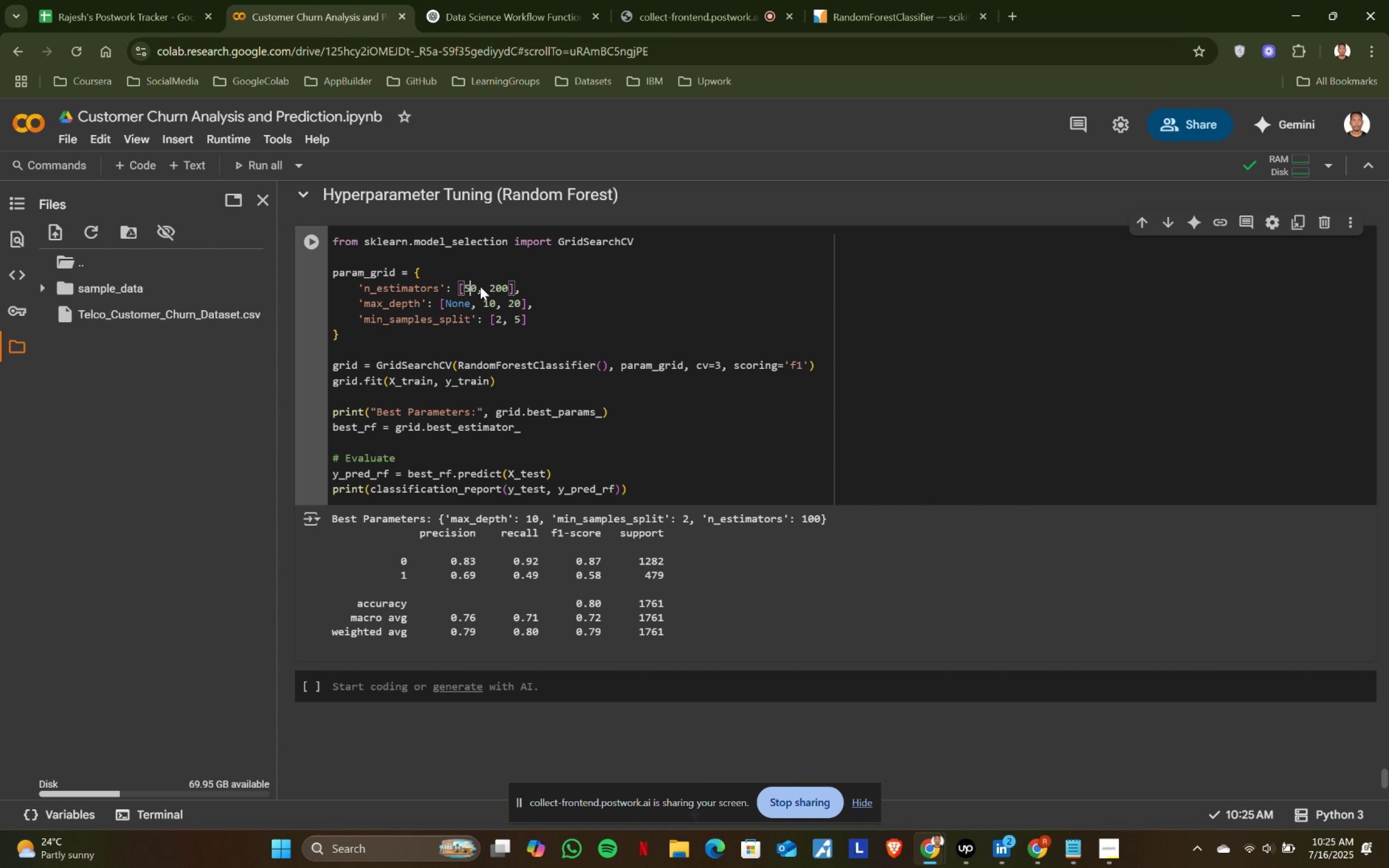 
key(Shift+Enter)
 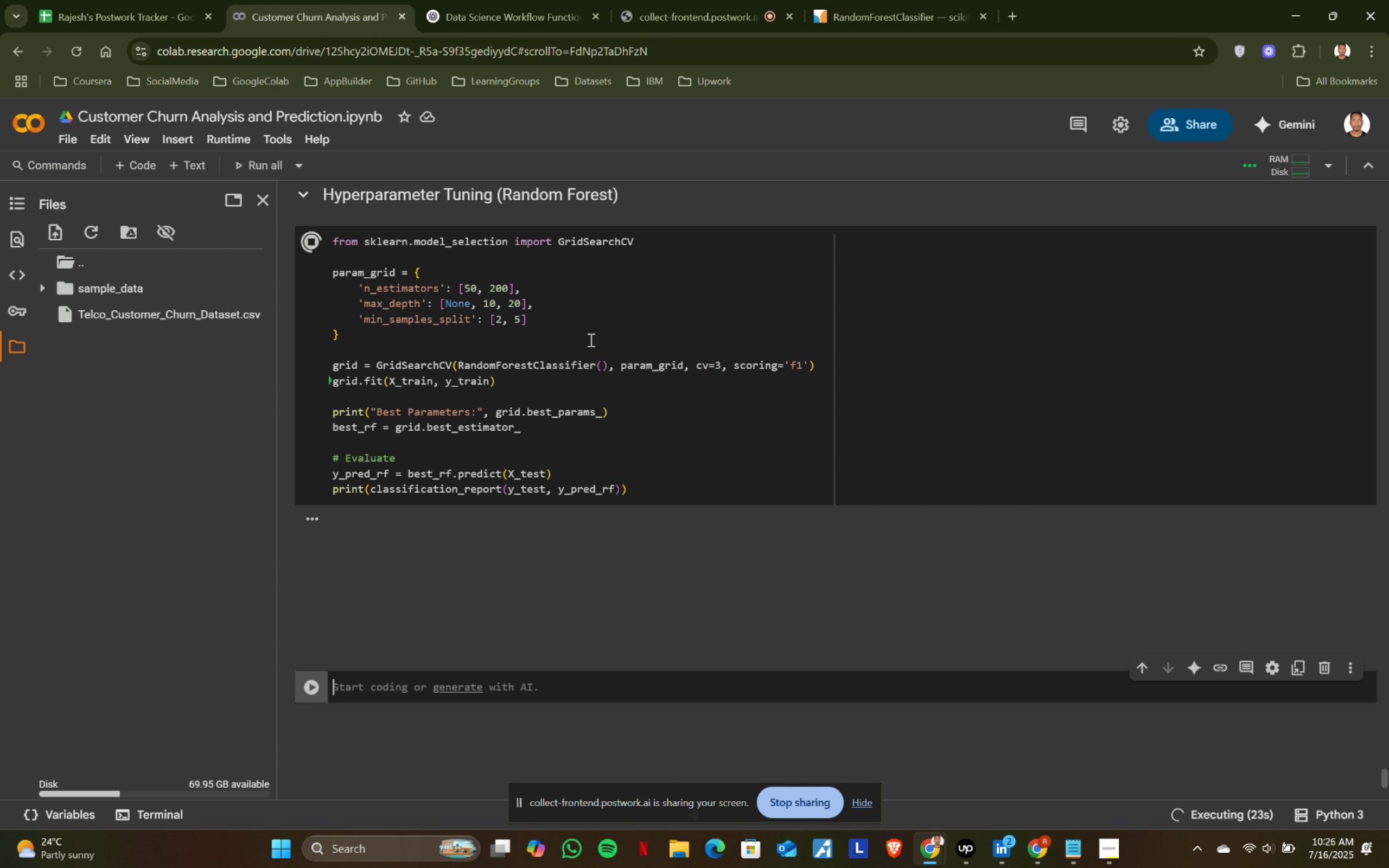 
wait(28.59)
 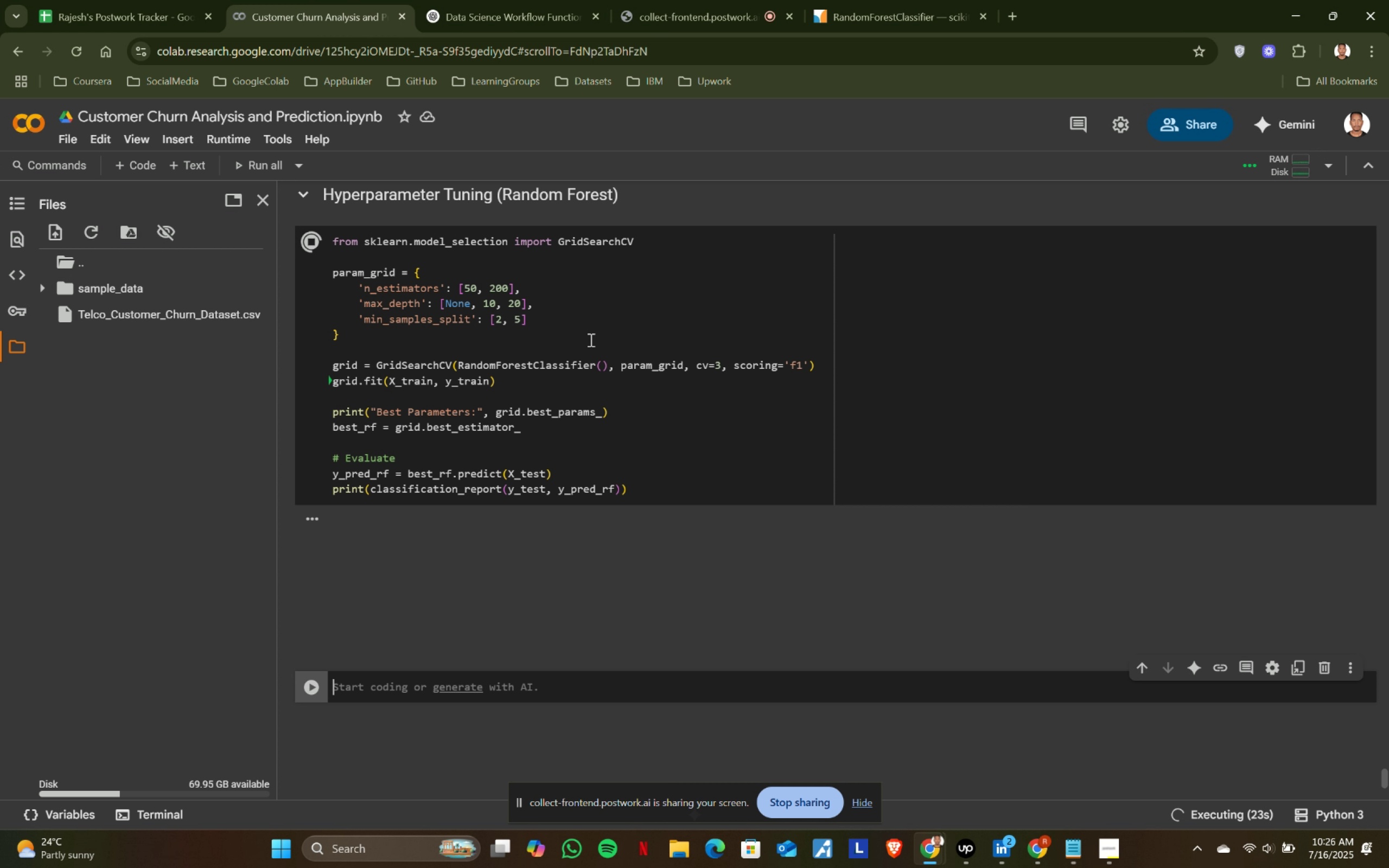 
left_click([469, 284])
 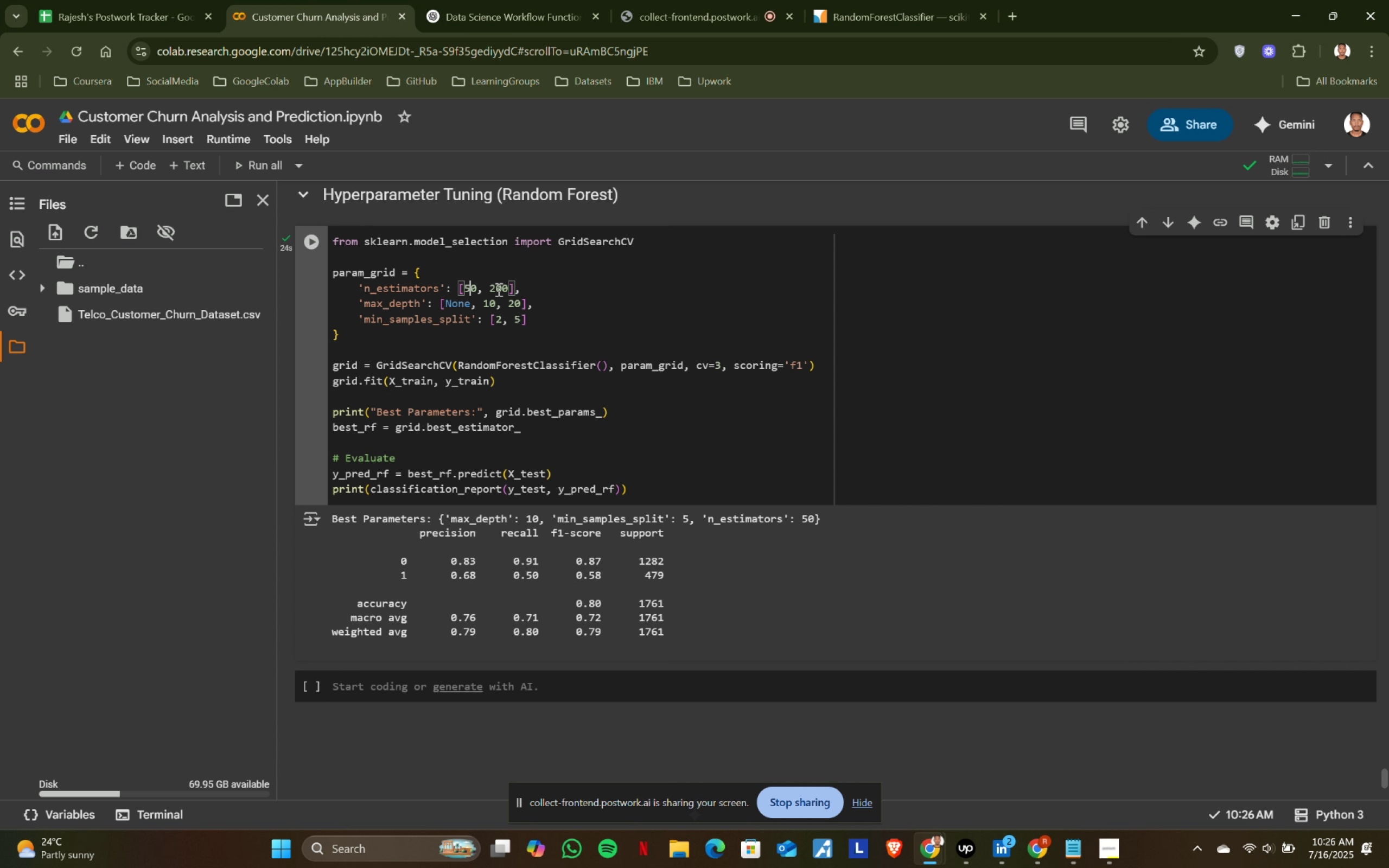 
left_click([493, 282])
 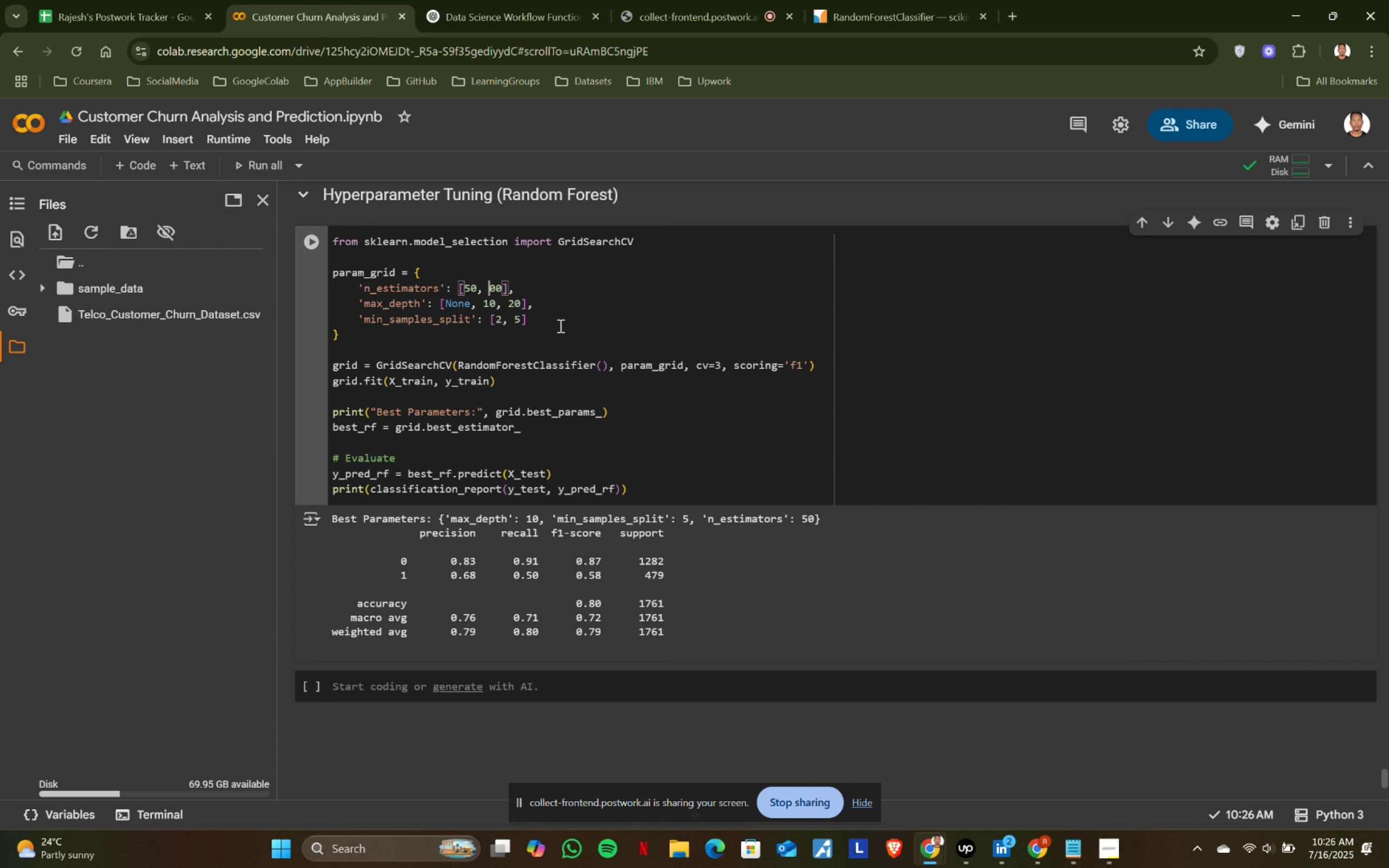 
key(Backspace)
 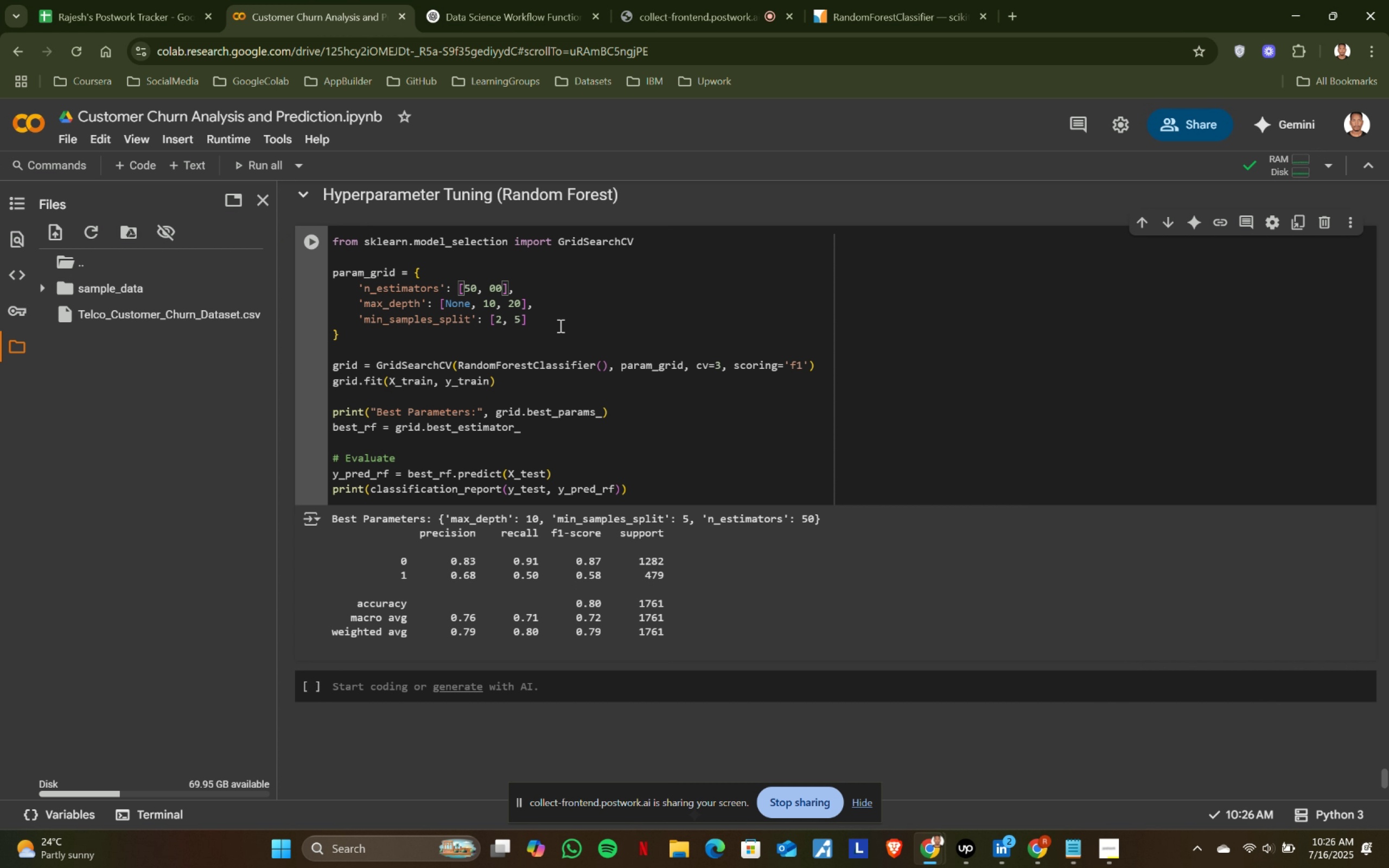 
key(1)
 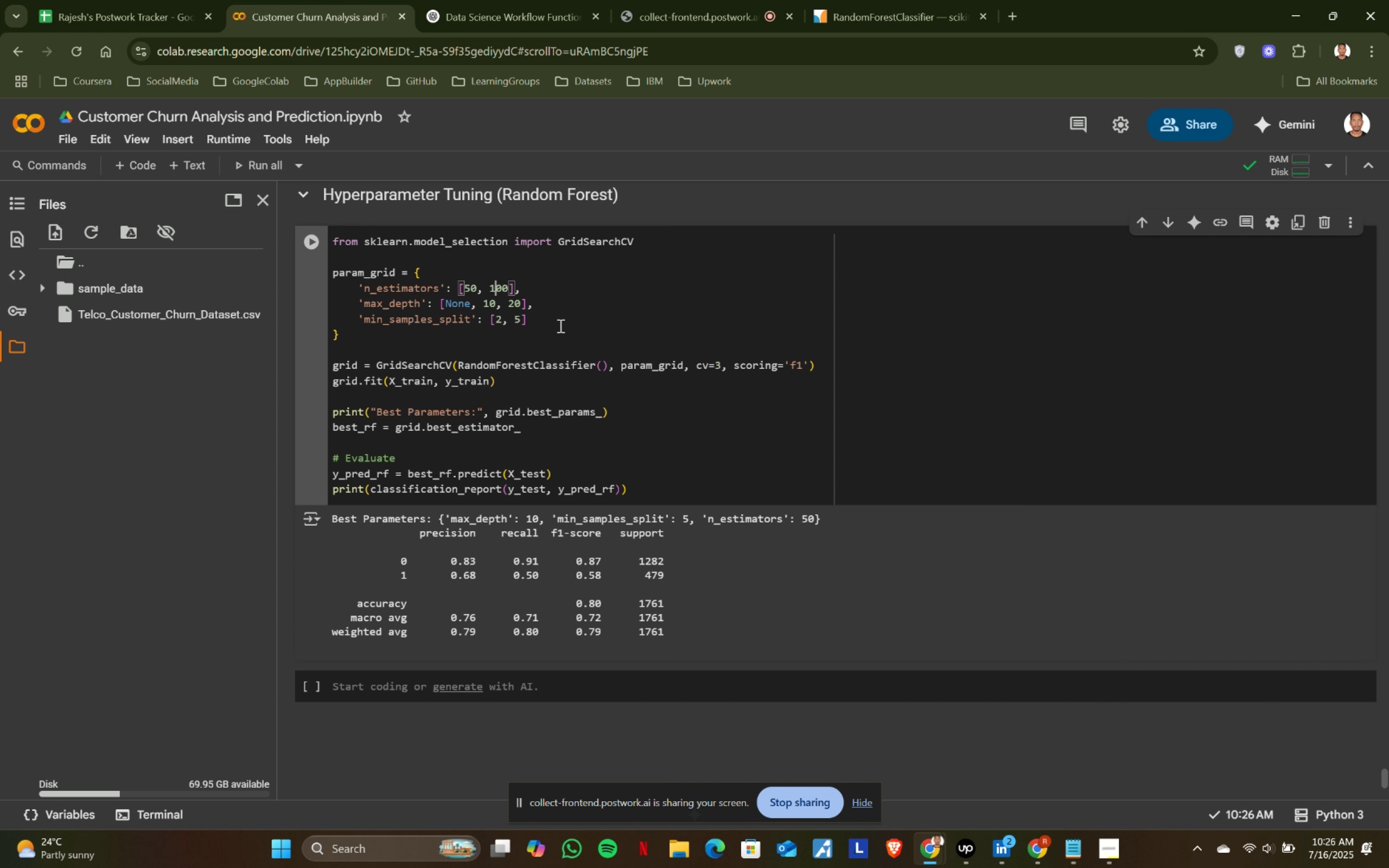 
key(Shift+ShiftRight)
 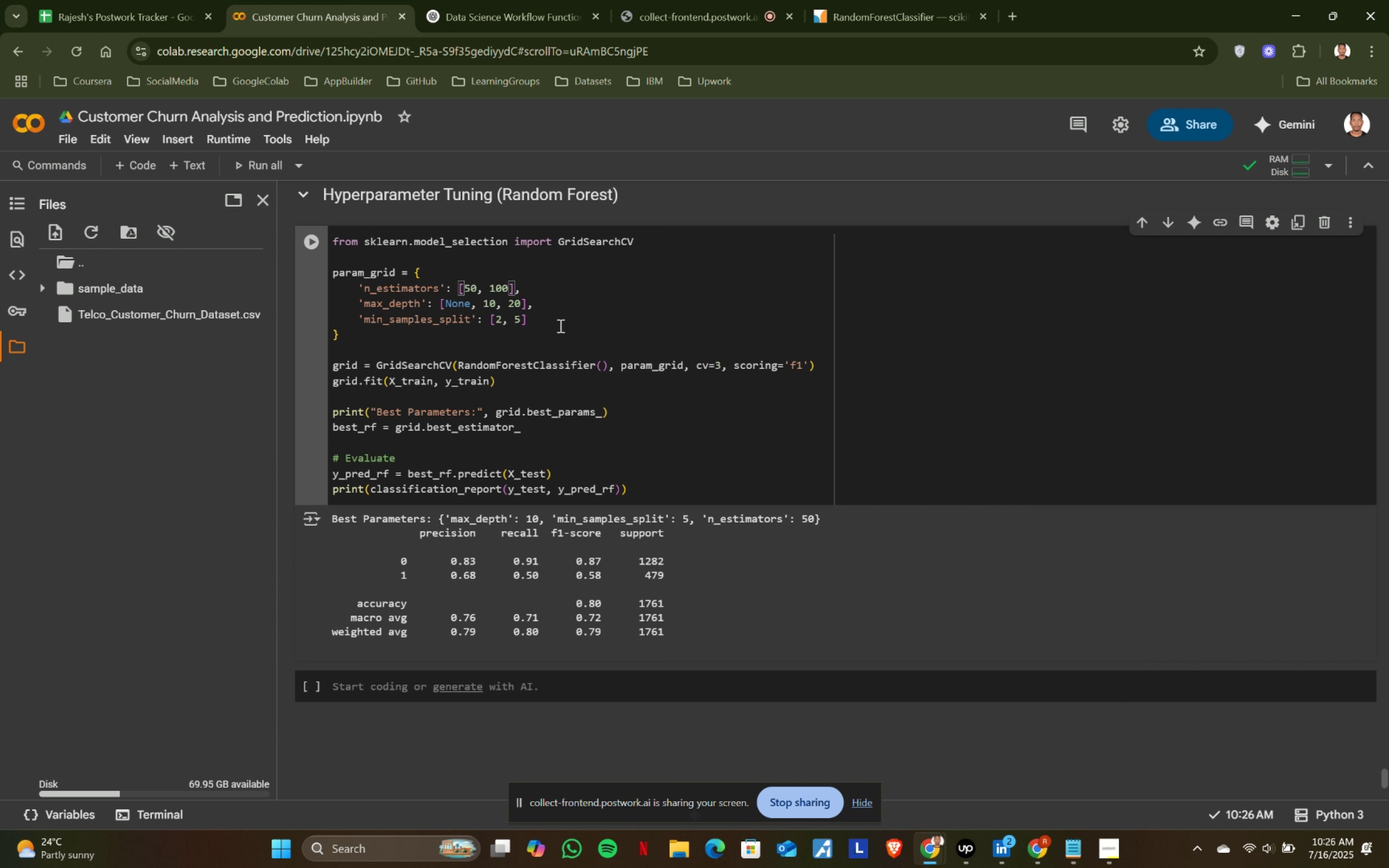 
key(Shift+Enter)
 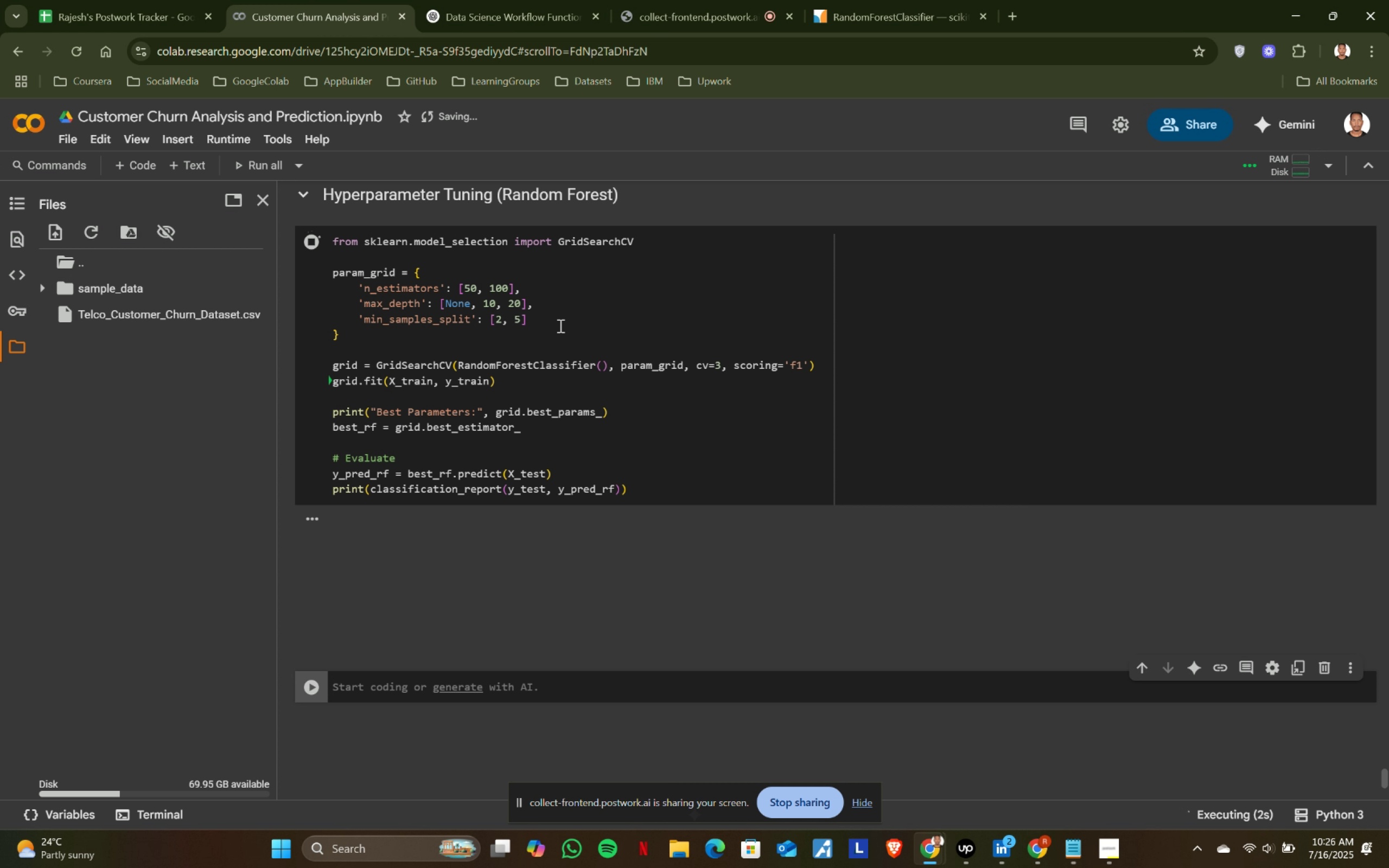 
scroll: coordinate [559, 326], scroll_direction: up, amount: 5.0
 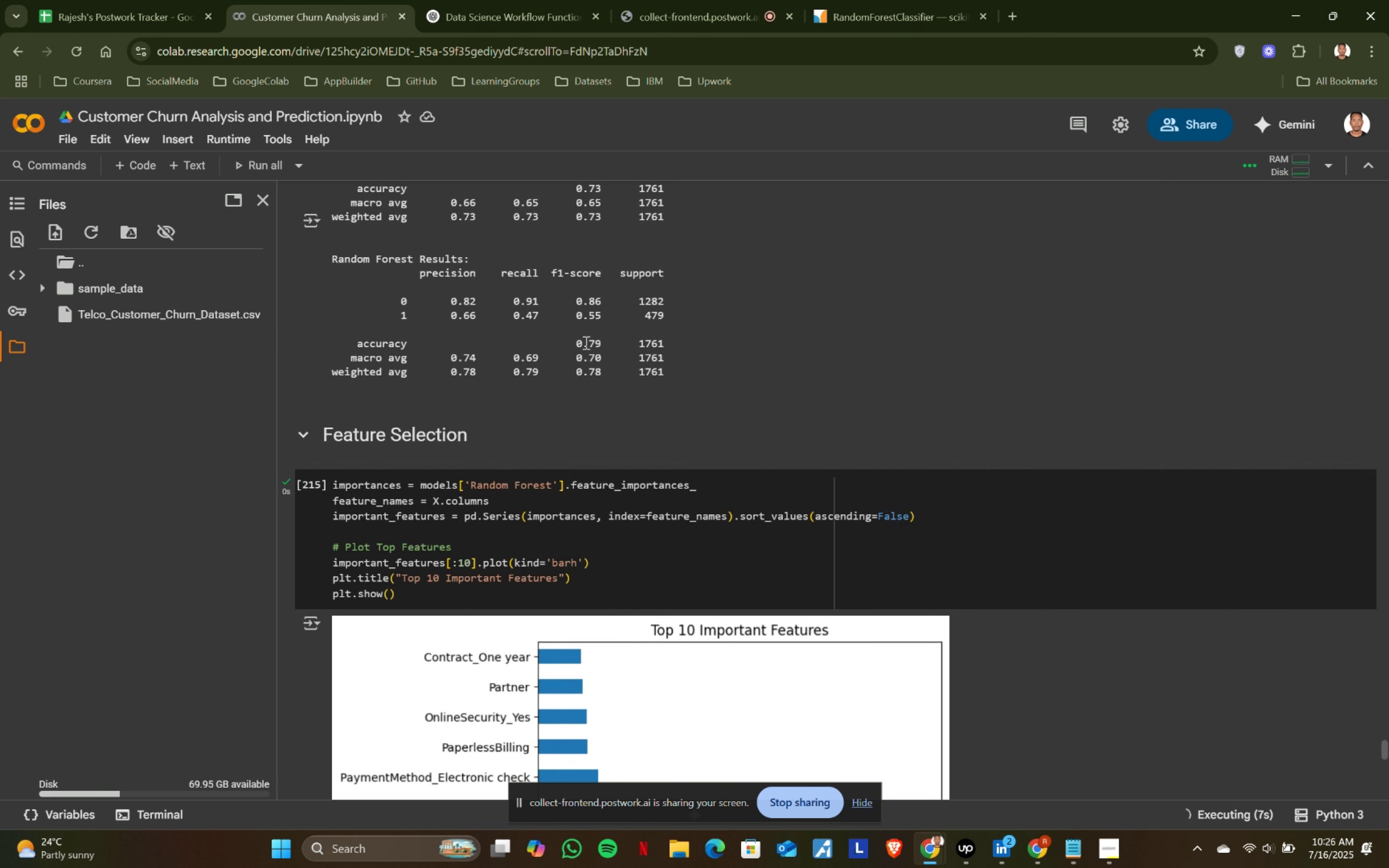 
scroll: coordinate [604, 342], scroll_direction: down, amount: 7.0
 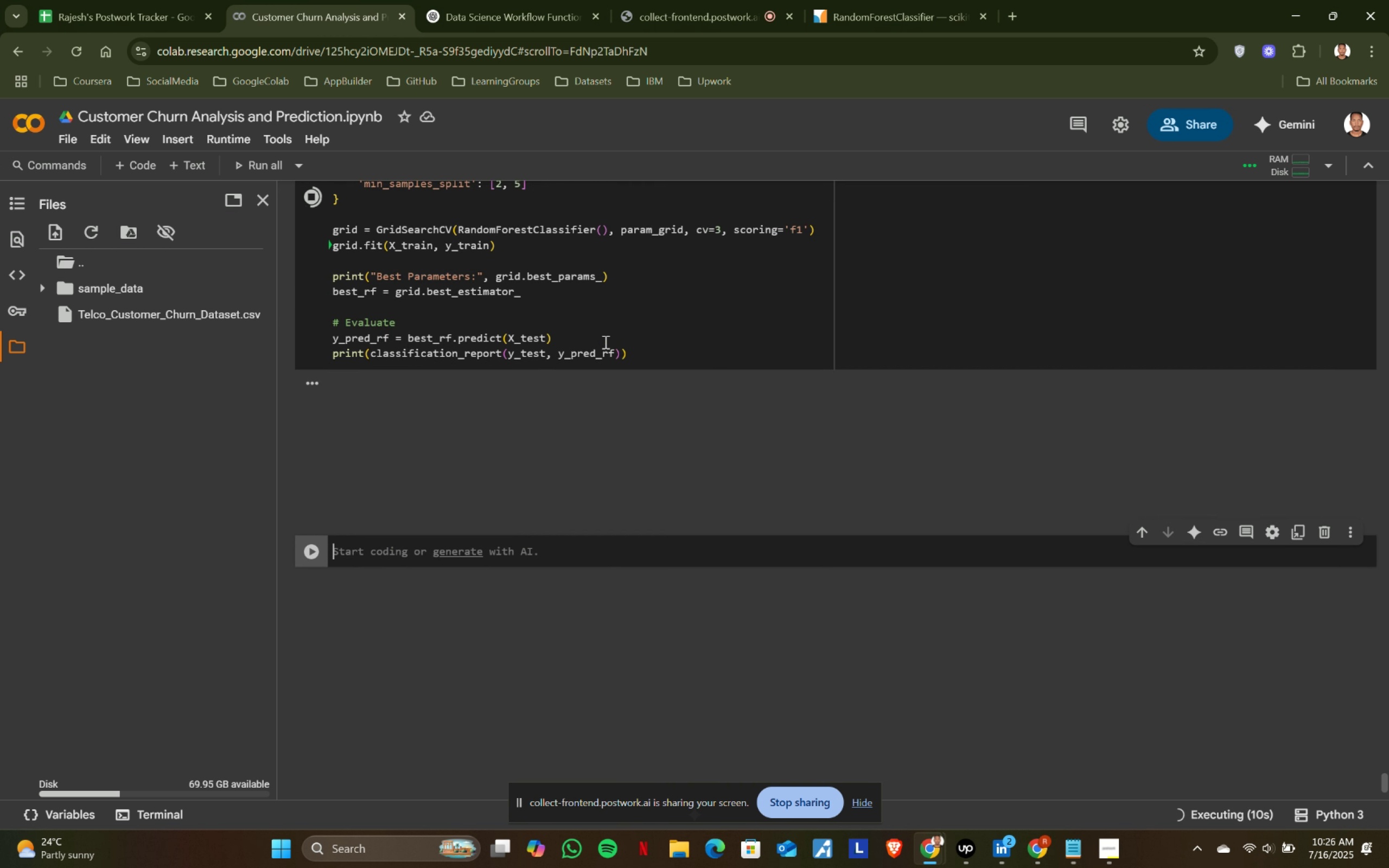 
scroll: coordinate [553, 359], scroll_direction: up, amount: 1.0
 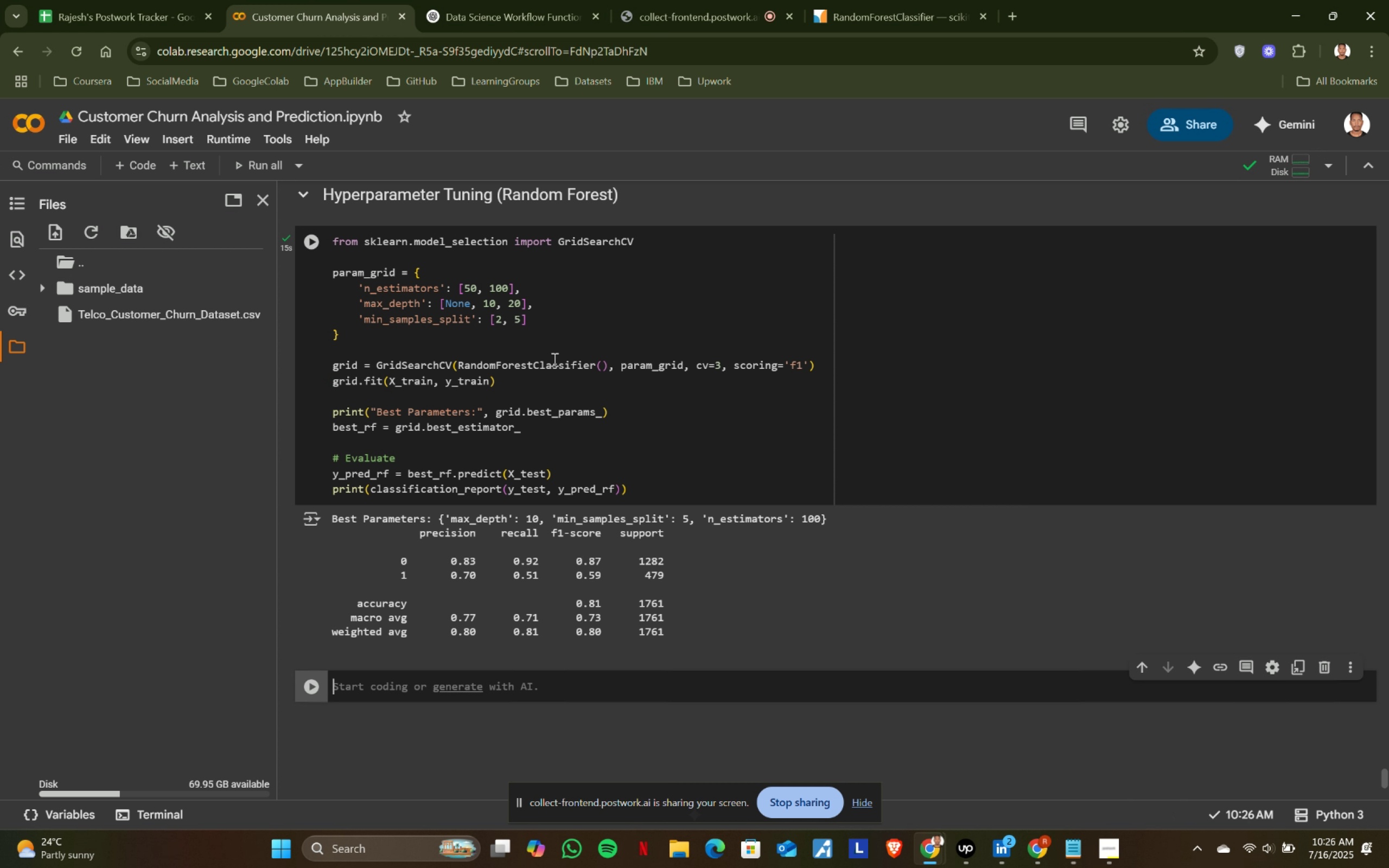 
wait(10.52)
 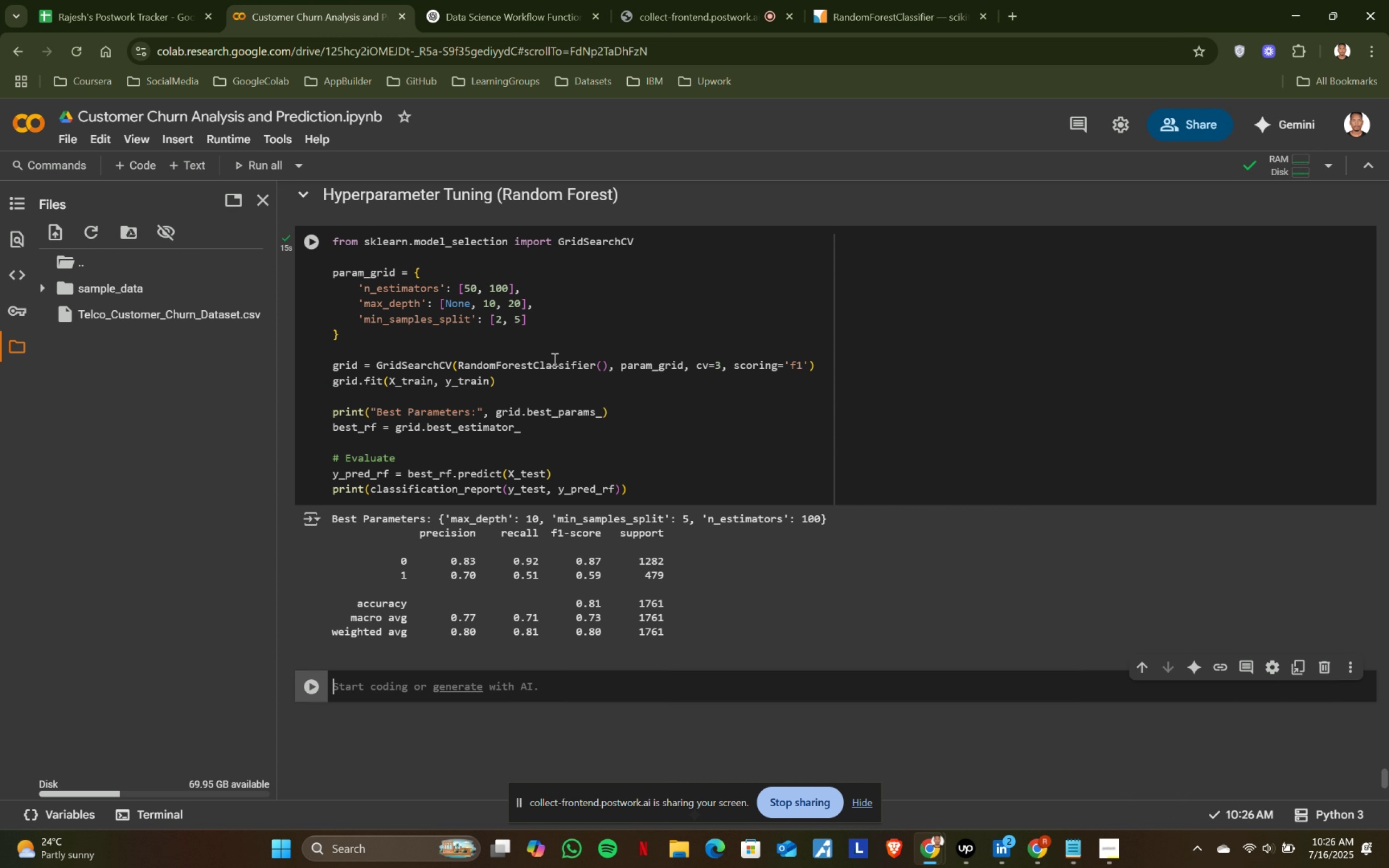 
left_click([495, 283])
 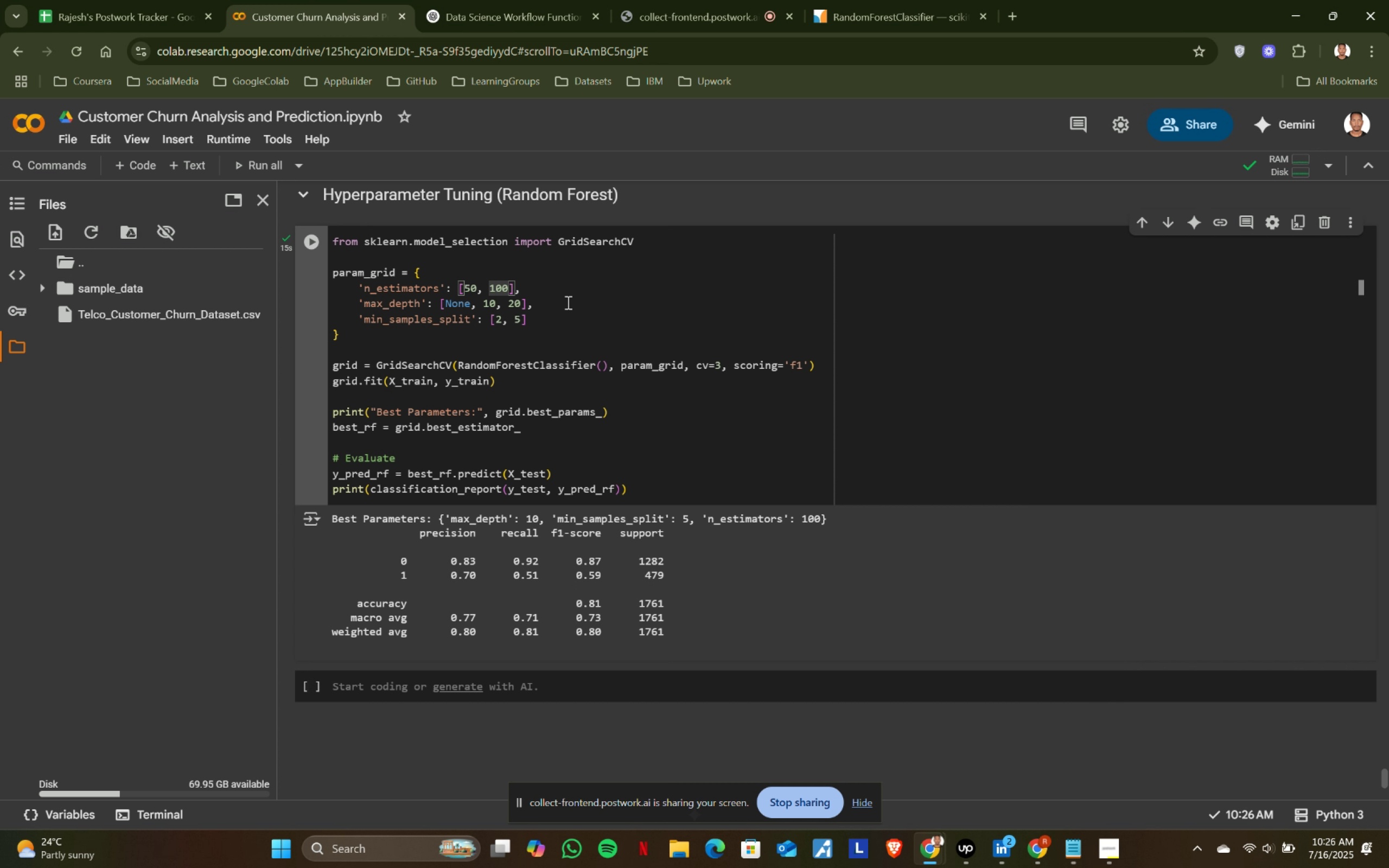 
key(Backspace)
 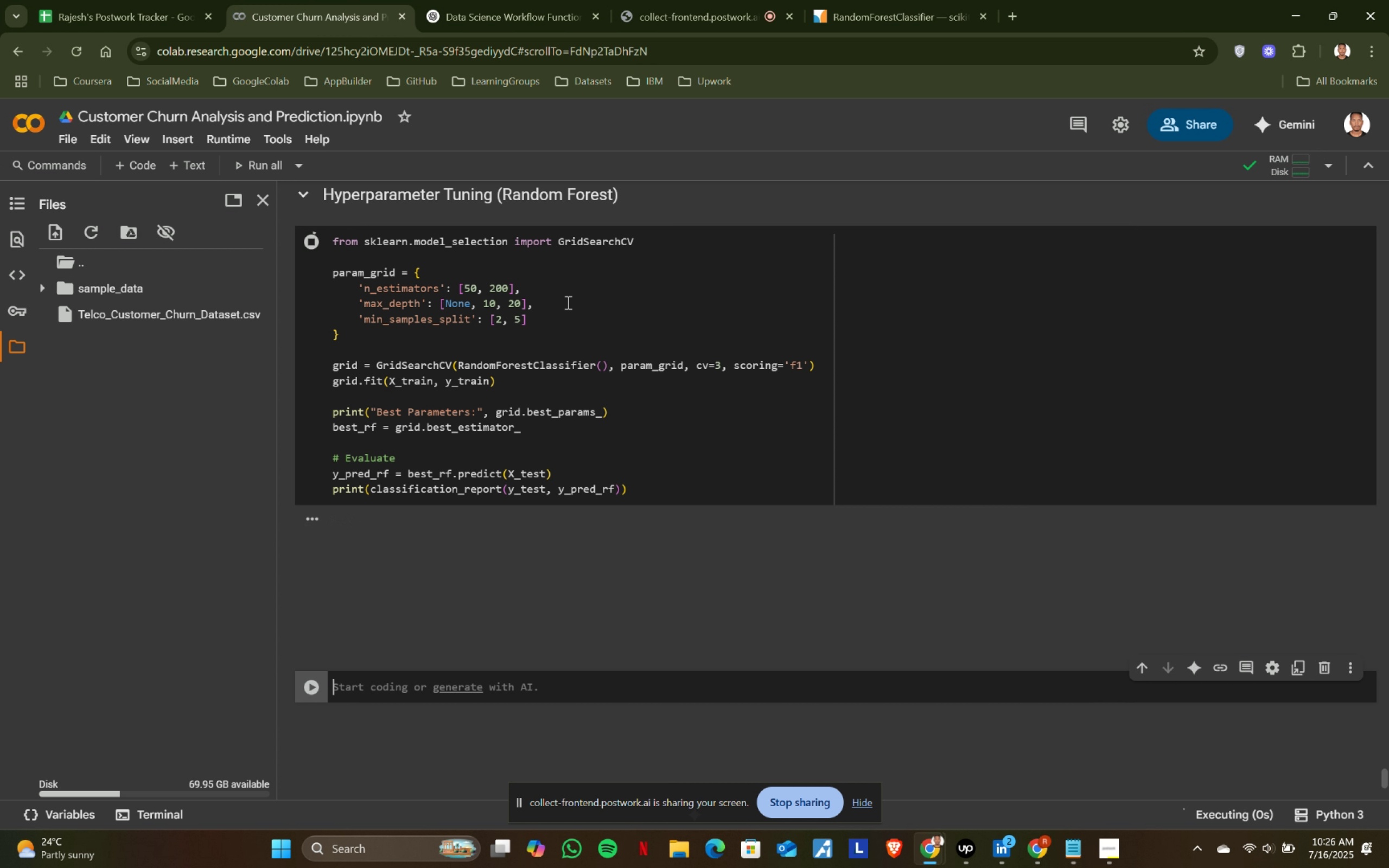 
key(2)
 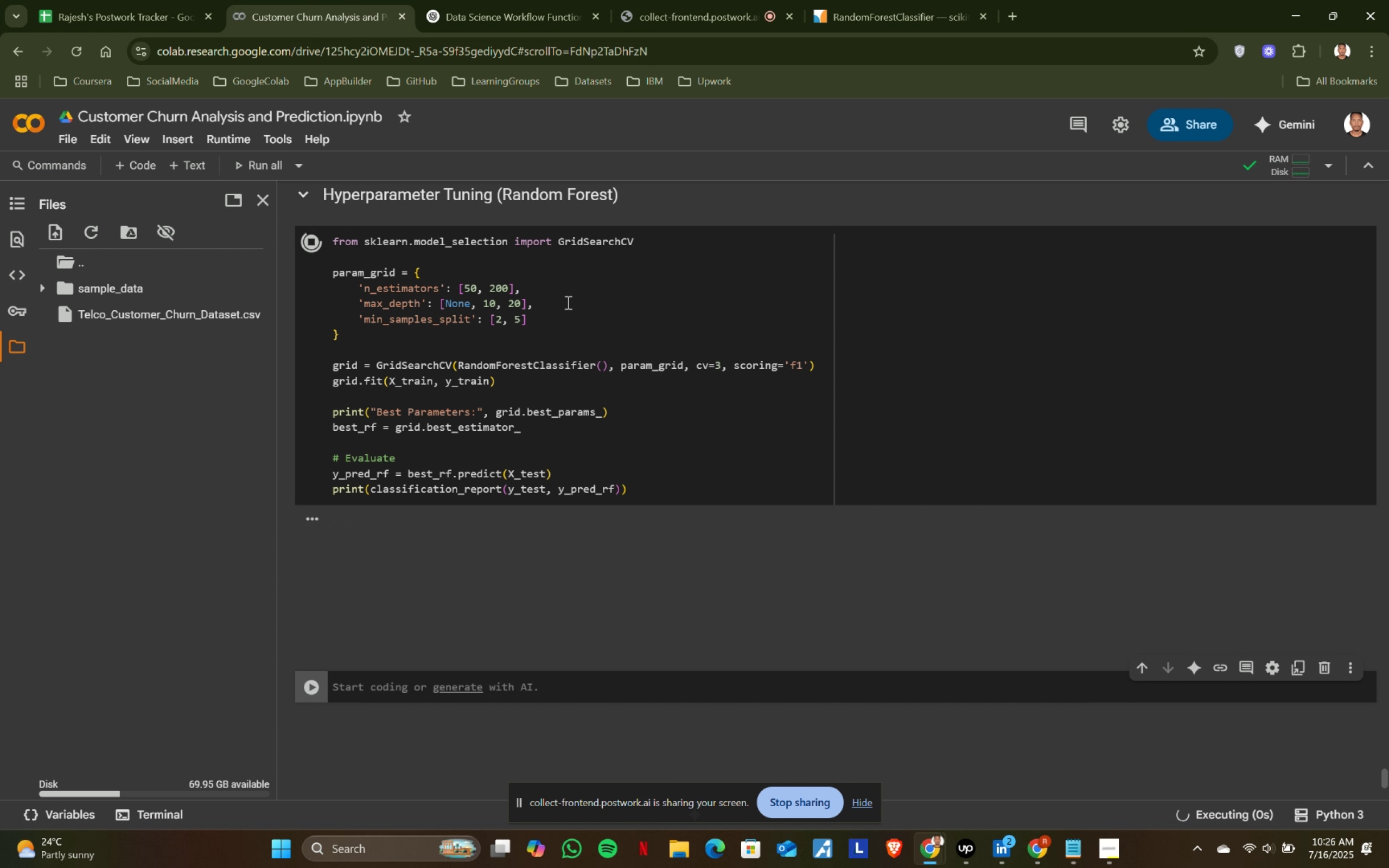 
key(Shift+ShiftRight)
 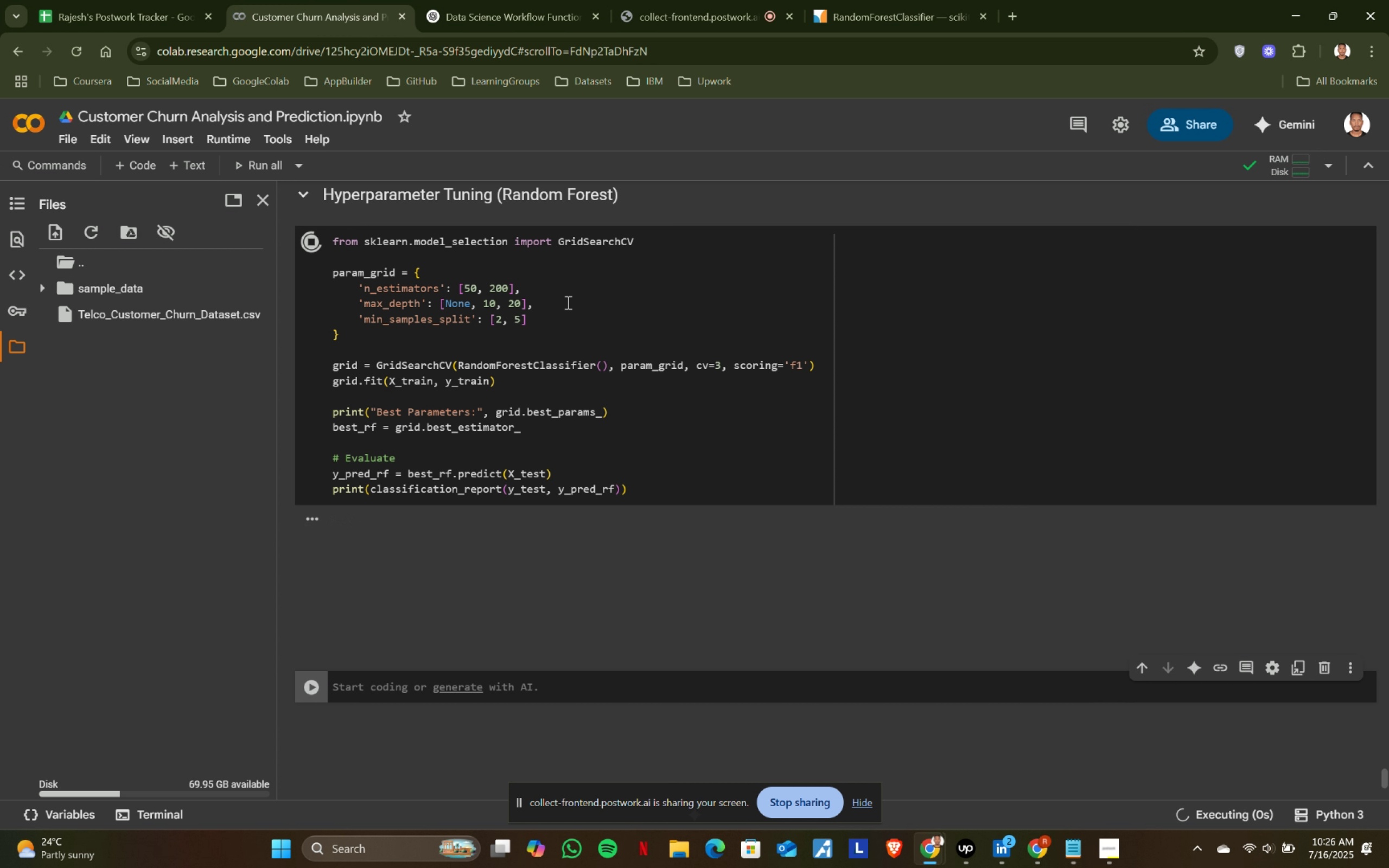 
key(Shift+Enter)
 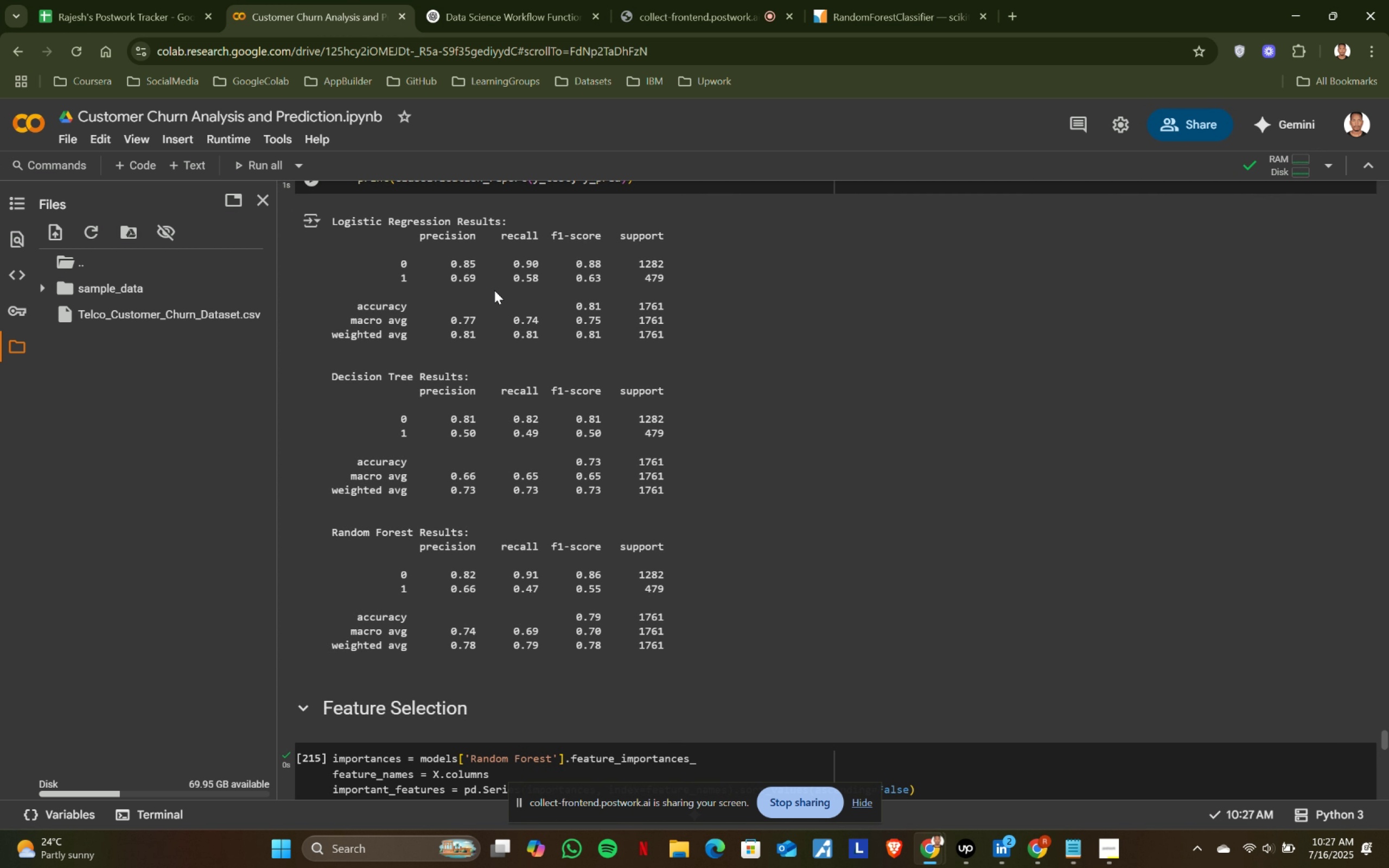 
wait(31.29)
 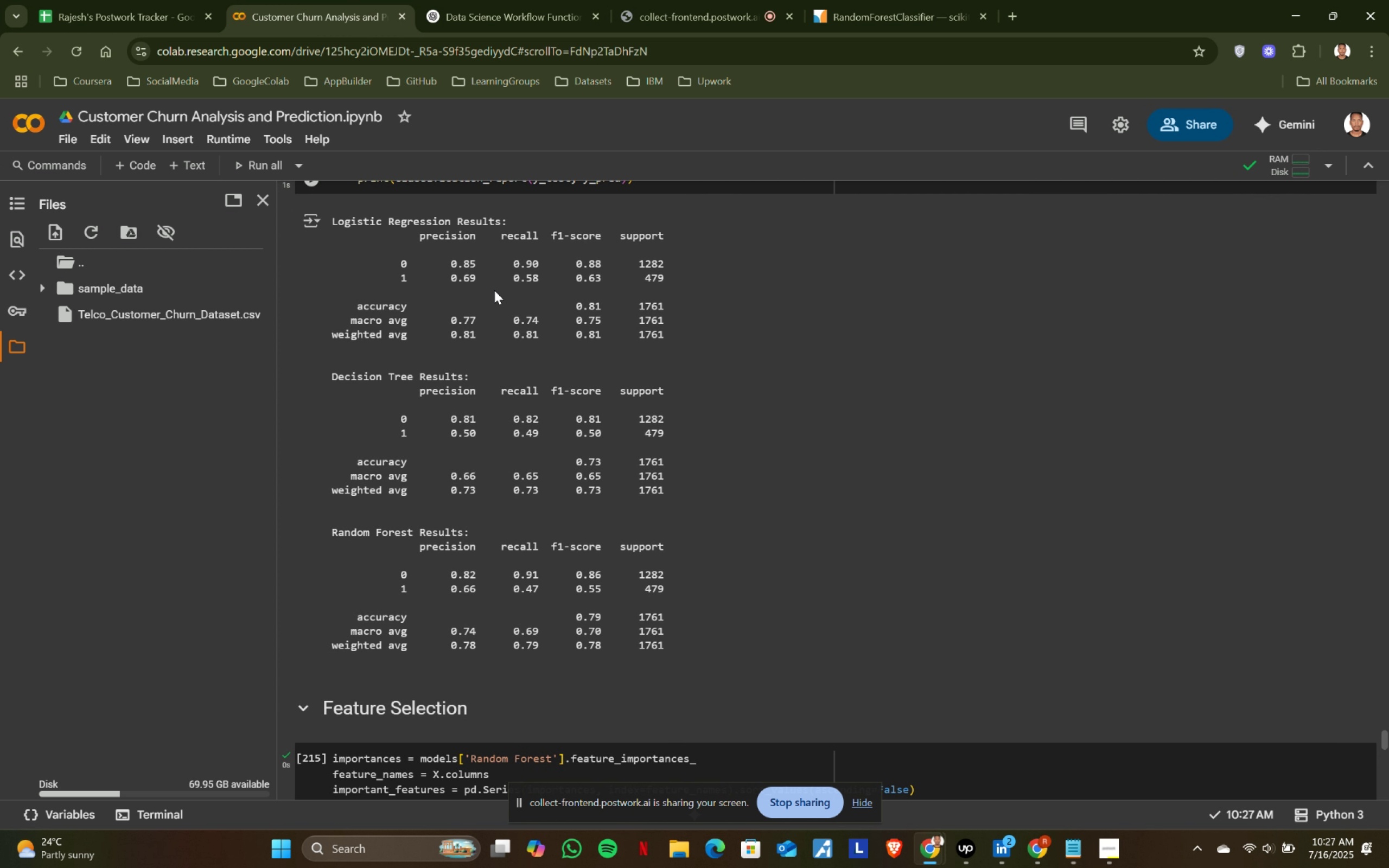 
left_click([496, 244])
 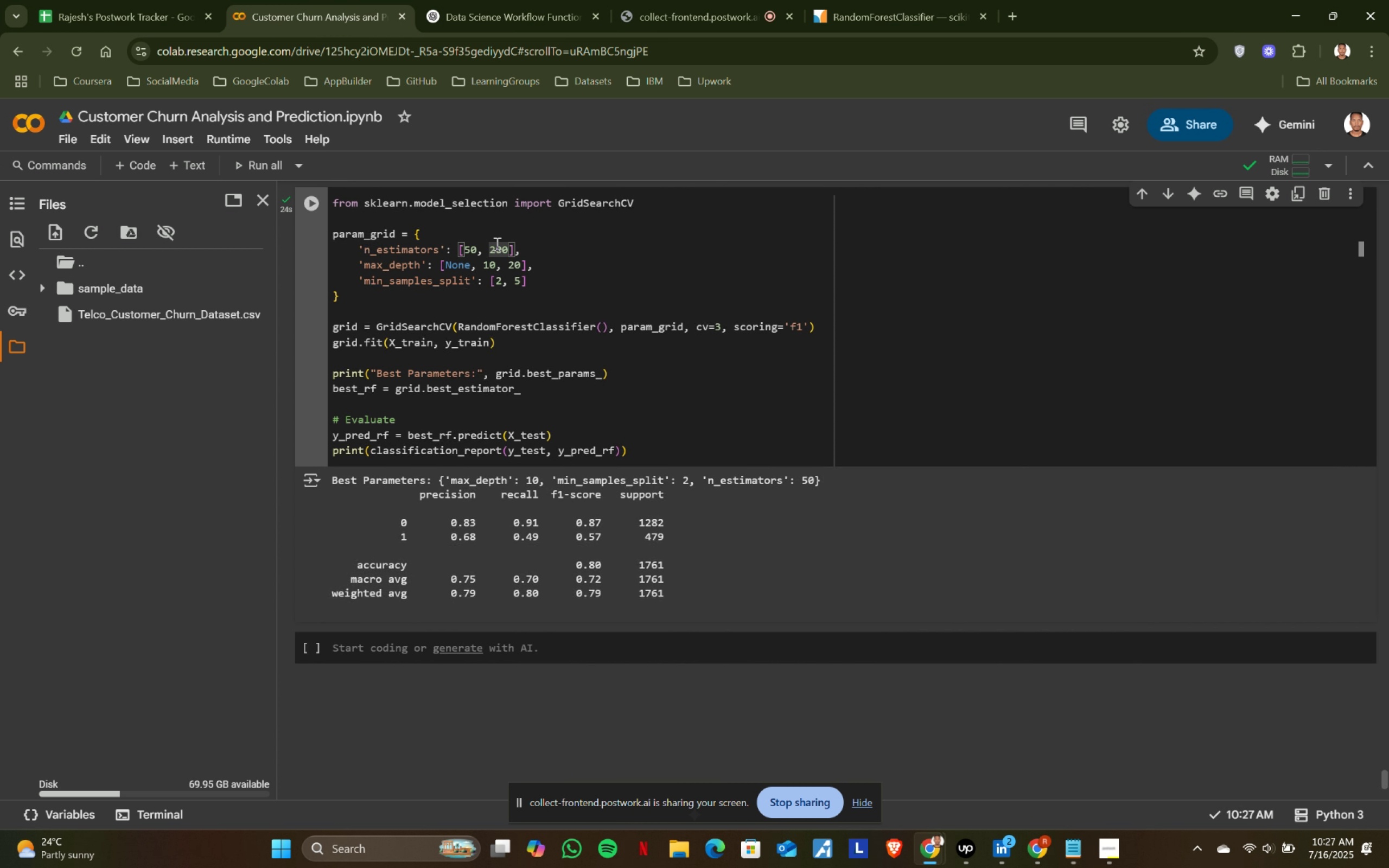 
key(Backspace)
type([Delete]15)
 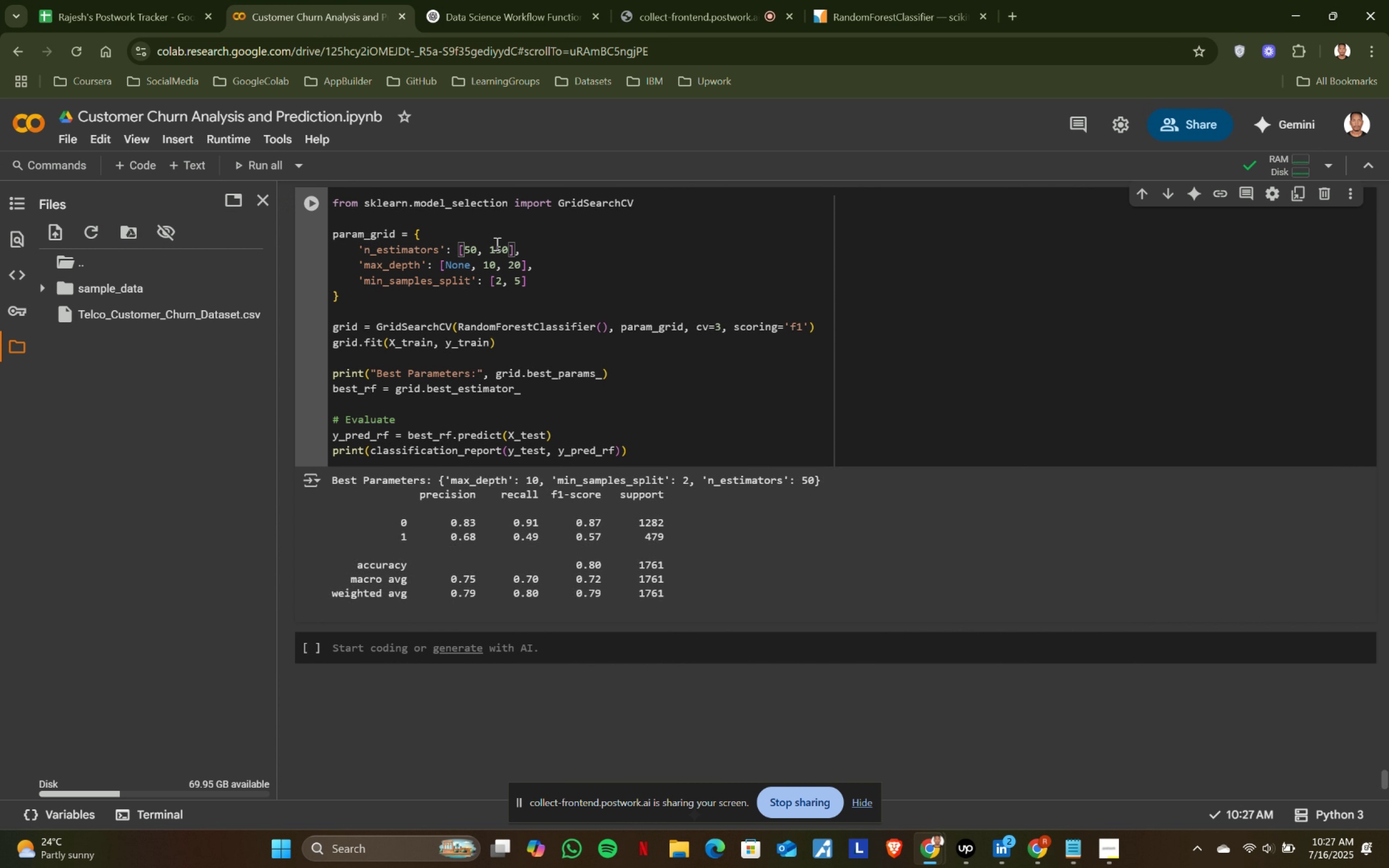 
key(Shift+Enter)
 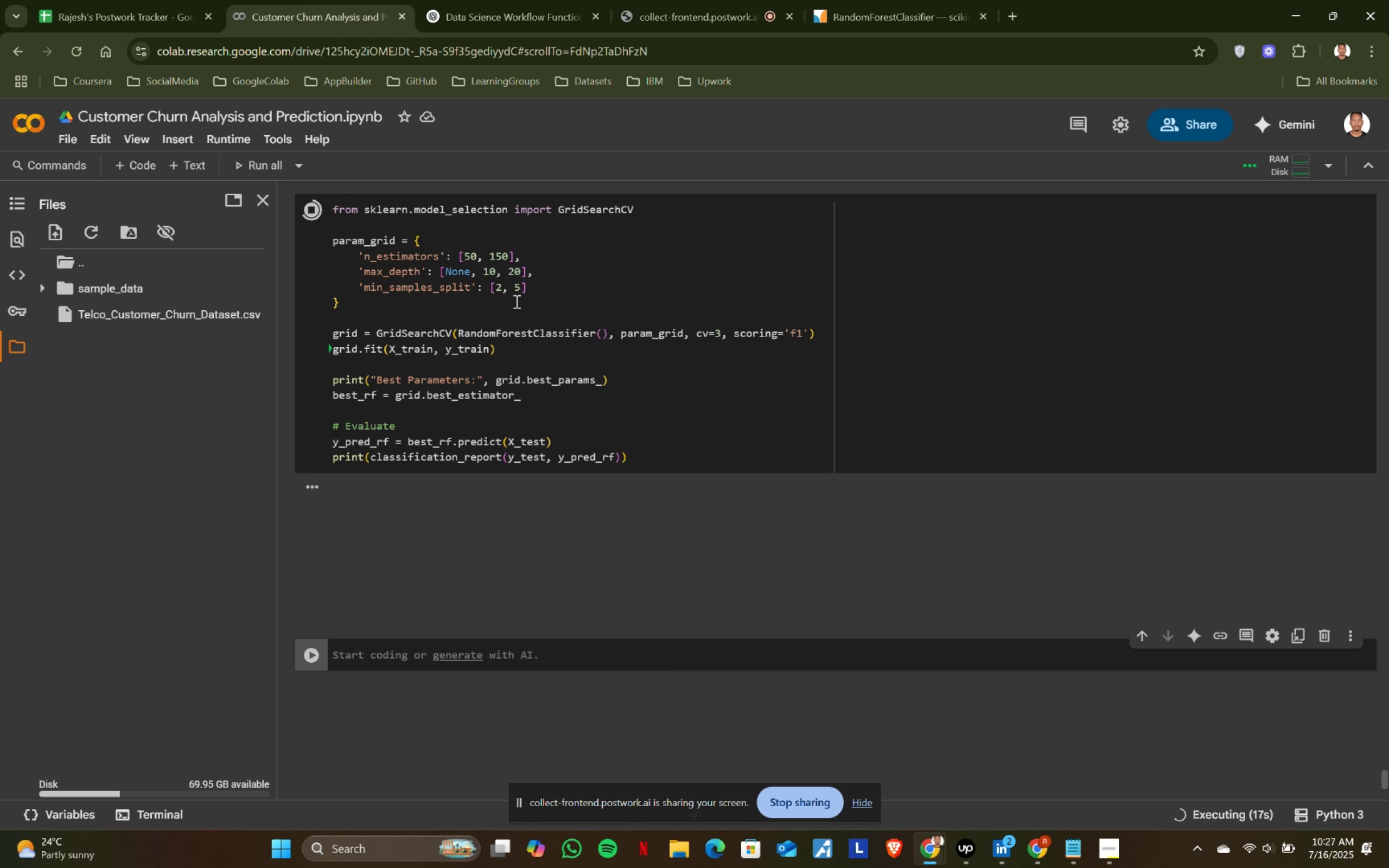 
wait(23.15)
 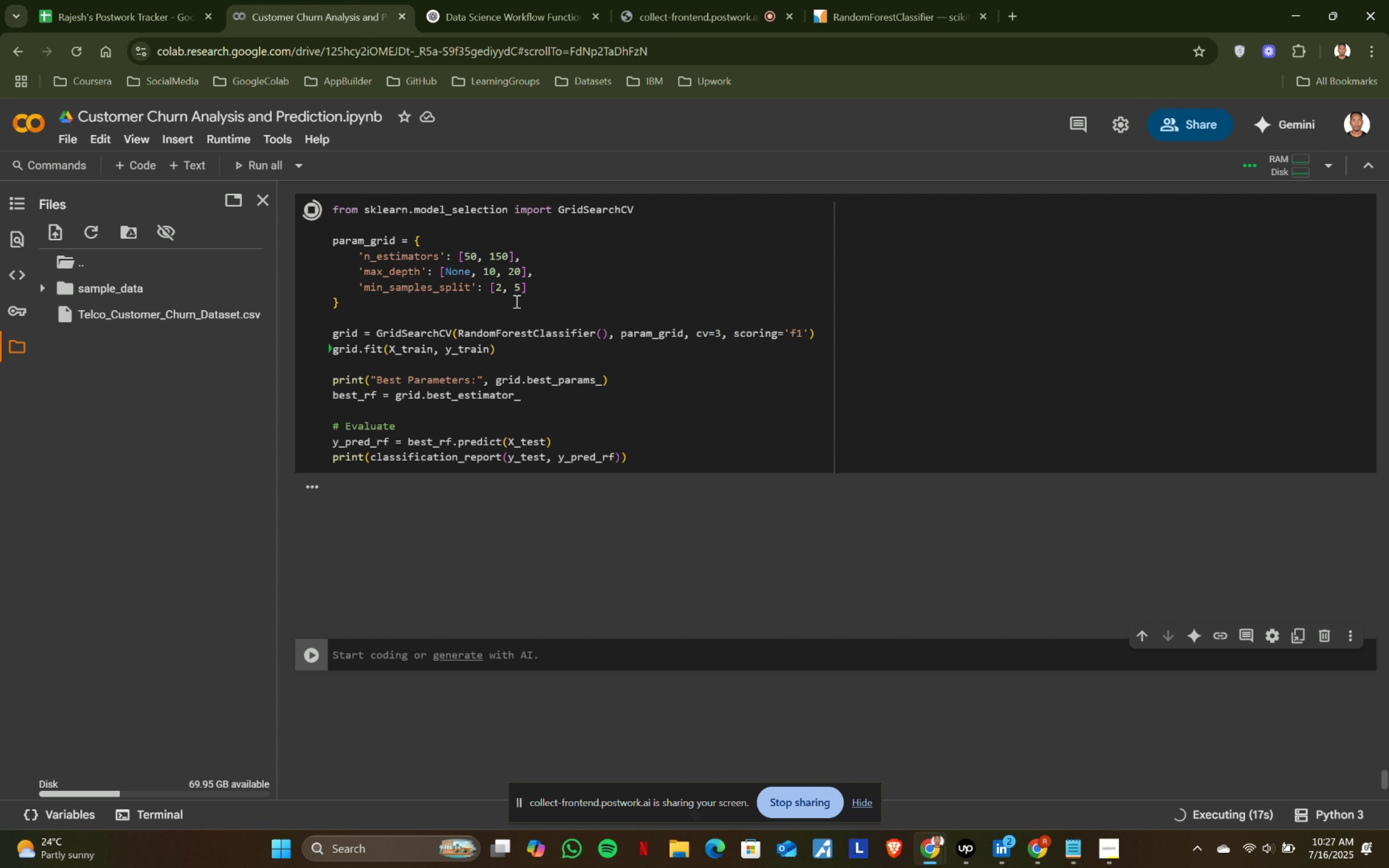 
left_click([501, 259])
 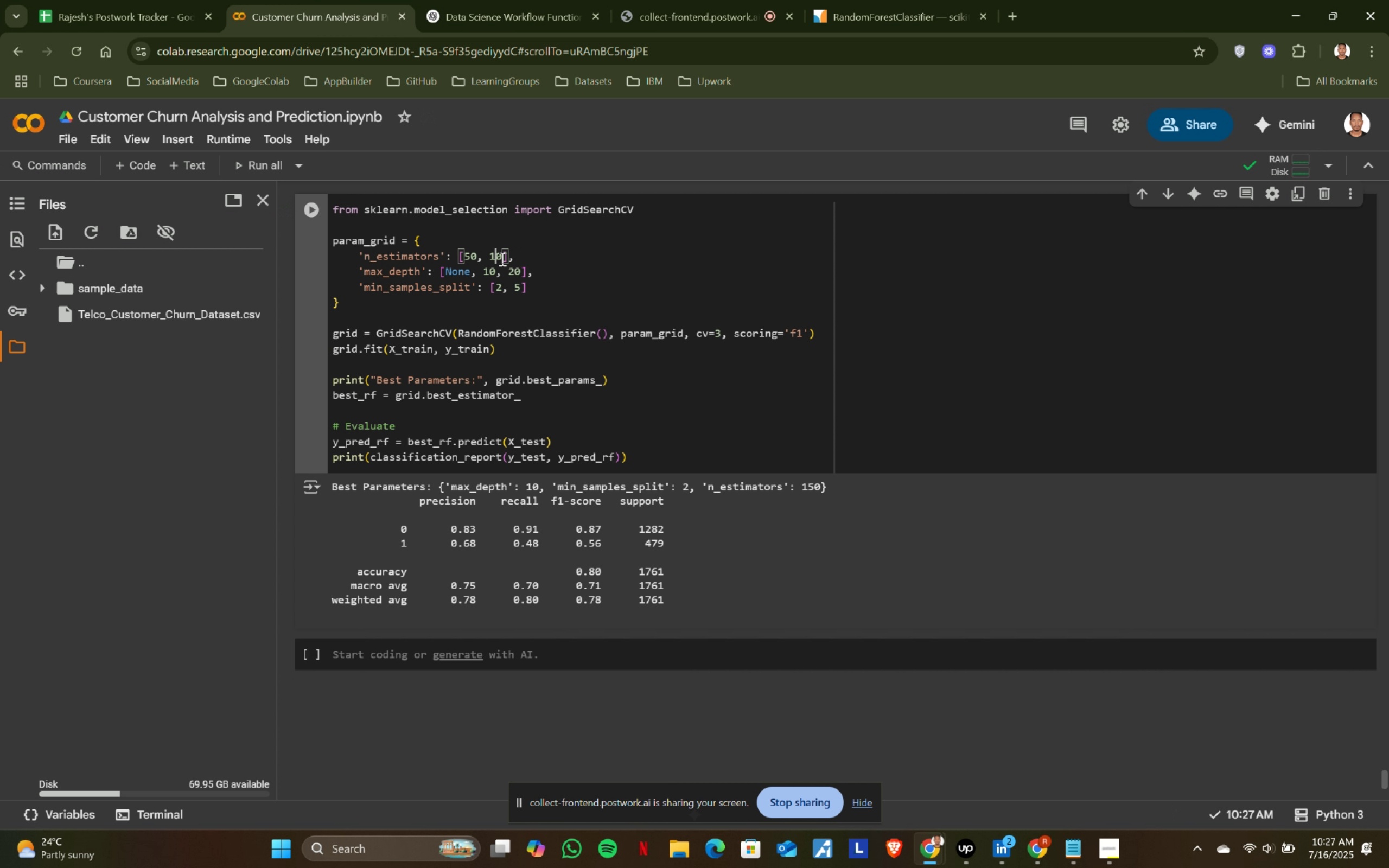 
key(Backspace)
 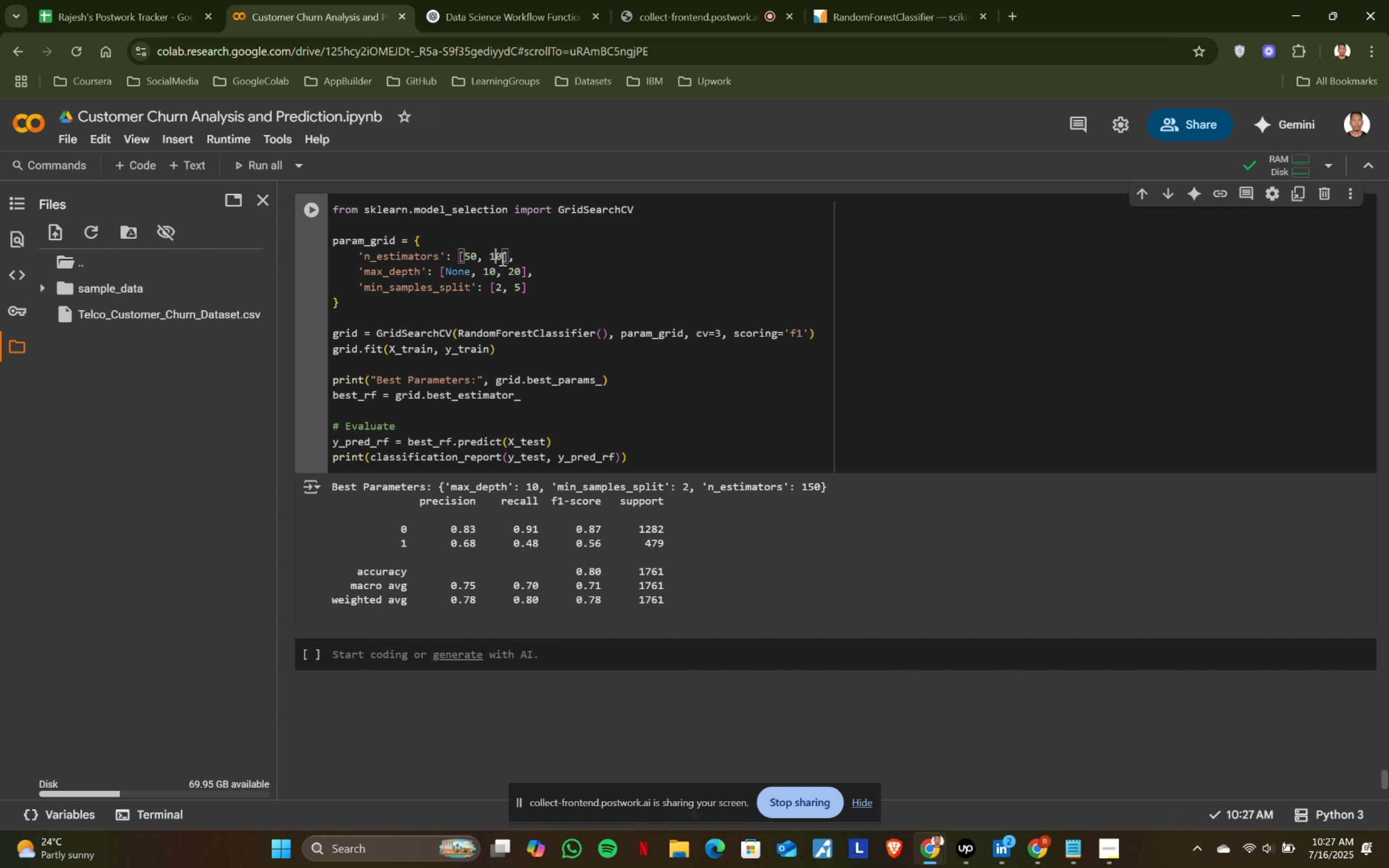 
key(0)
 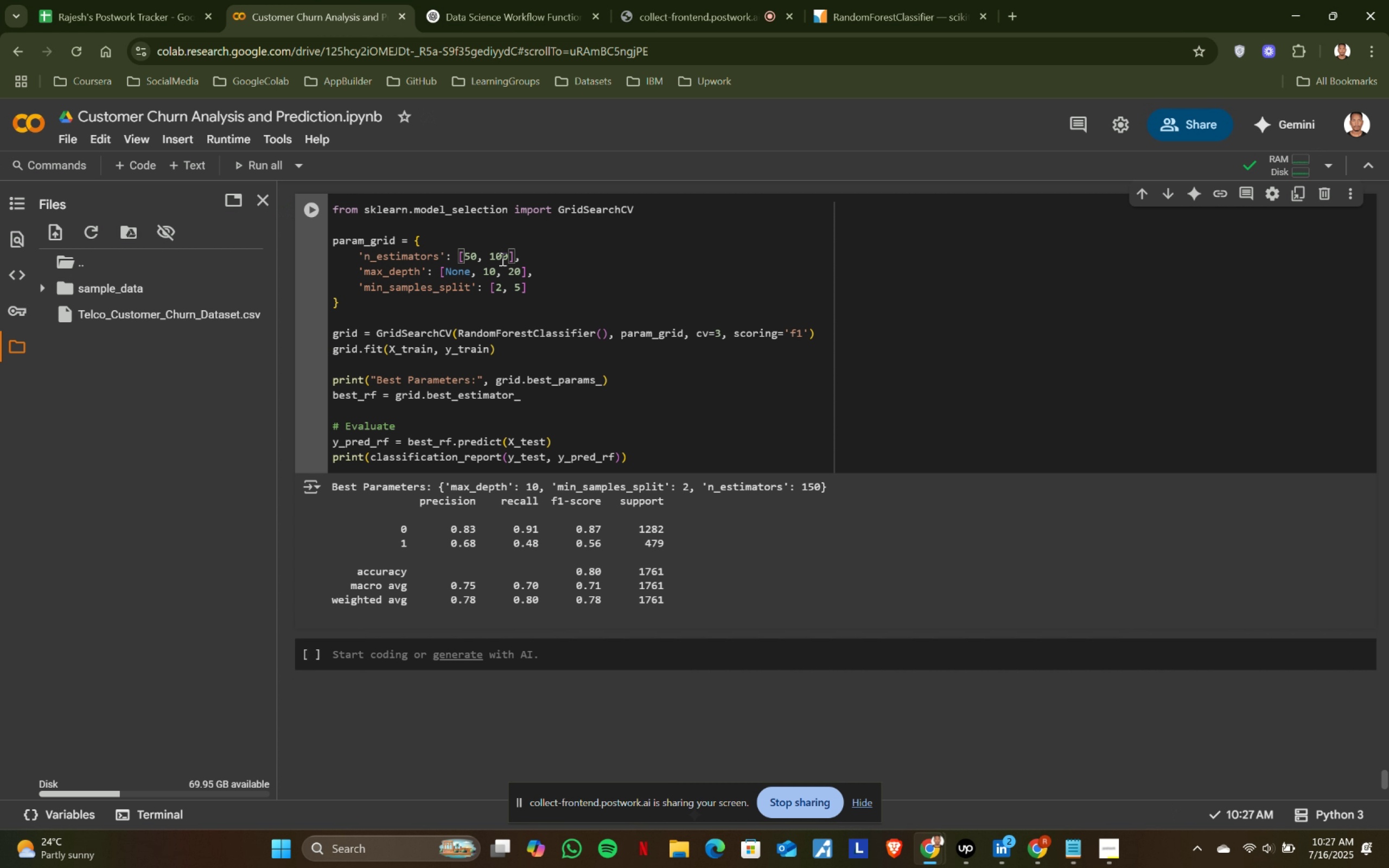 
key(ArrowLeft)
 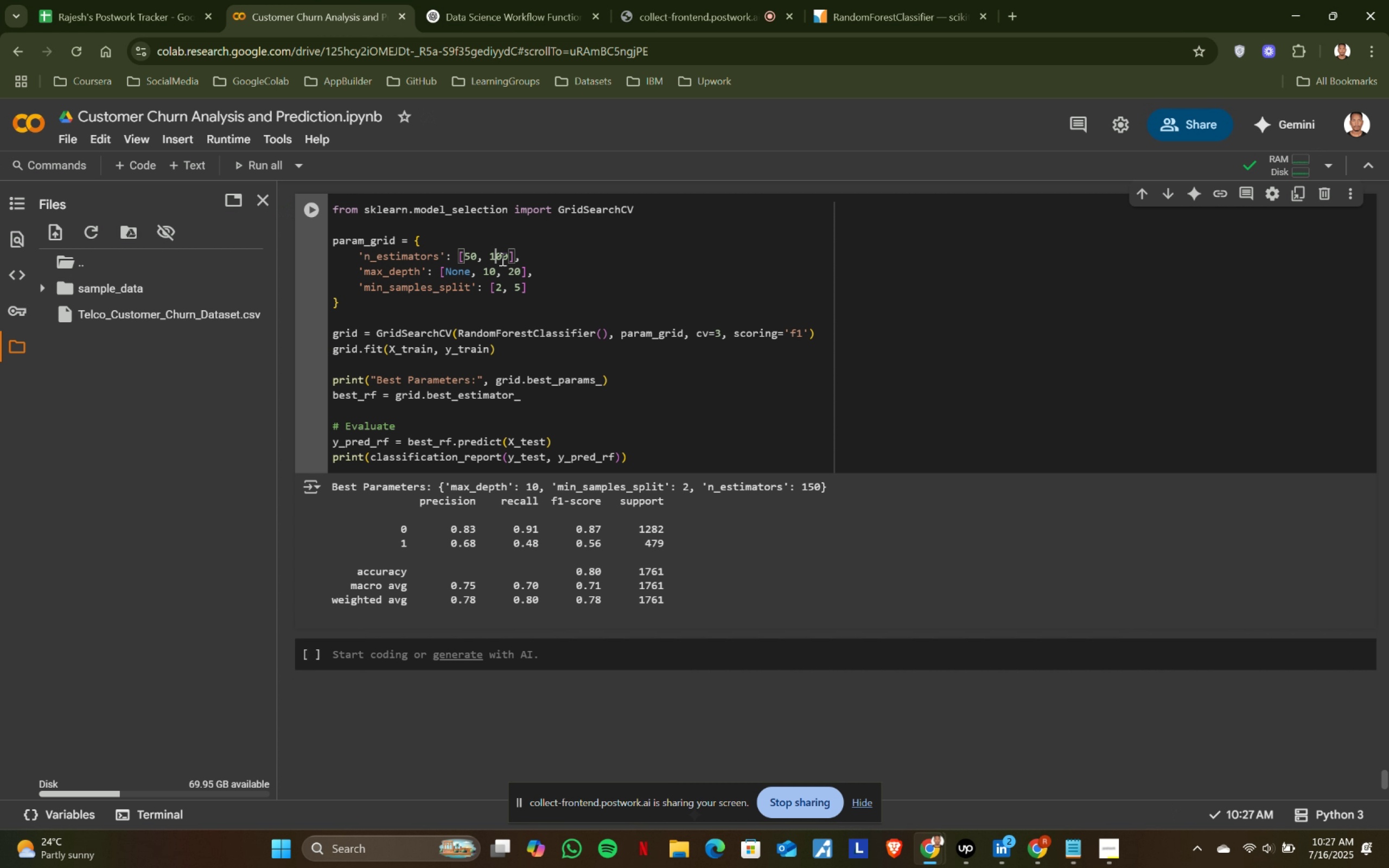 
key(ArrowLeft)
 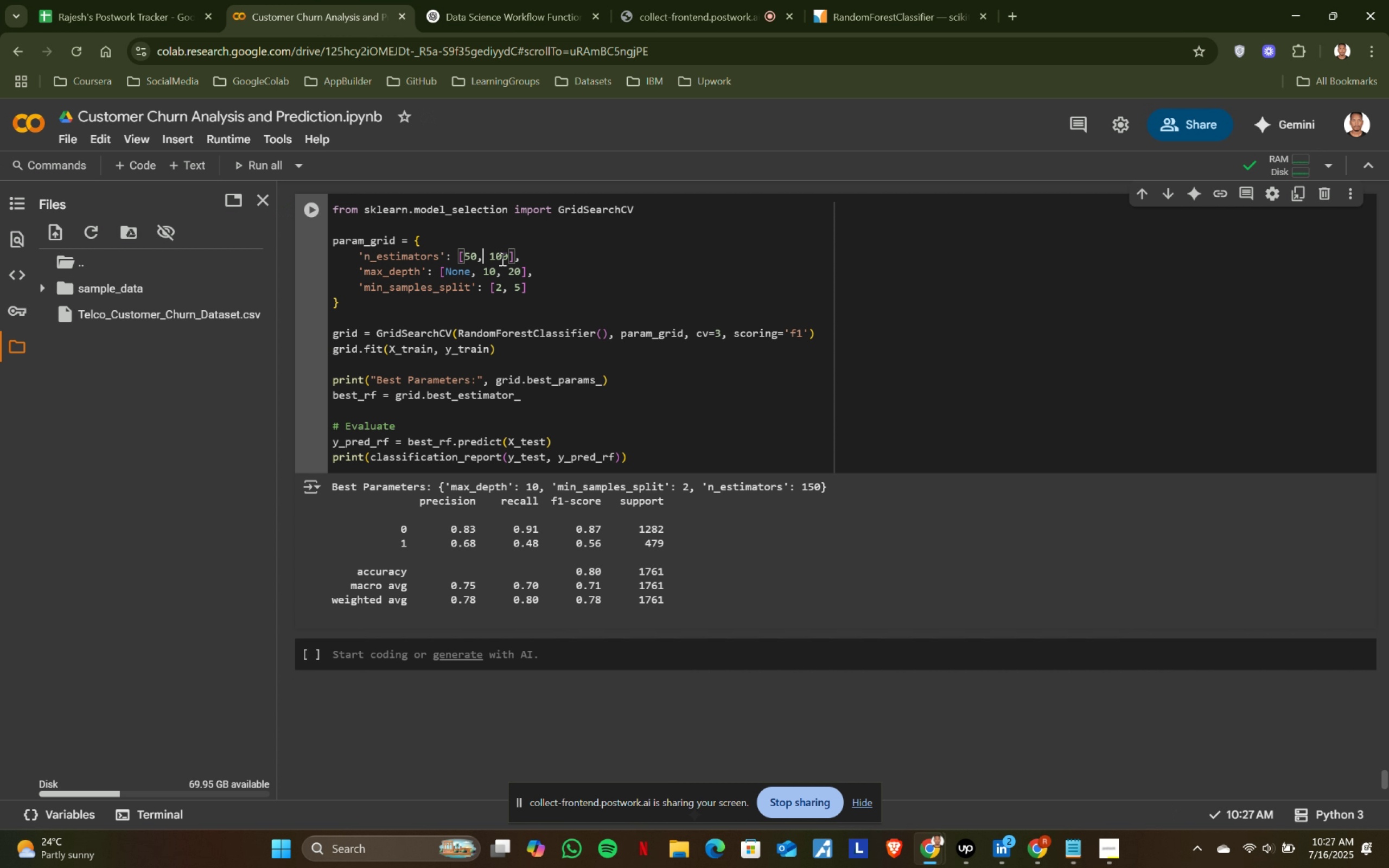 
key(ArrowLeft)
 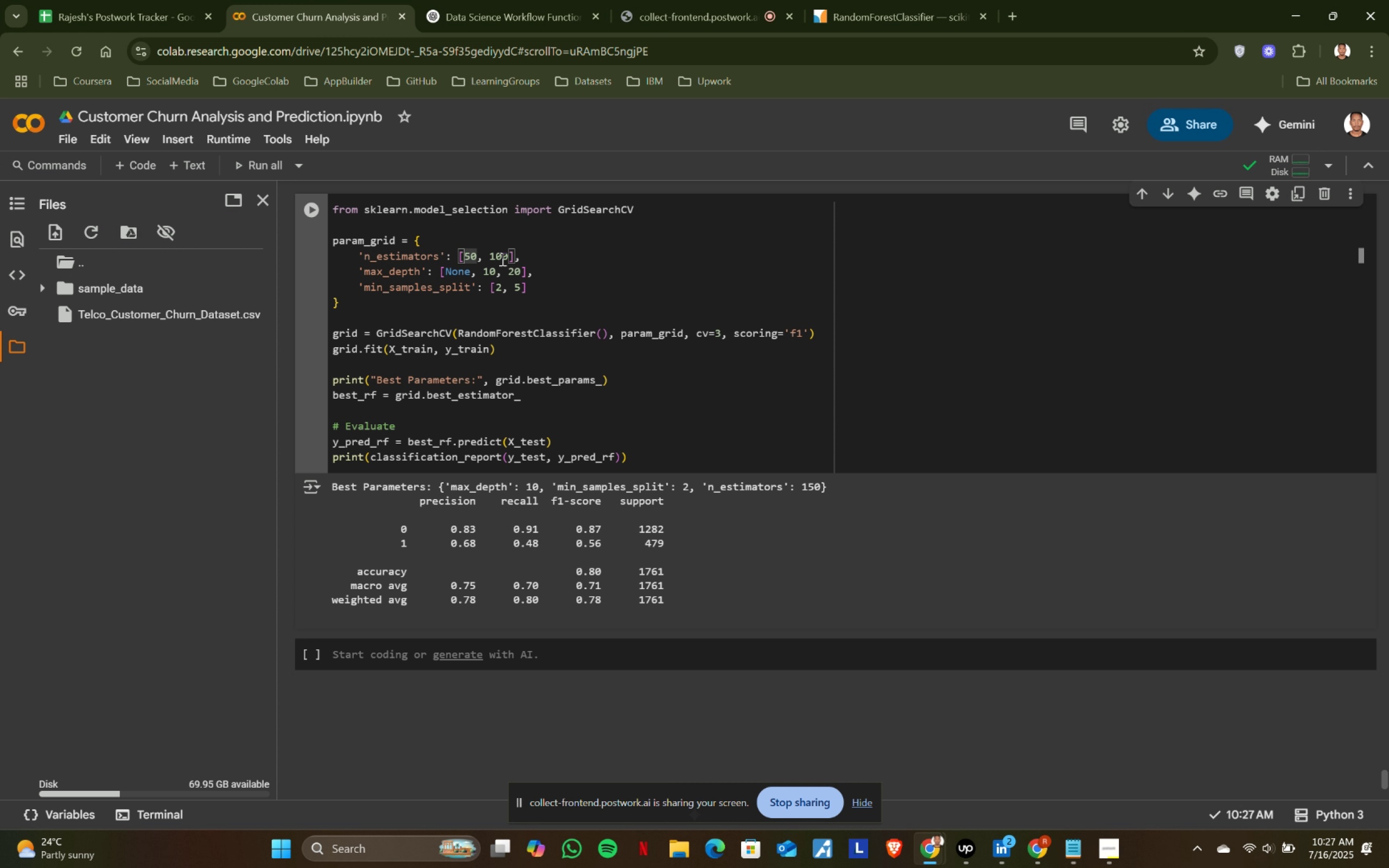 
key(ArrowLeft)
 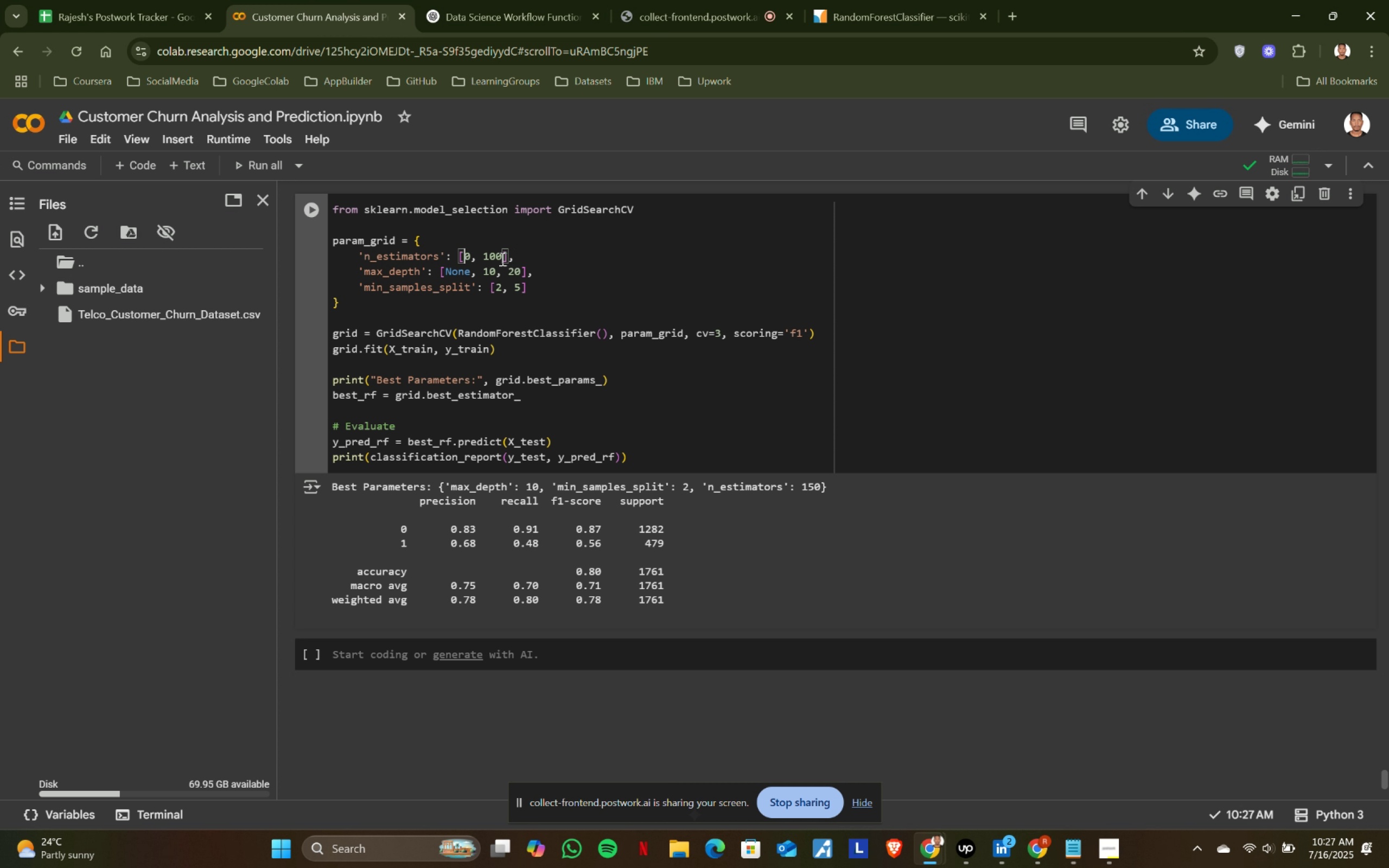 
key(ArrowLeft)
 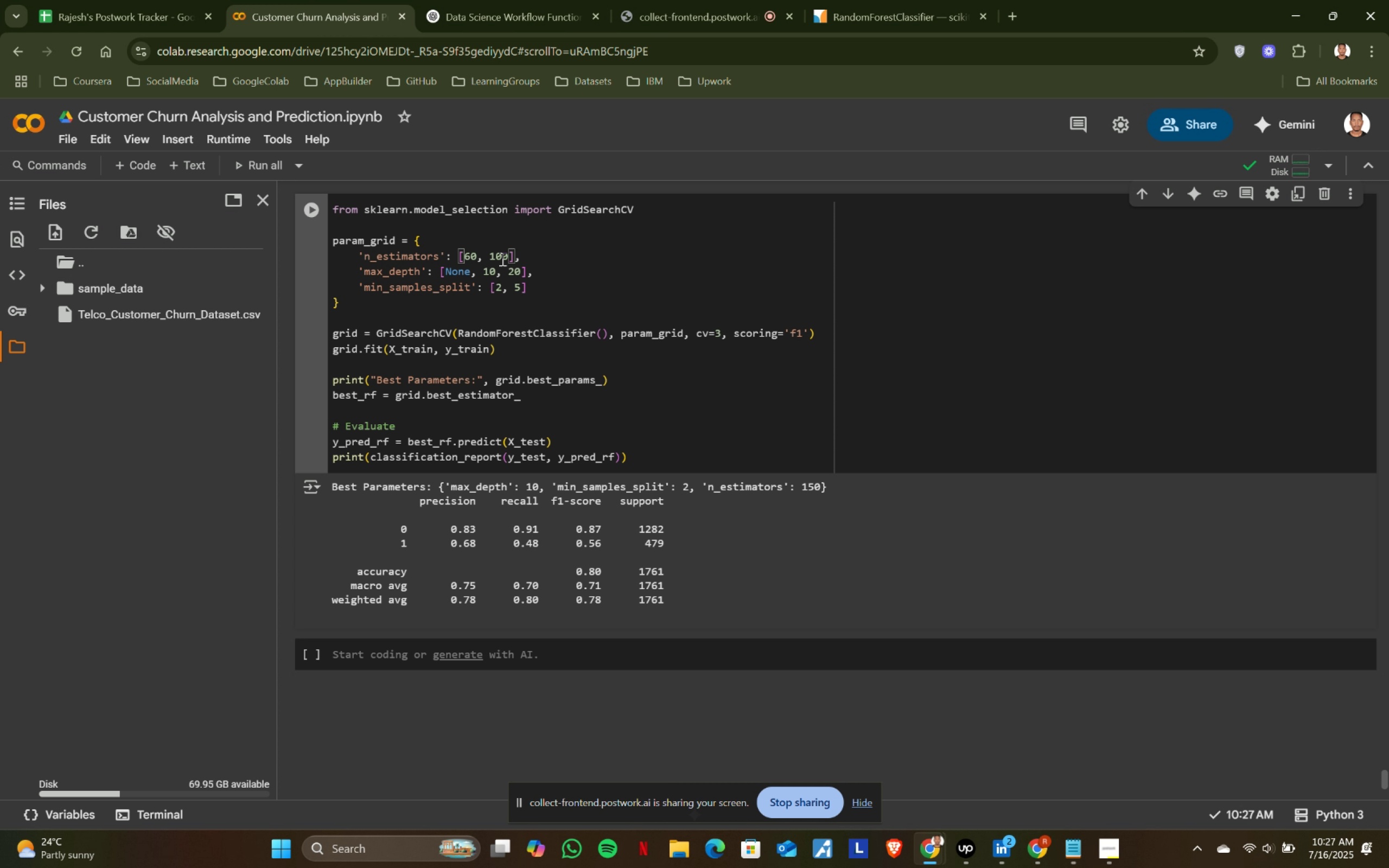 
key(Backspace)
 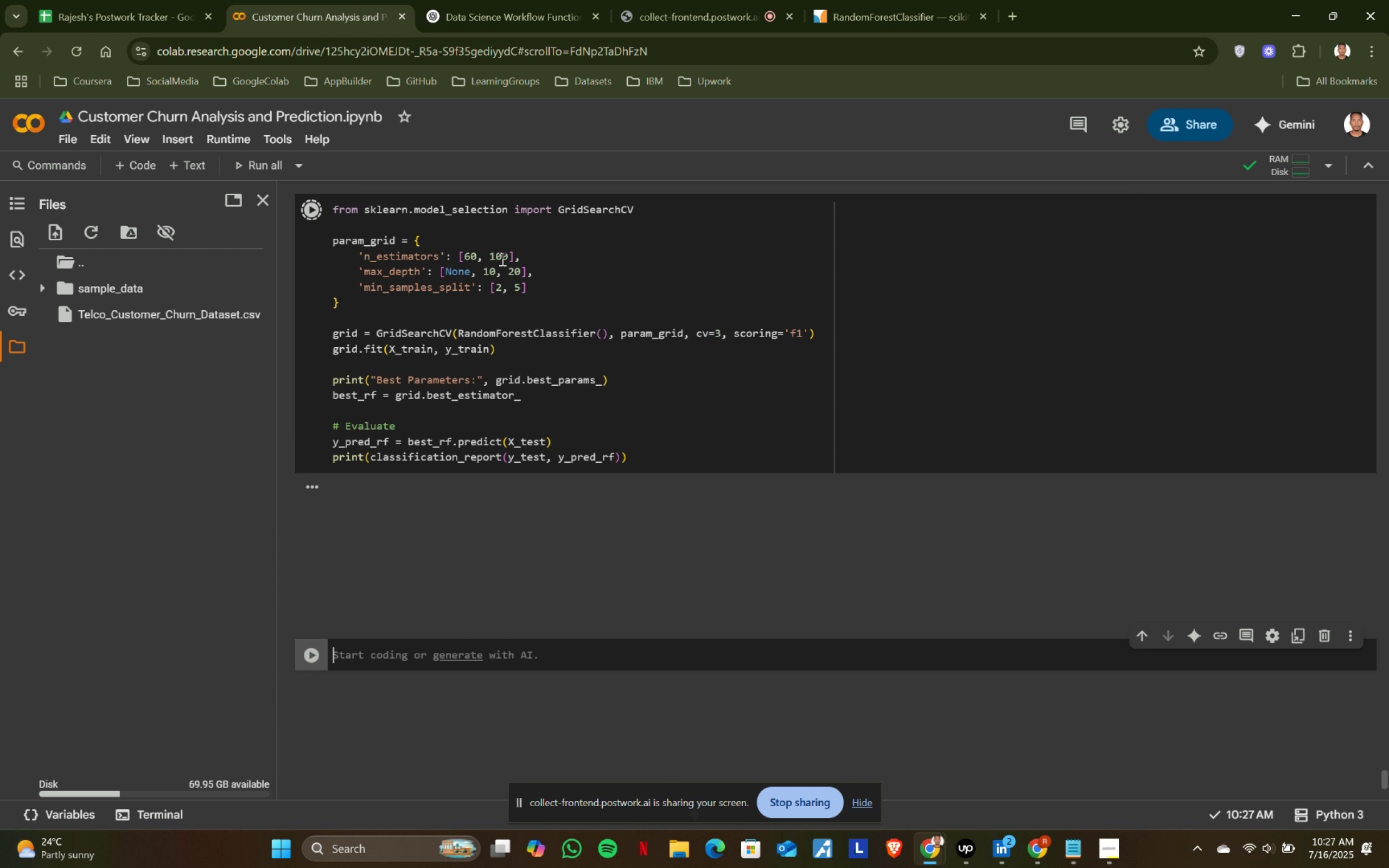 
key(6)
 